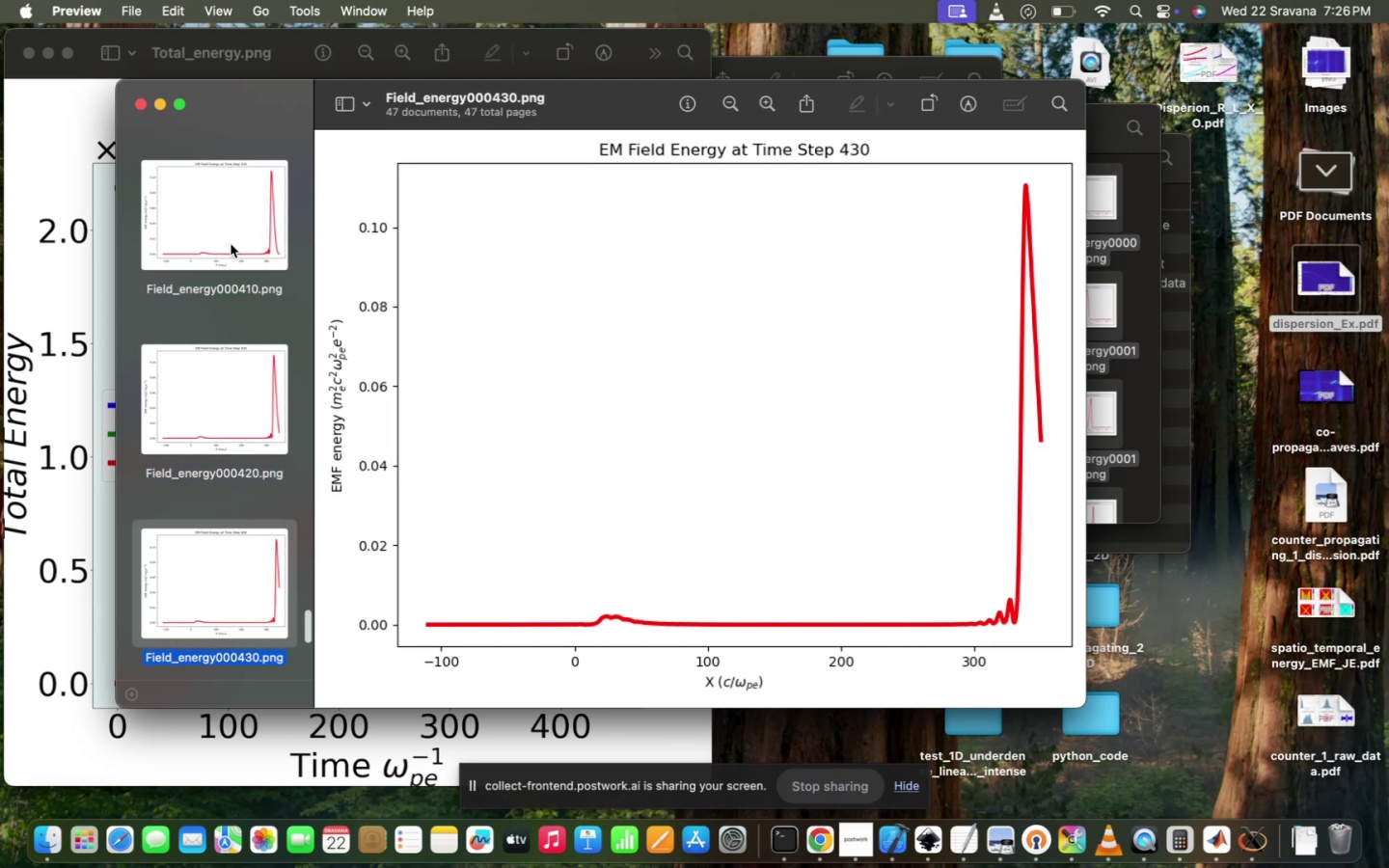 
key(ArrowDown)
 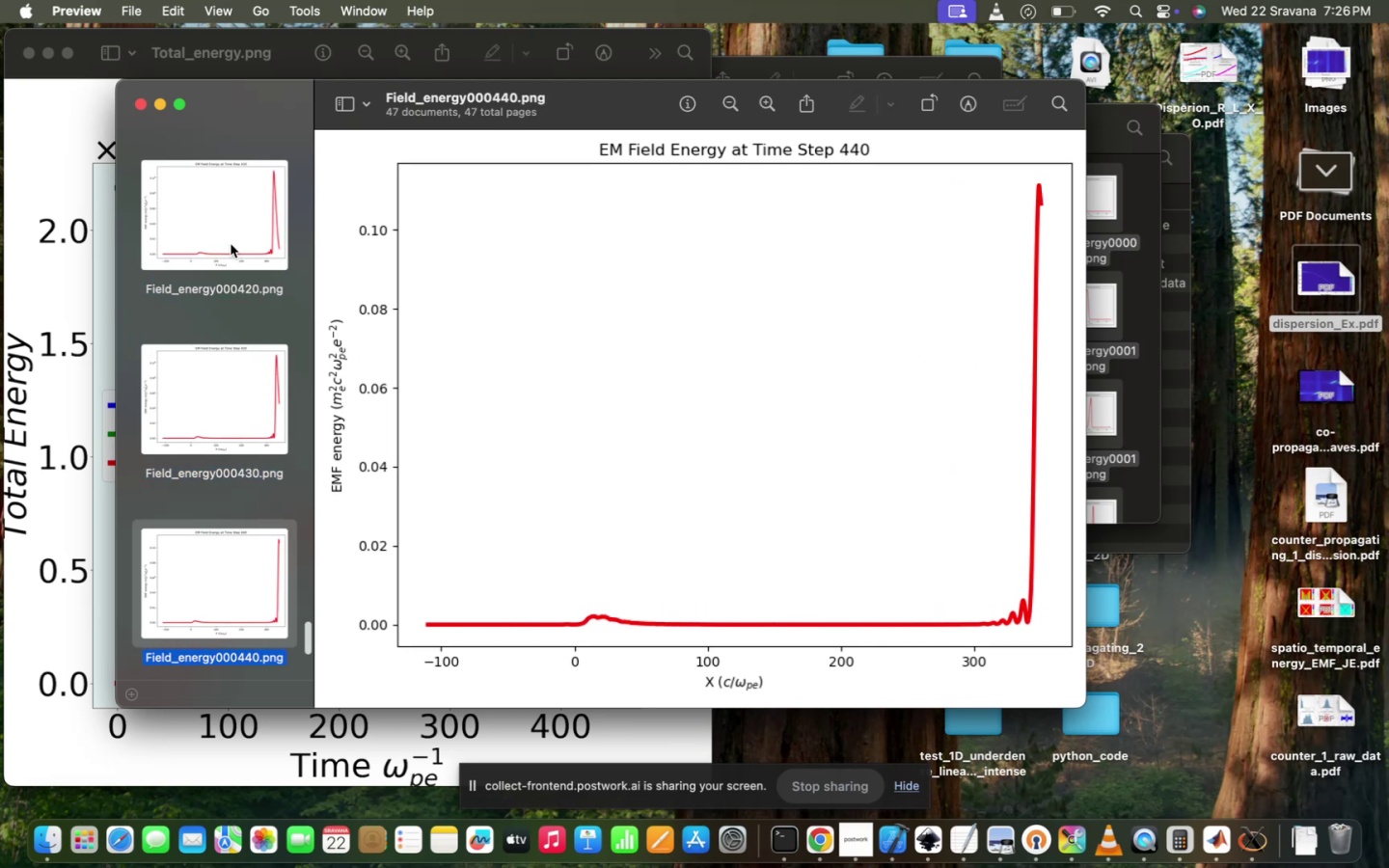 
key(ArrowDown)
 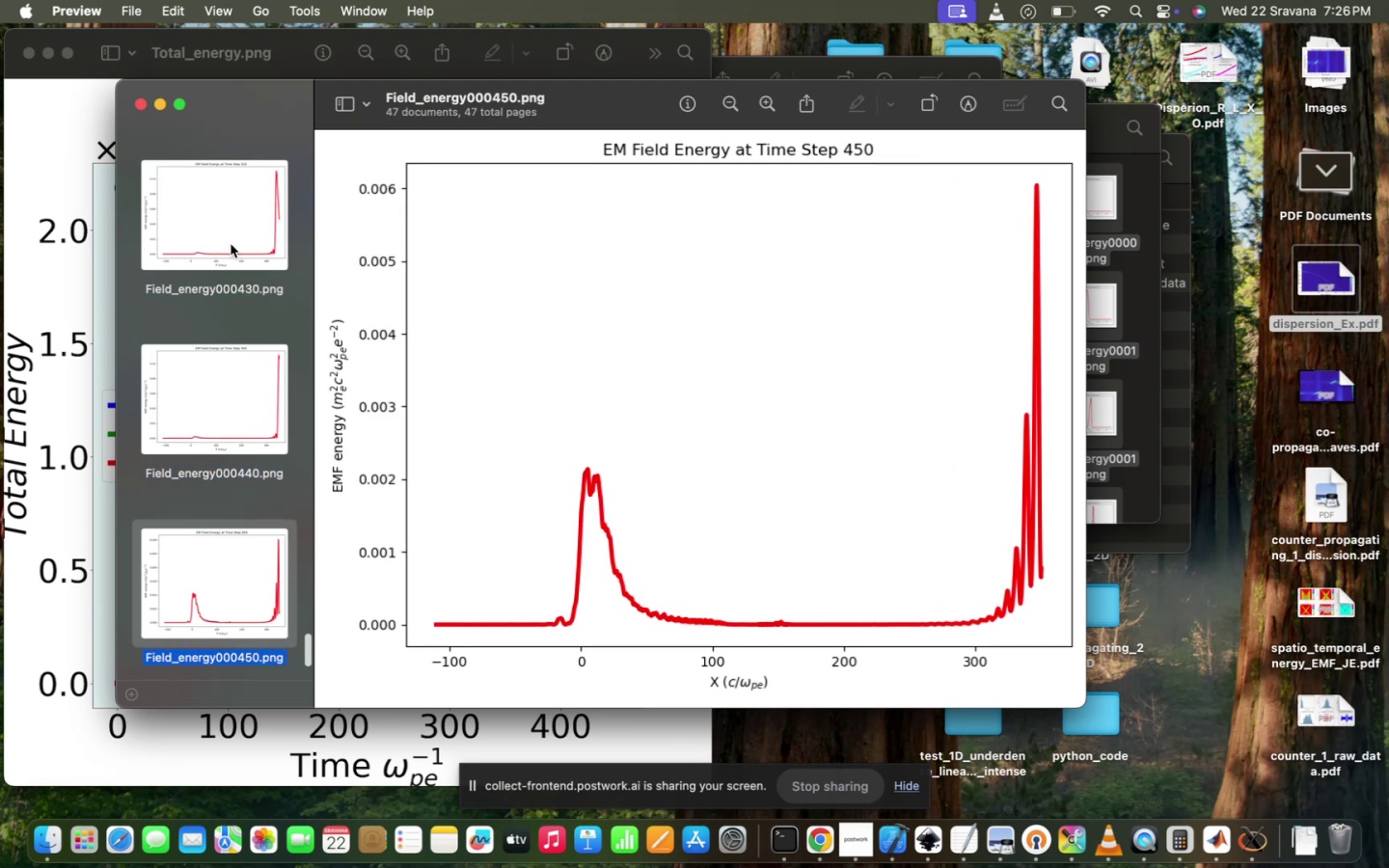 
key(ArrowUp)
 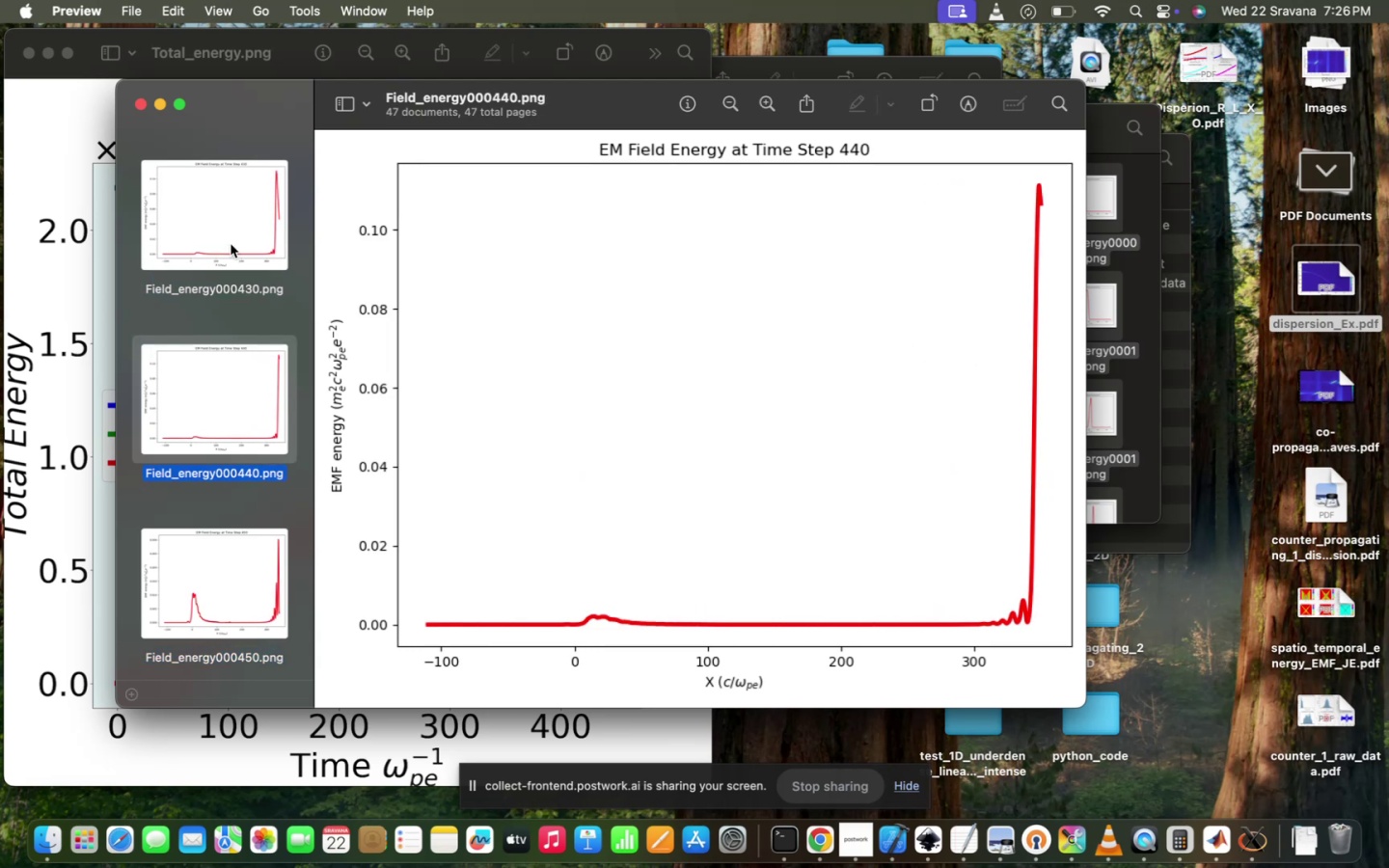 
key(ArrowUp)
 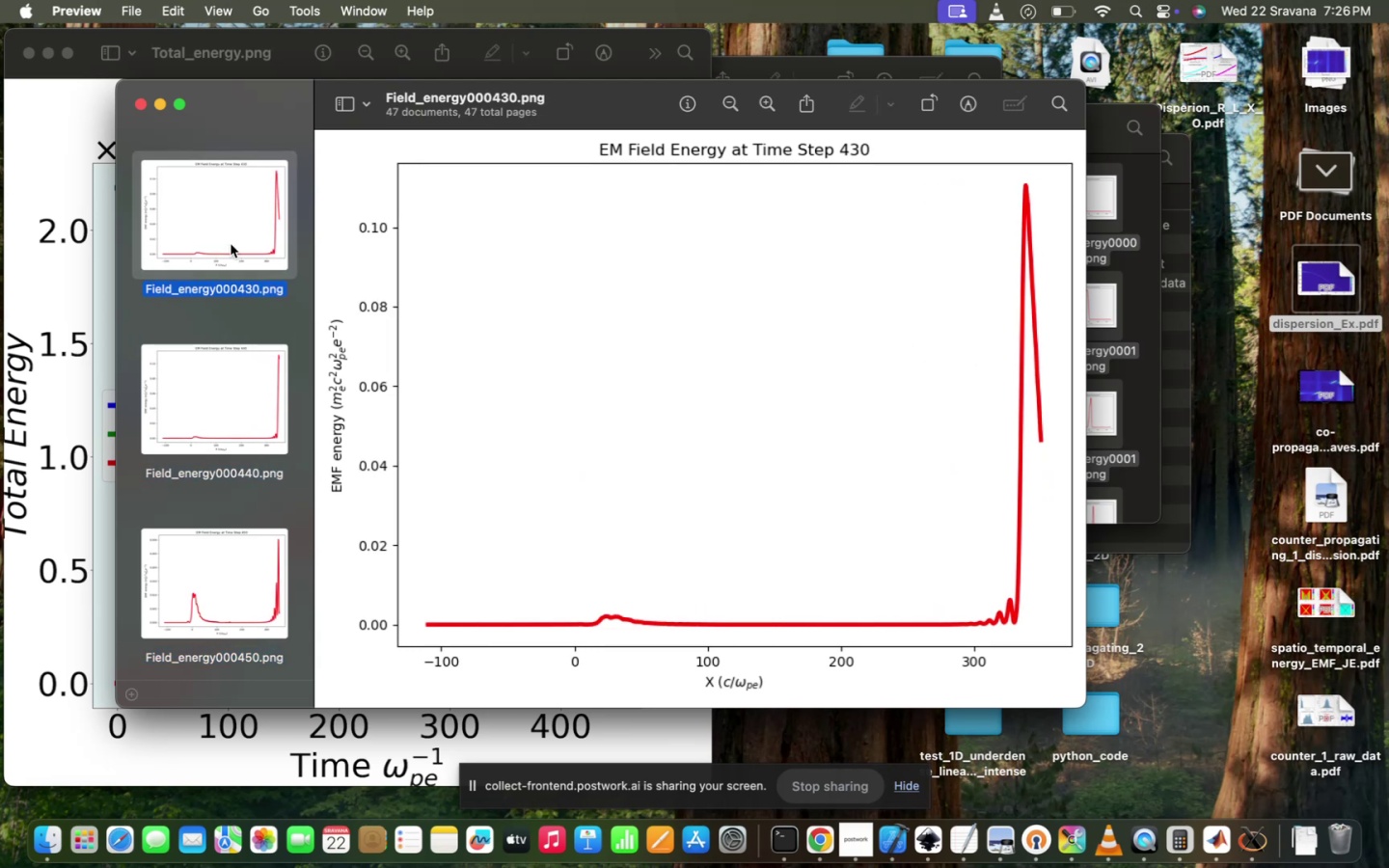 
key(ArrowDown)
 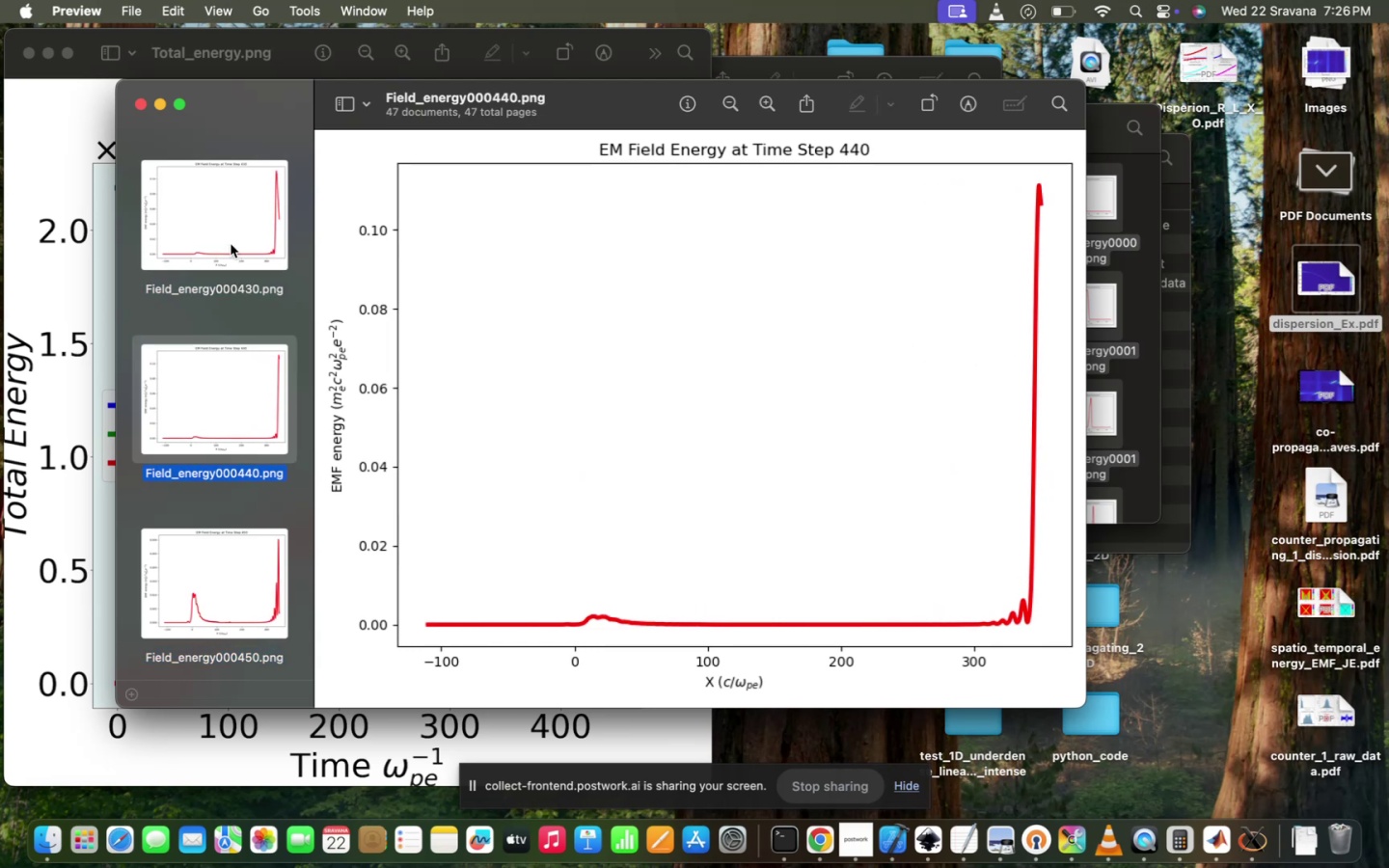 
key(ArrowDown)
 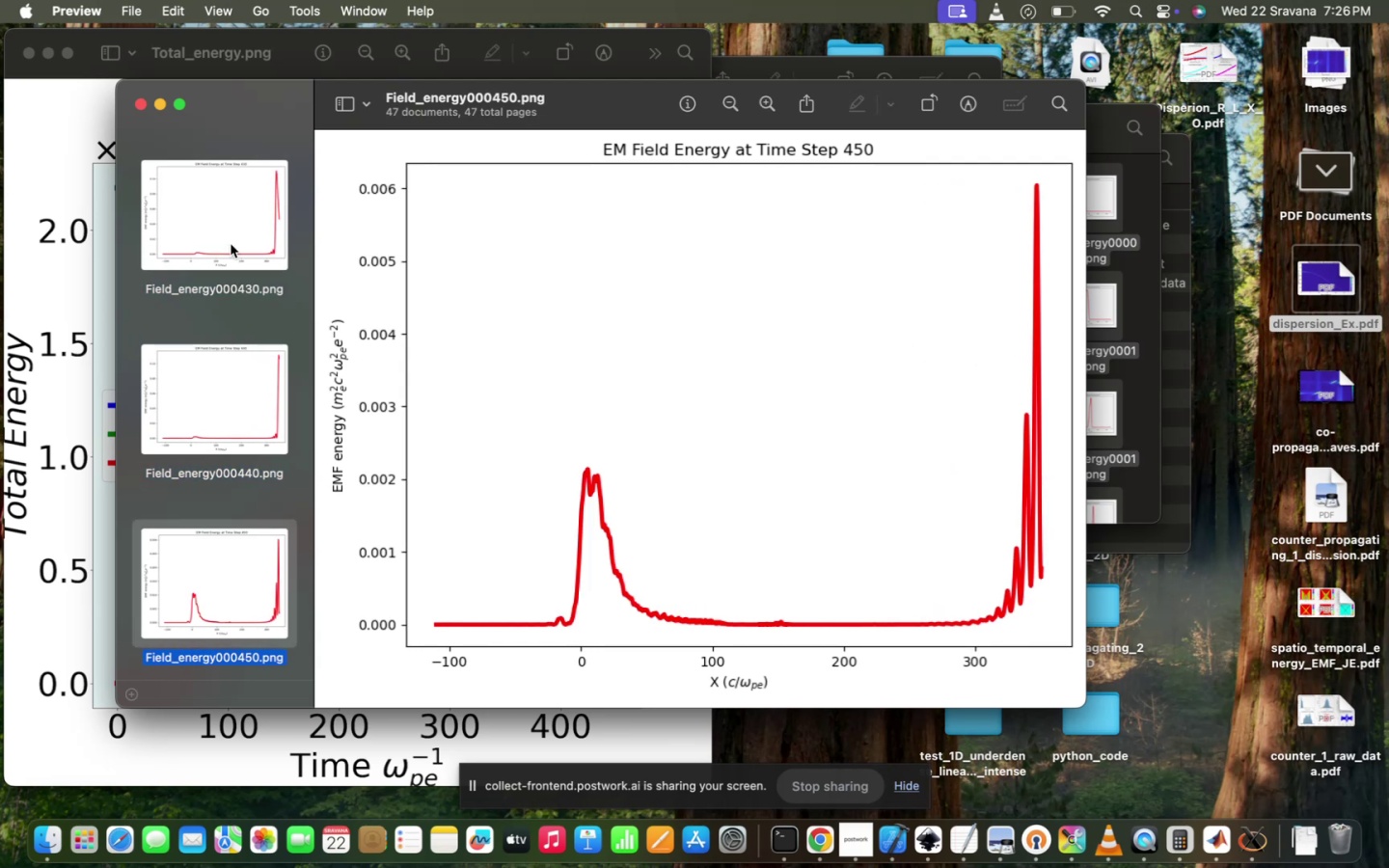 
key(ArrowUp)
 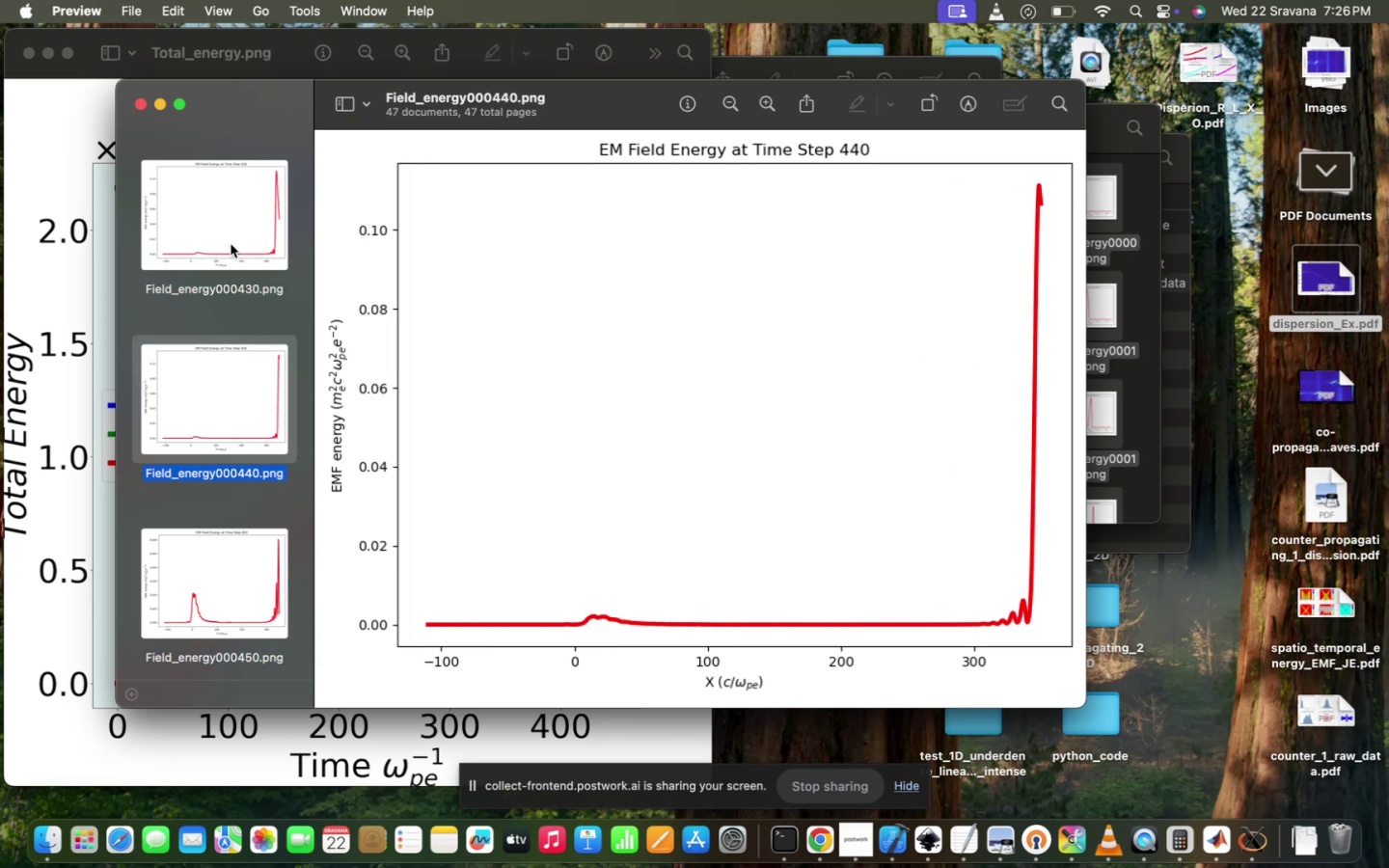 
key(ArrowUp)
 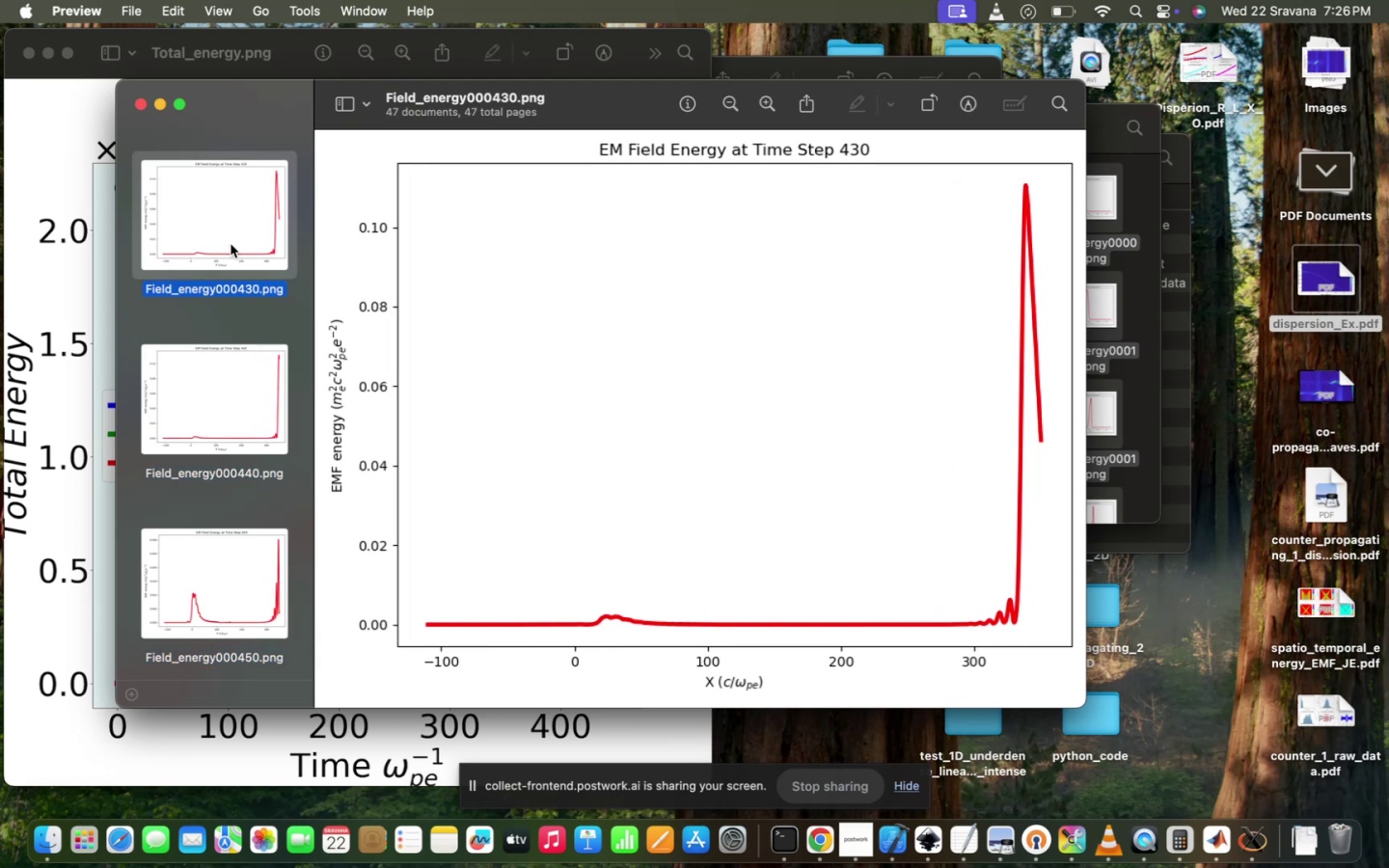 
key(ArrowUp)
 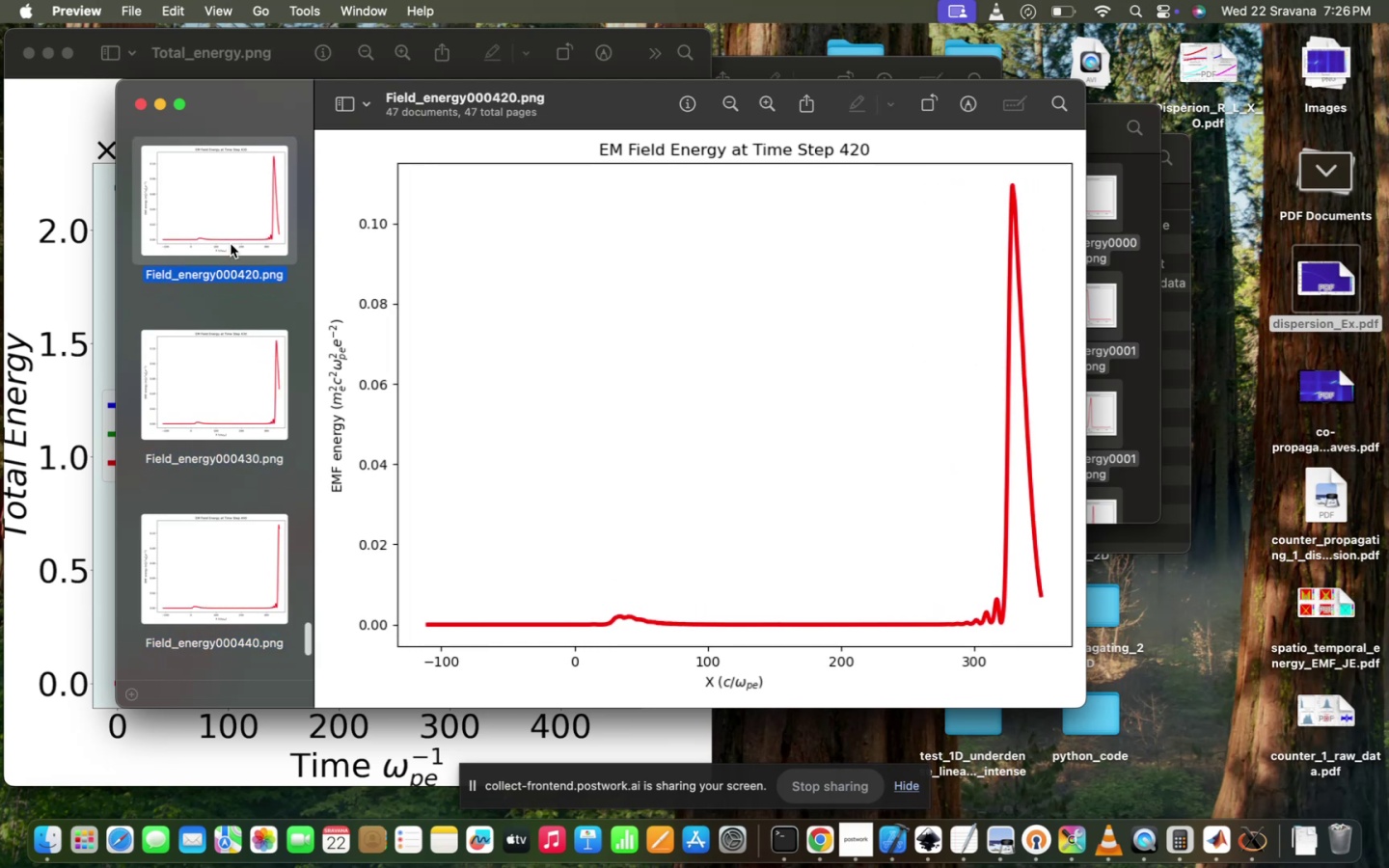 
key(ArrowUp)
 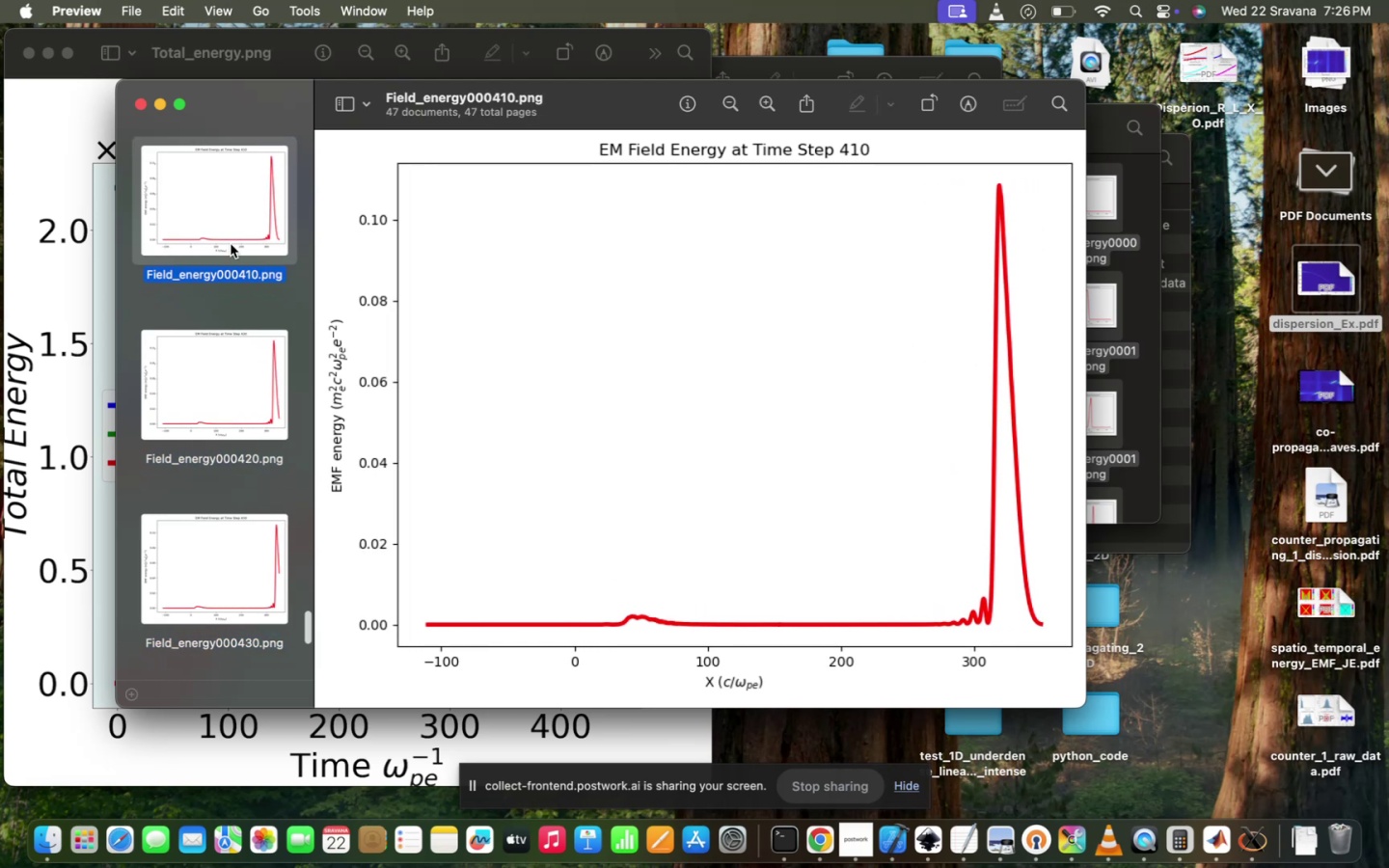 
key(ArrowDown)
 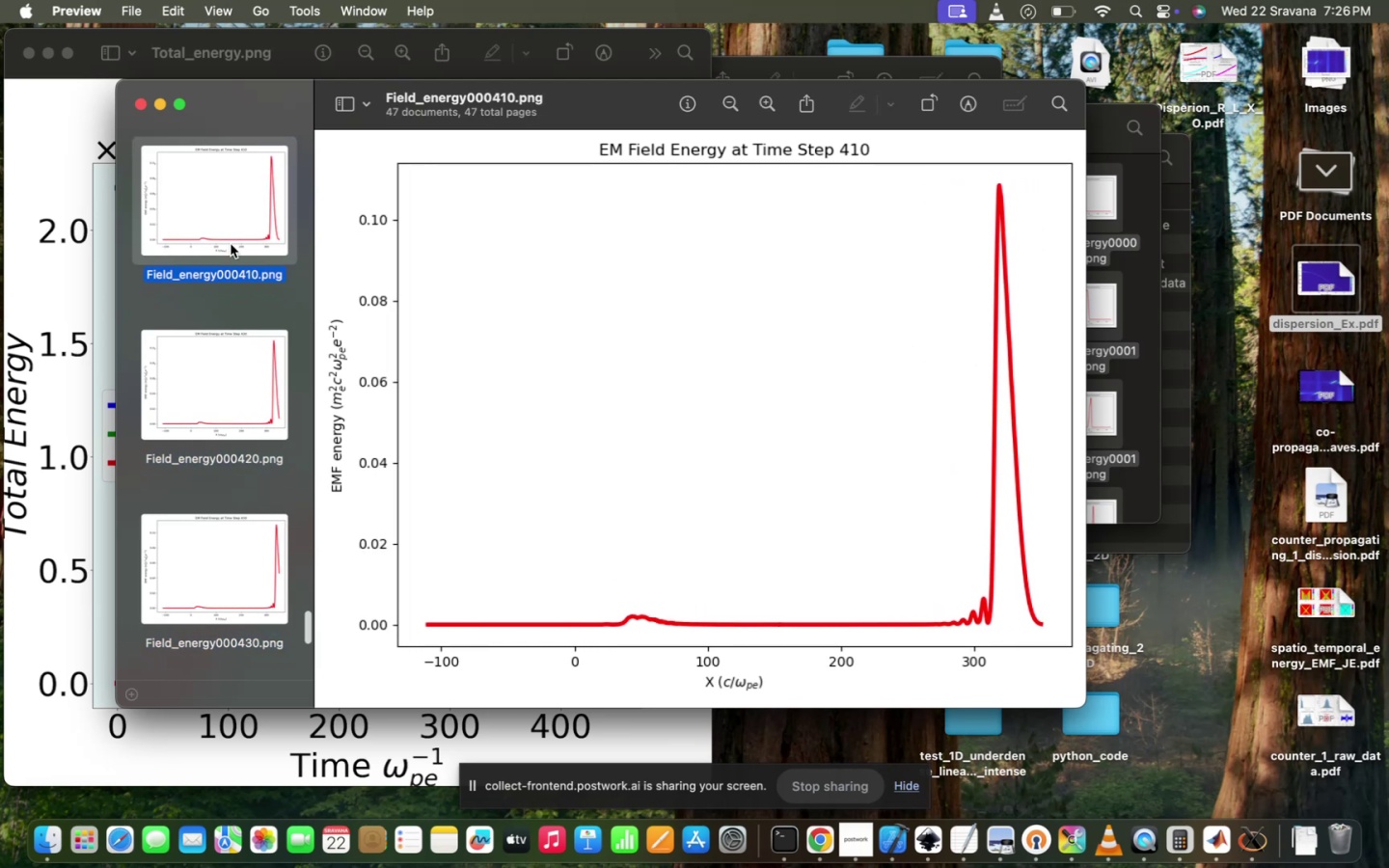 
key(ArrowUp)
 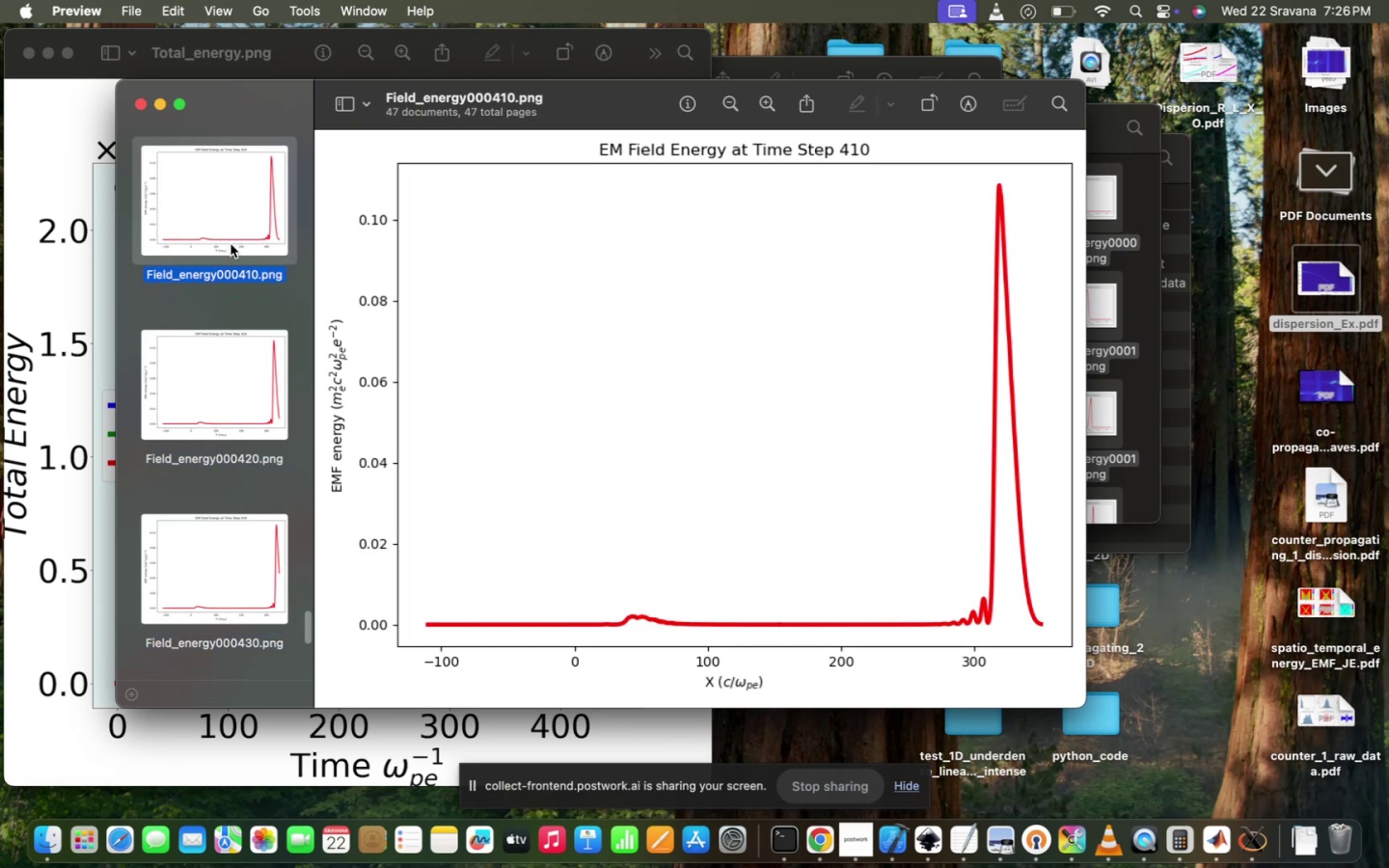 
key(ArrowDown)
 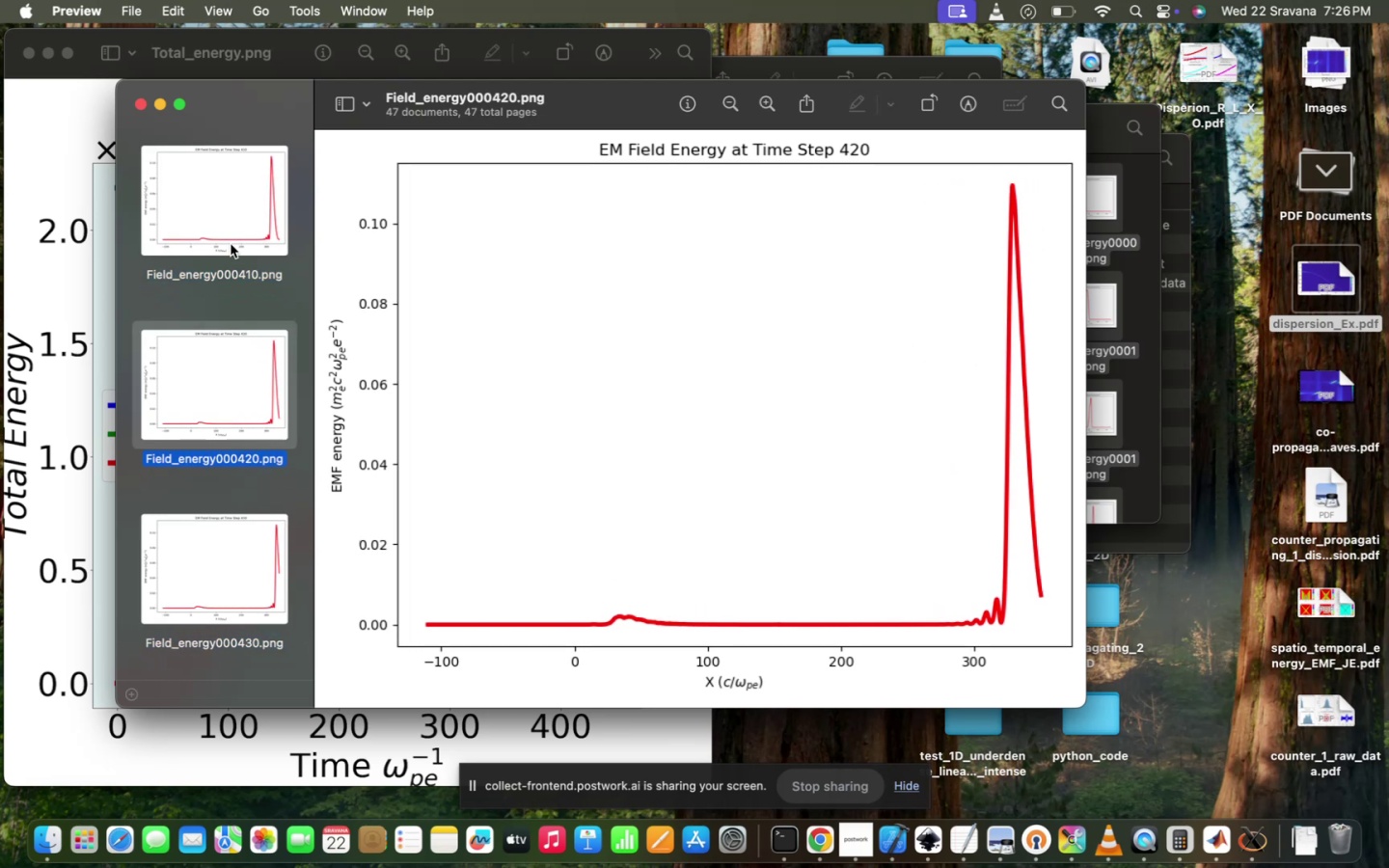 
key(ArrowDown)
 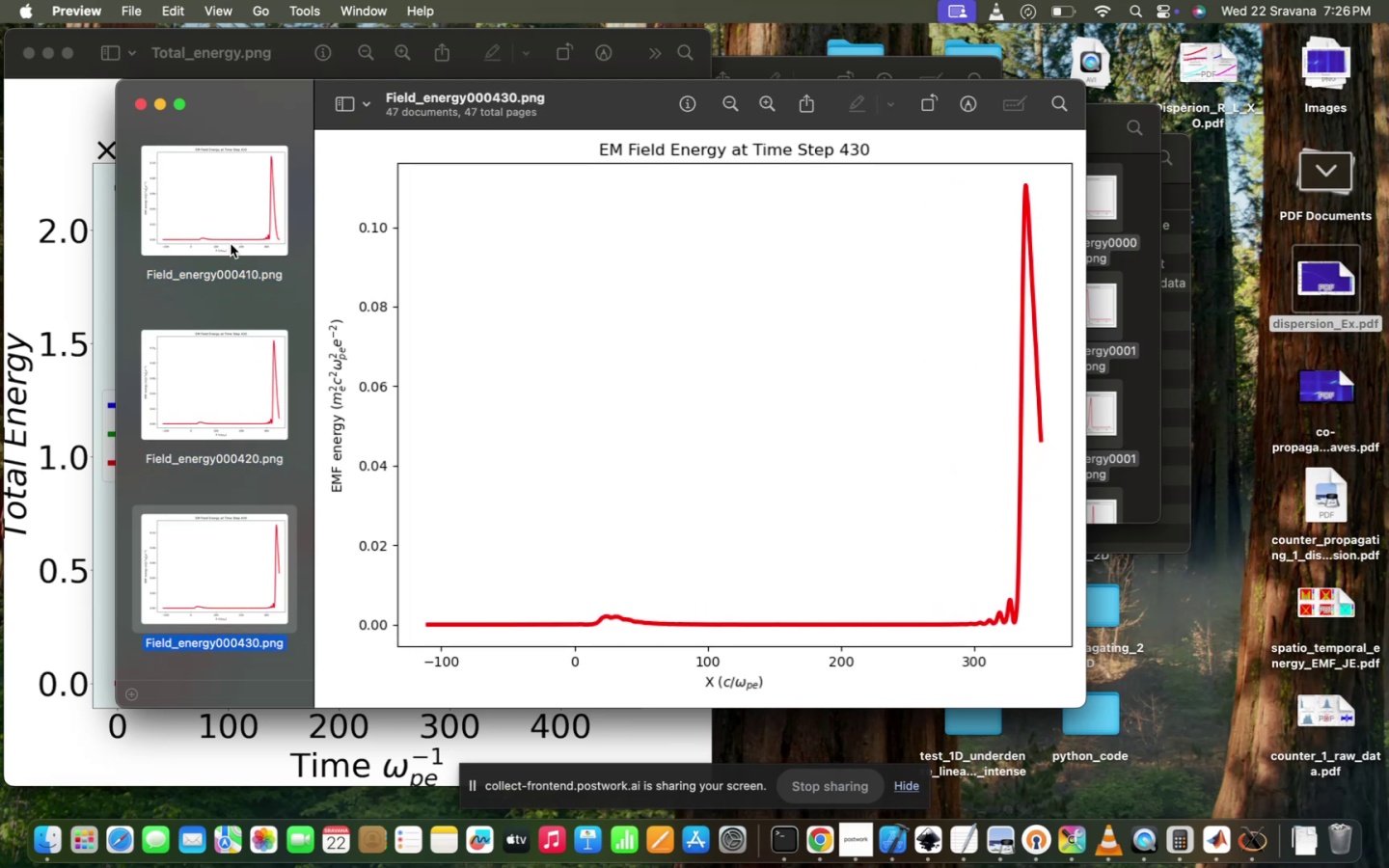 
key(ArrowDown)
 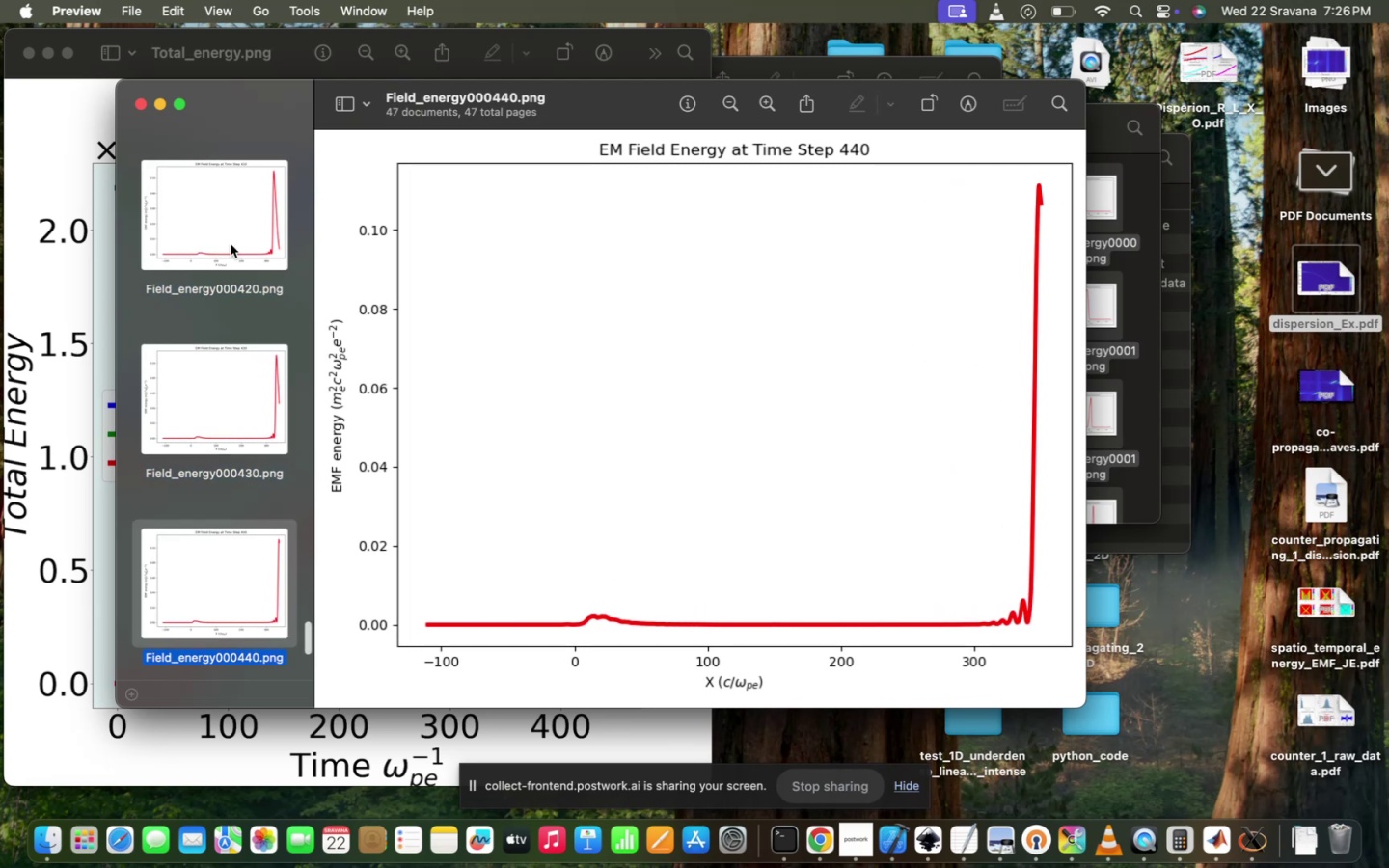 
key(ArrowUp)
 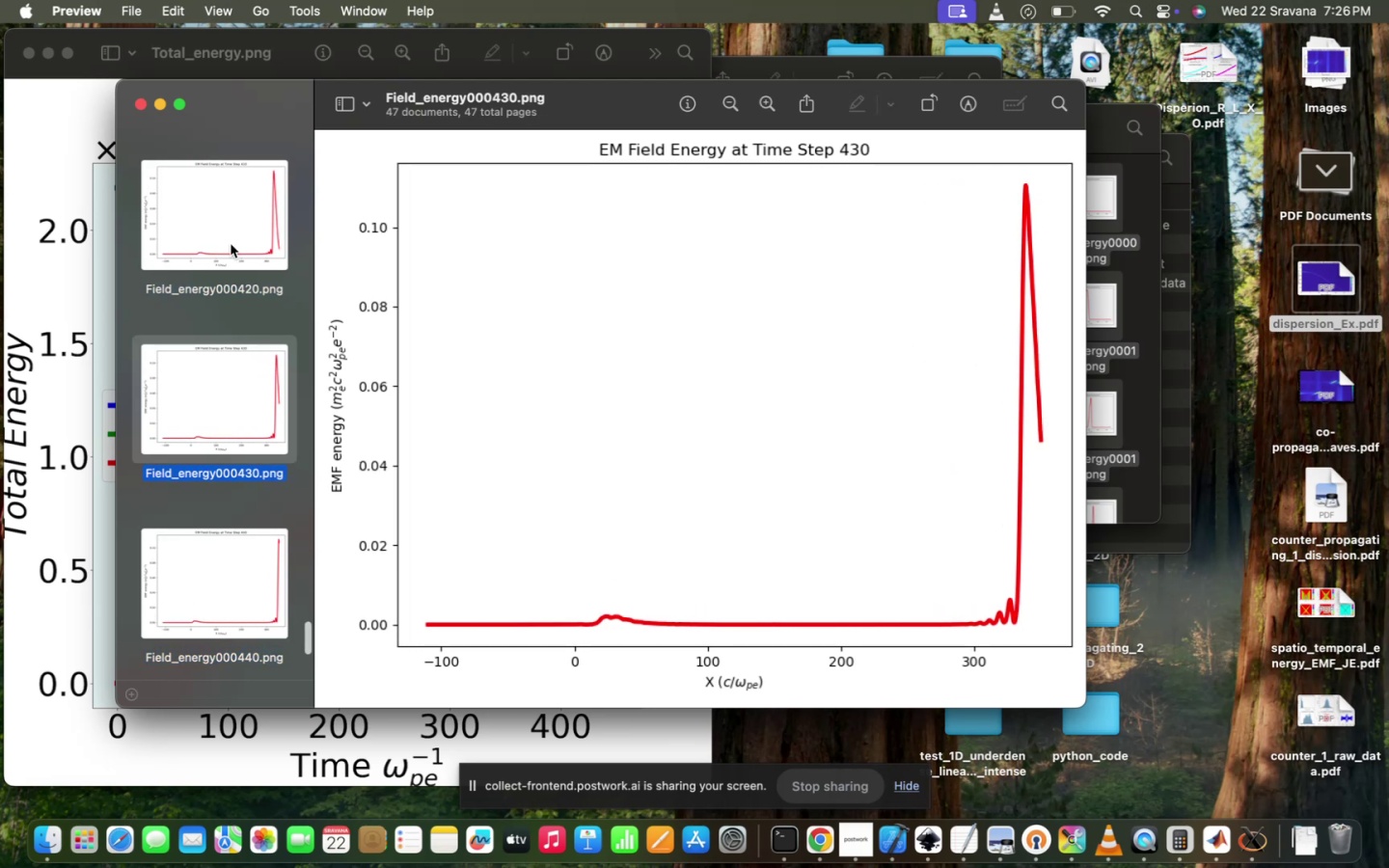 
hold_key(key=ArrowUp, duration=0.4)
 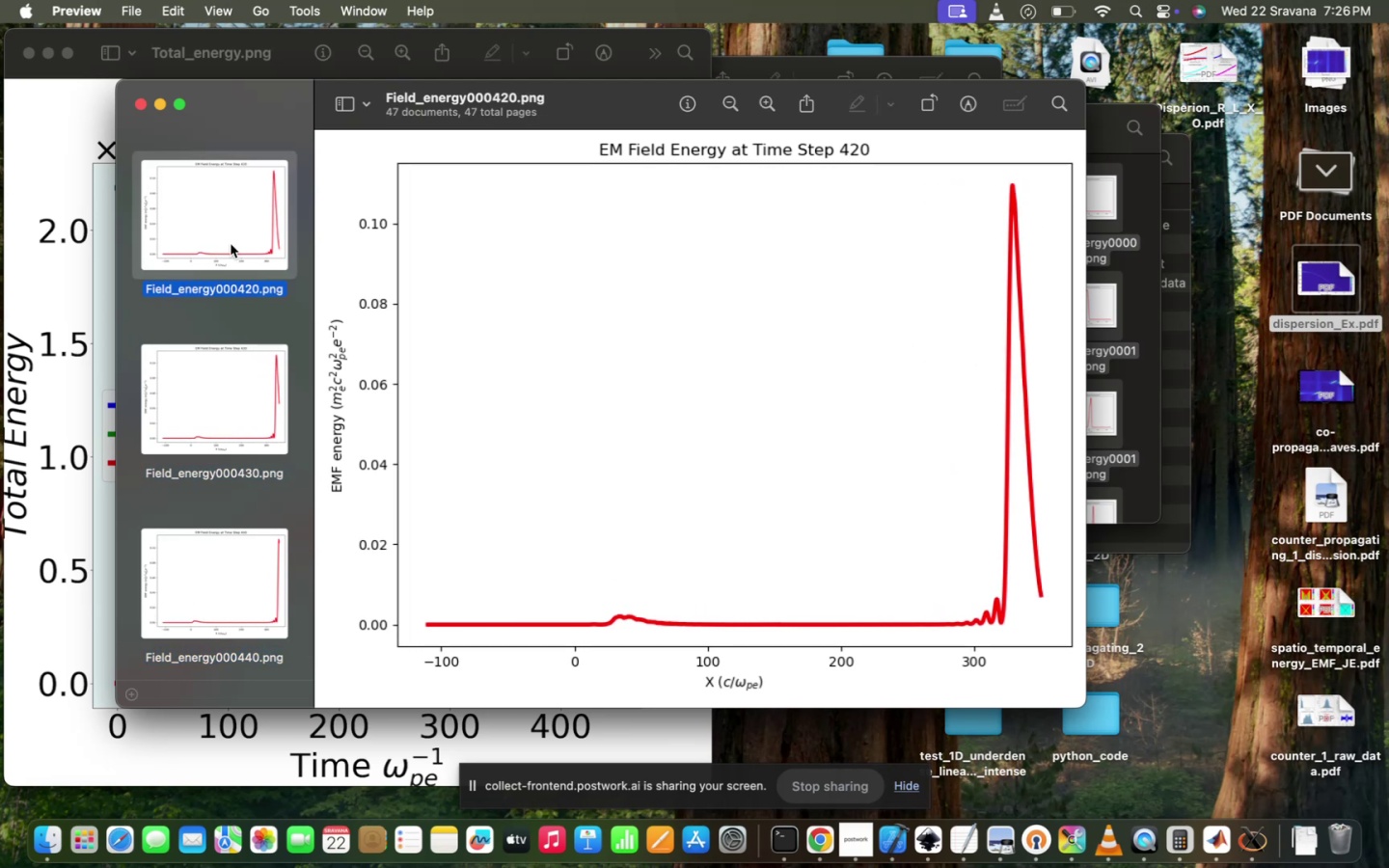 
key(ArrowDown)
 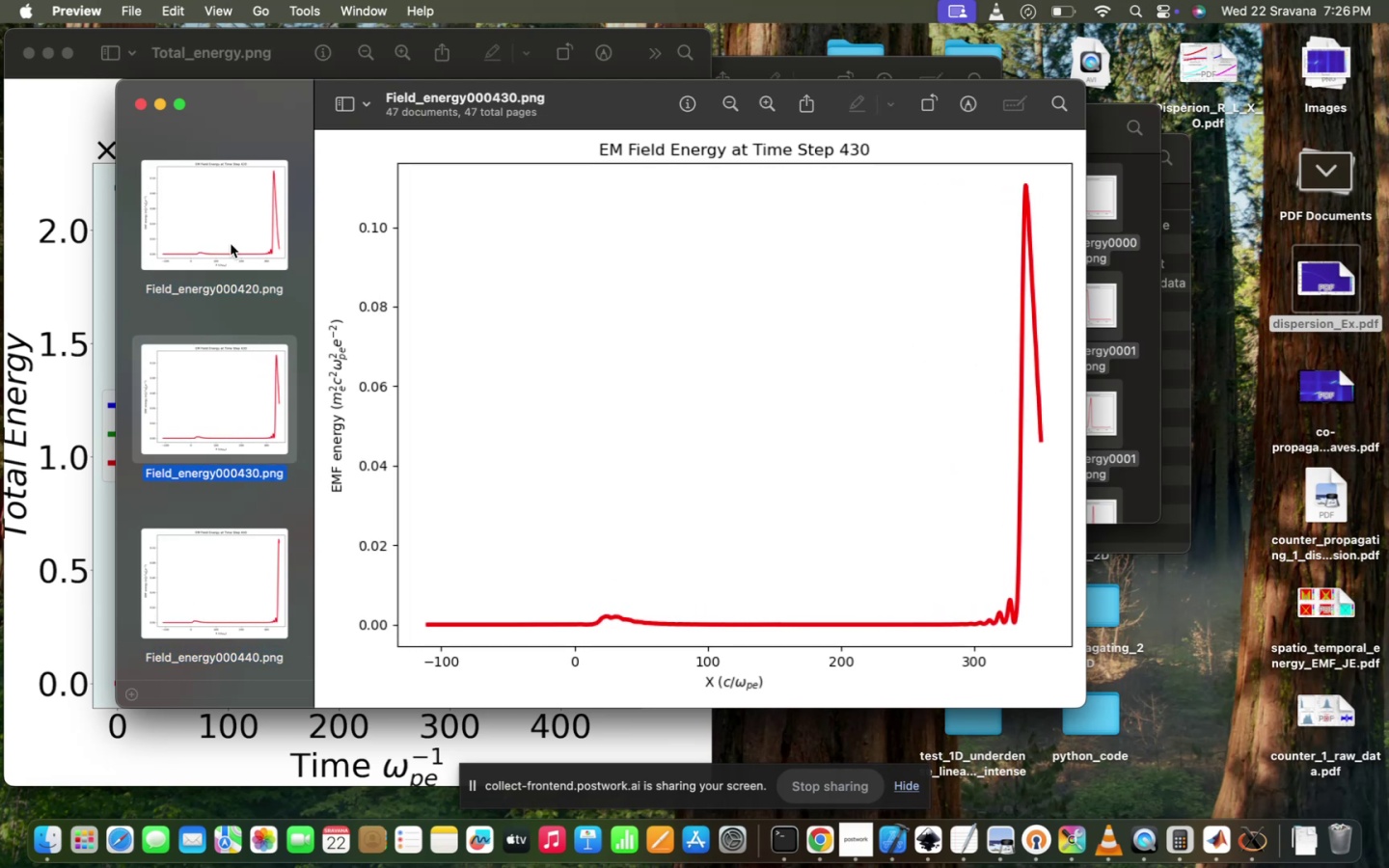 
key(ArrowDown)
 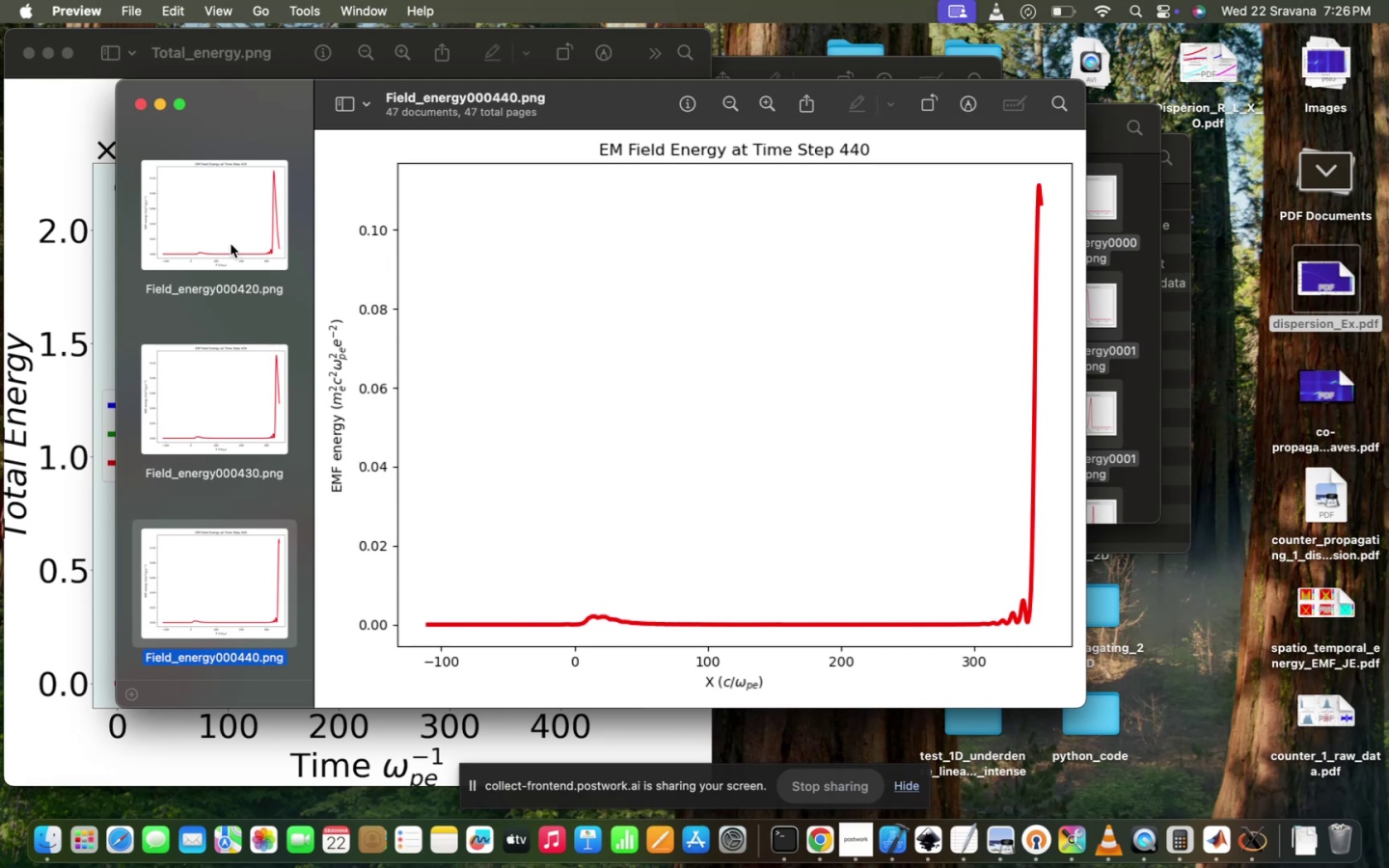 
key(ArrowDown)
 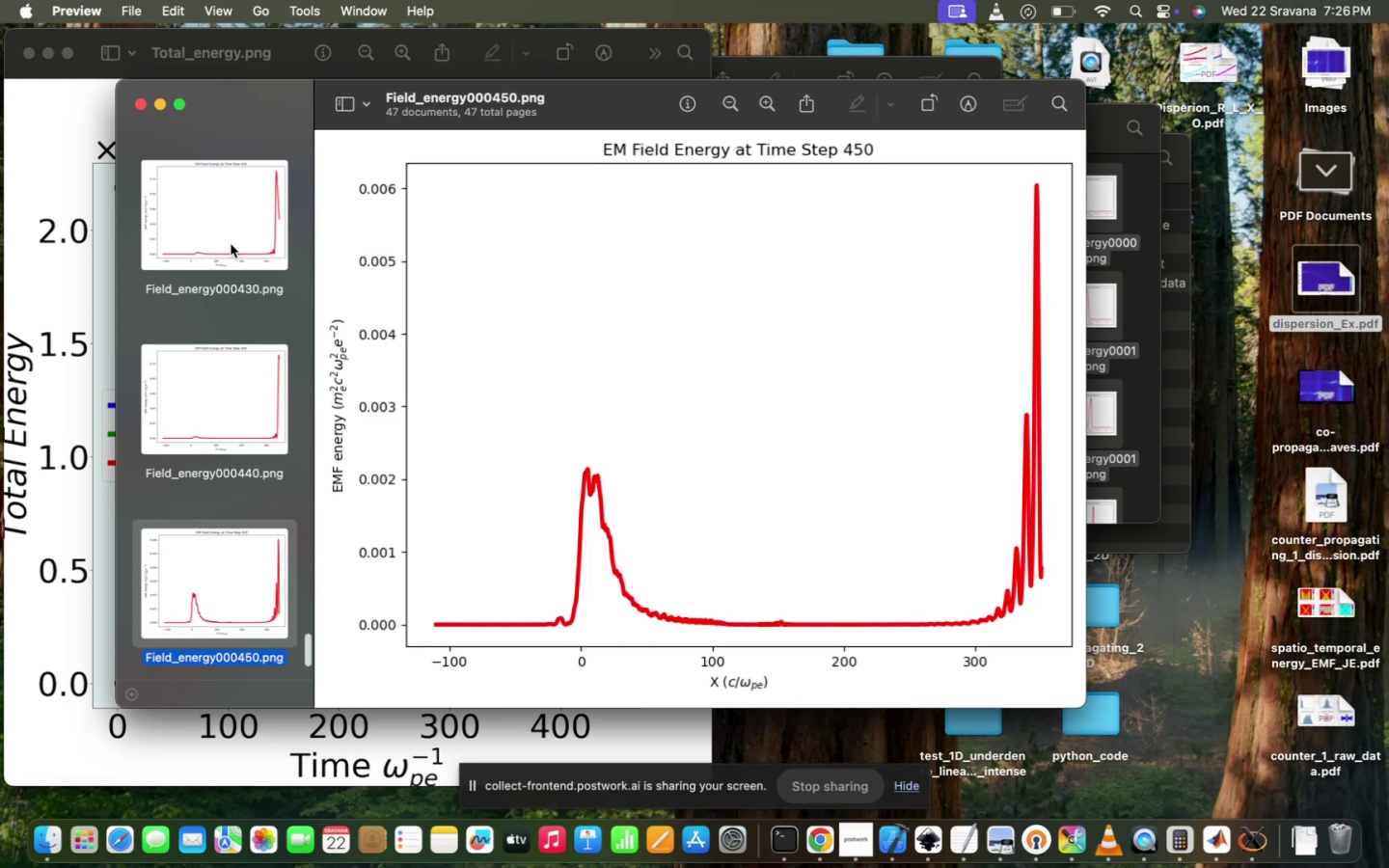 
key(ArrowUp)
 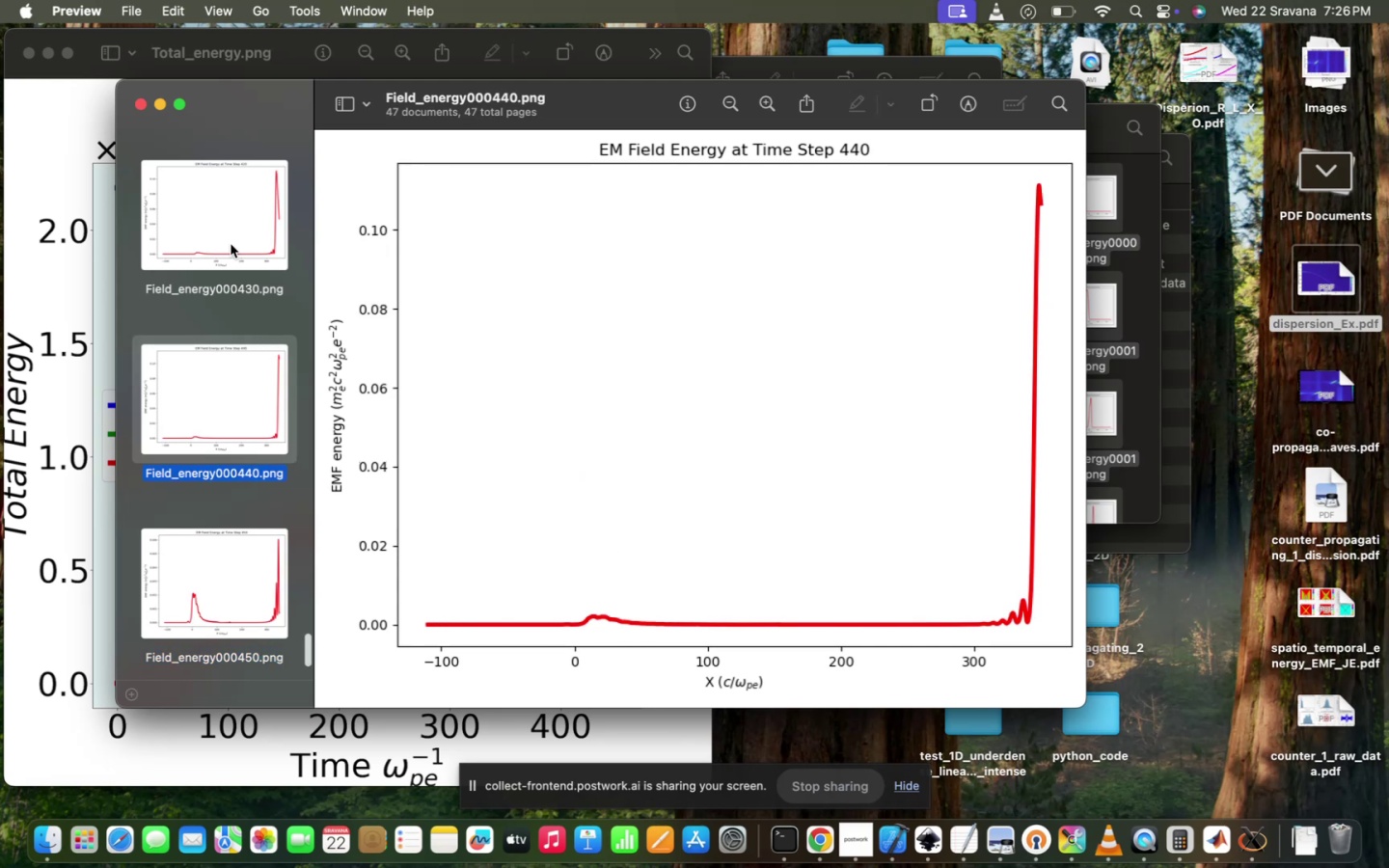 
key(ArrowUp)
 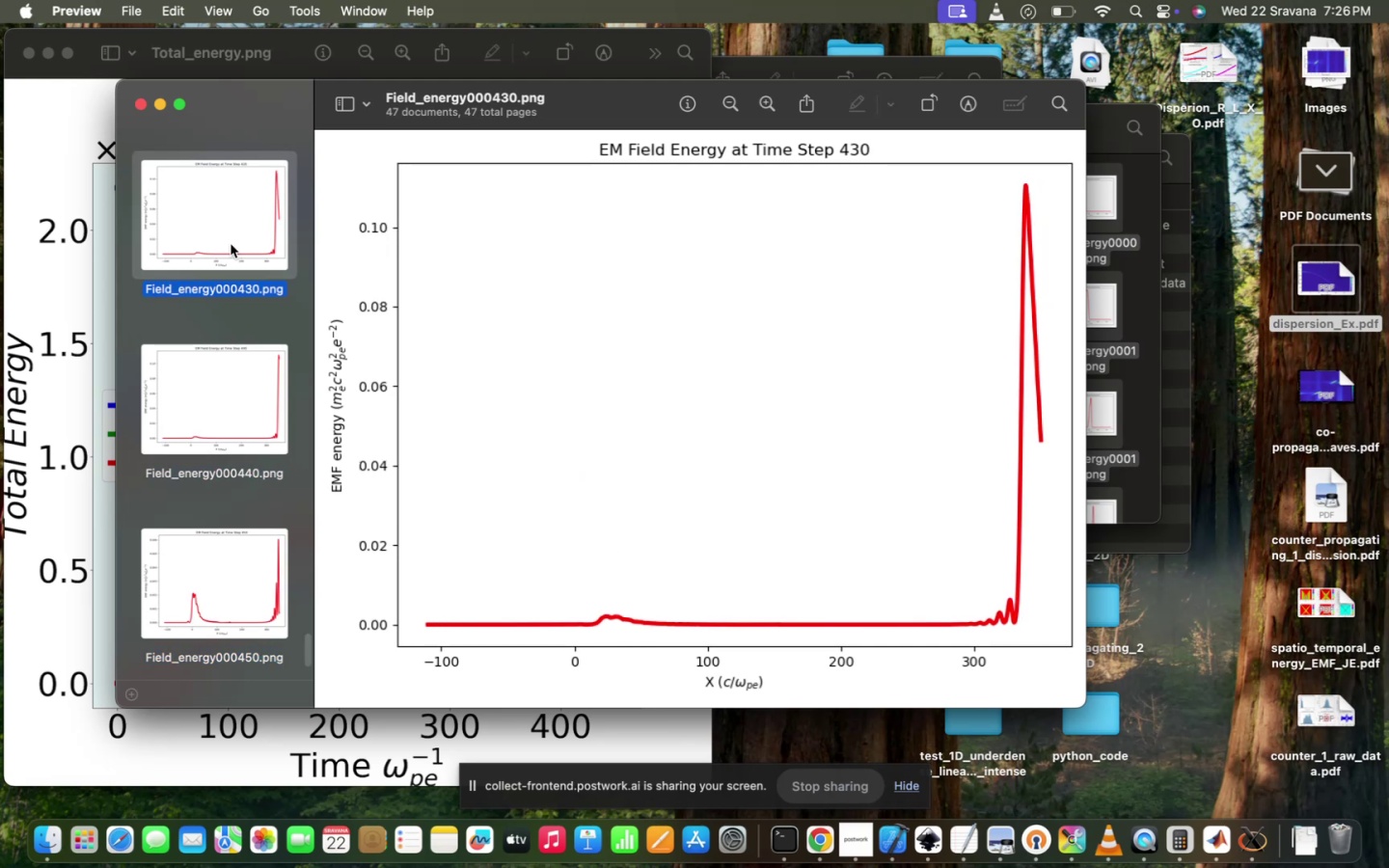 
key(ArrowUp)
 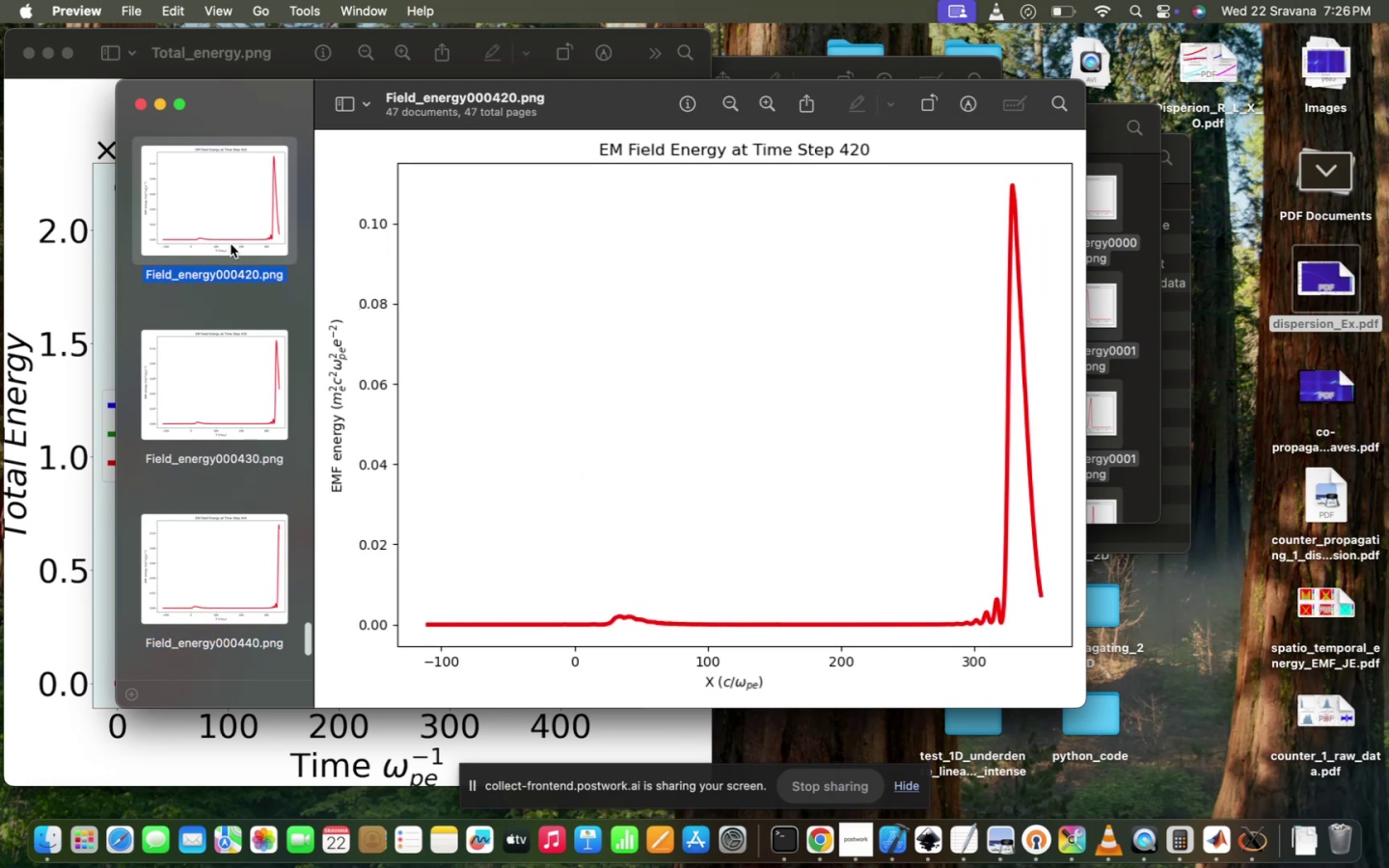 
key(ArrowUp)
 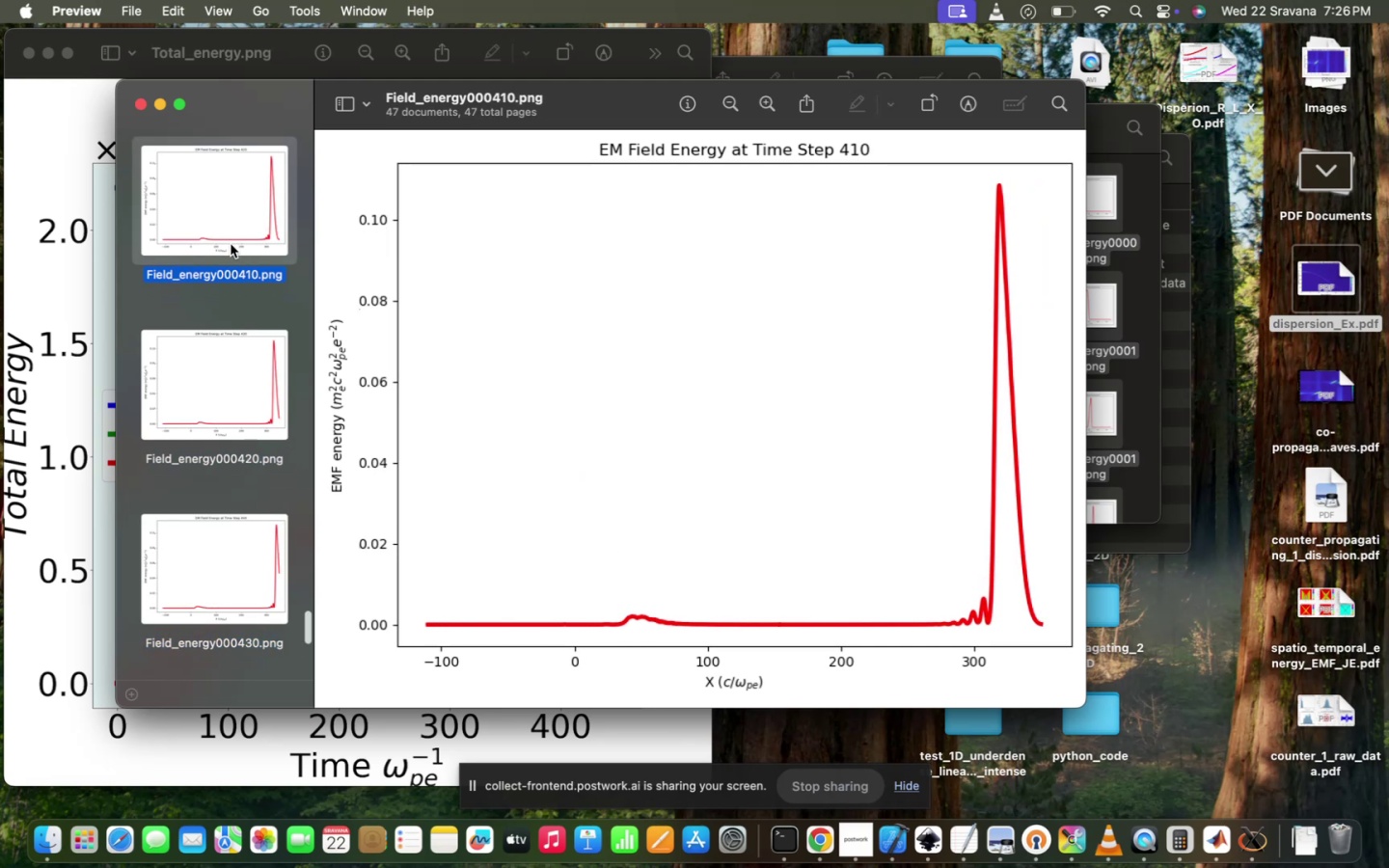 
key(ArrowUp)
 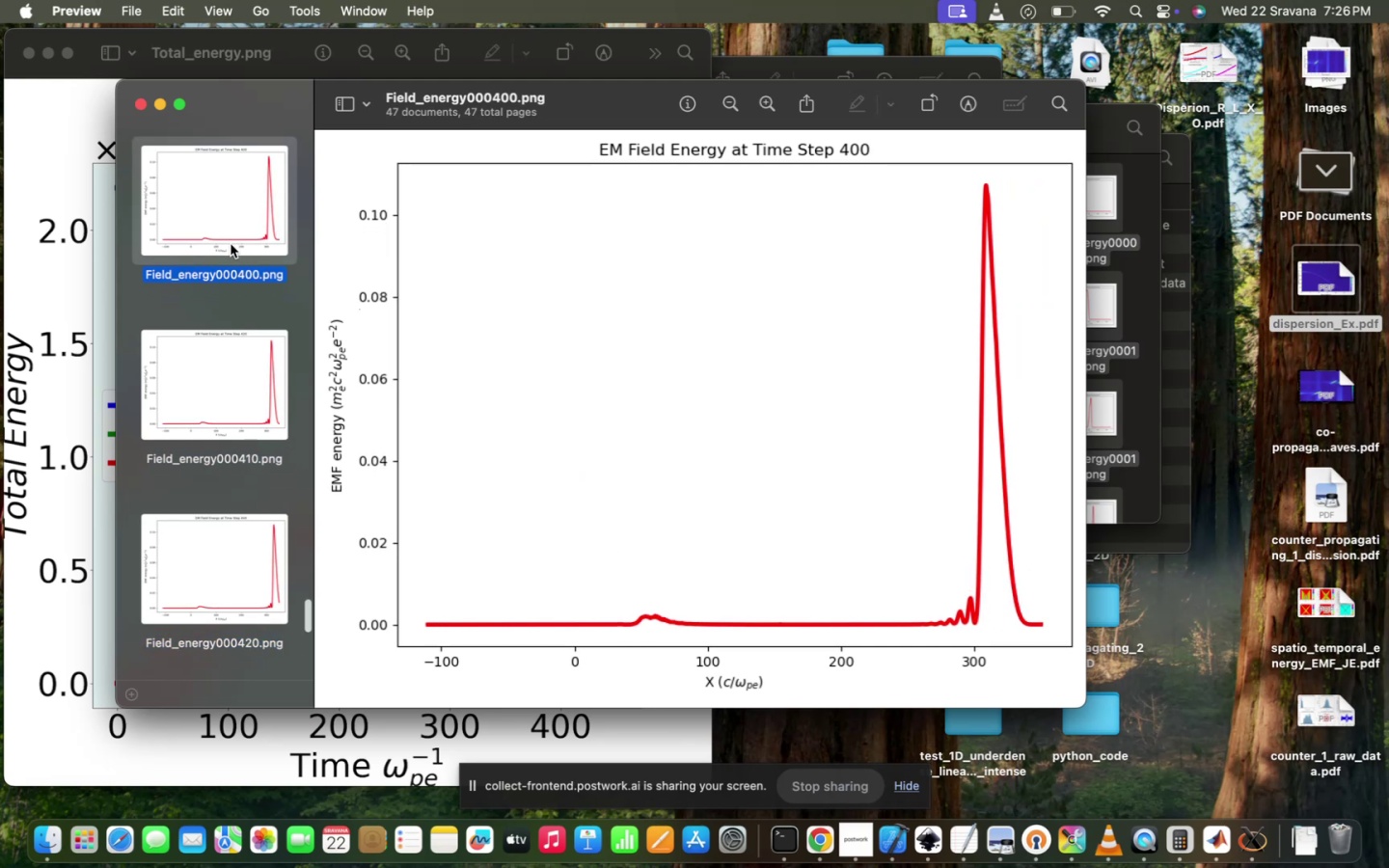 
key(ArrowDown)
 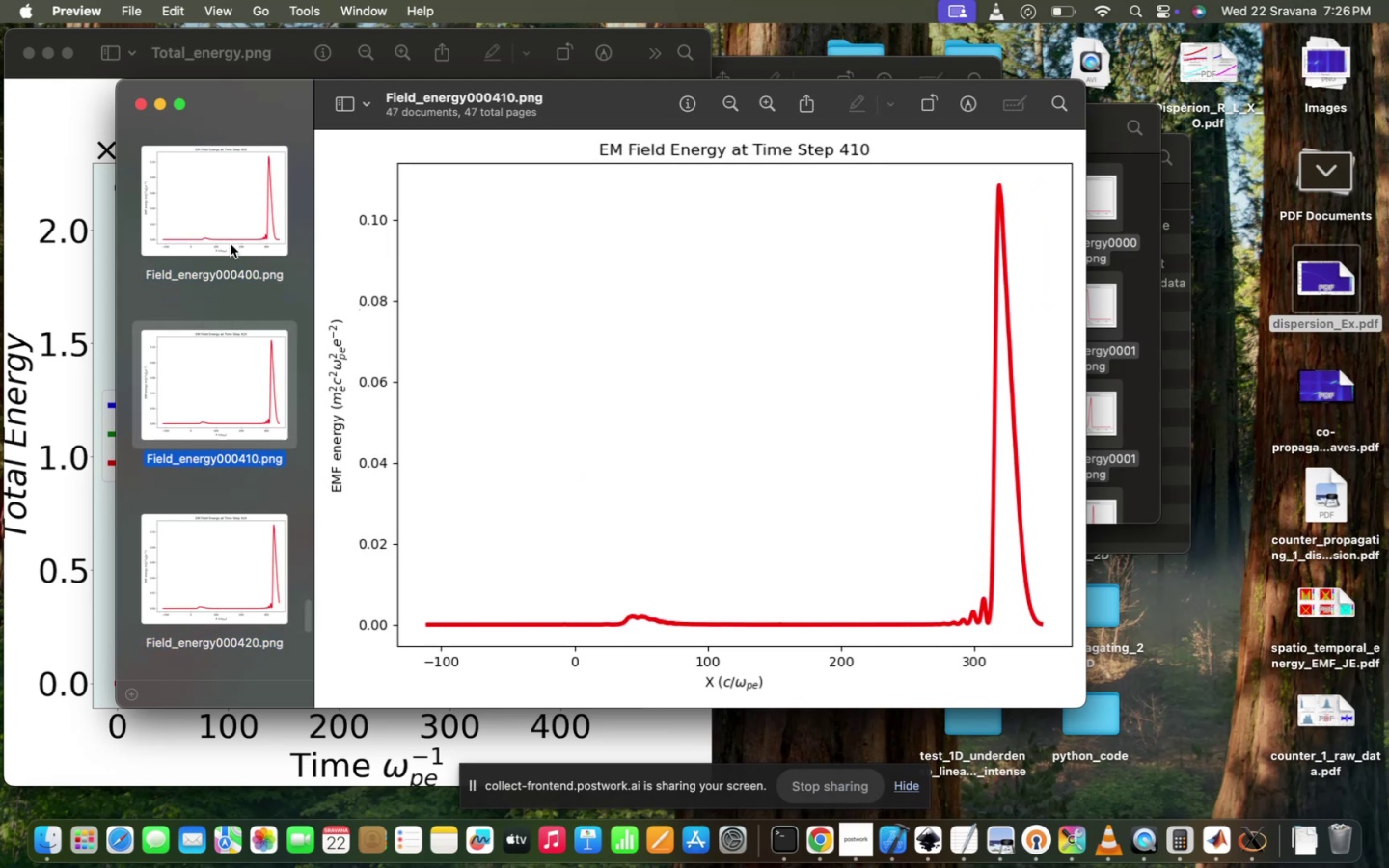 
key(ArrowDown)
 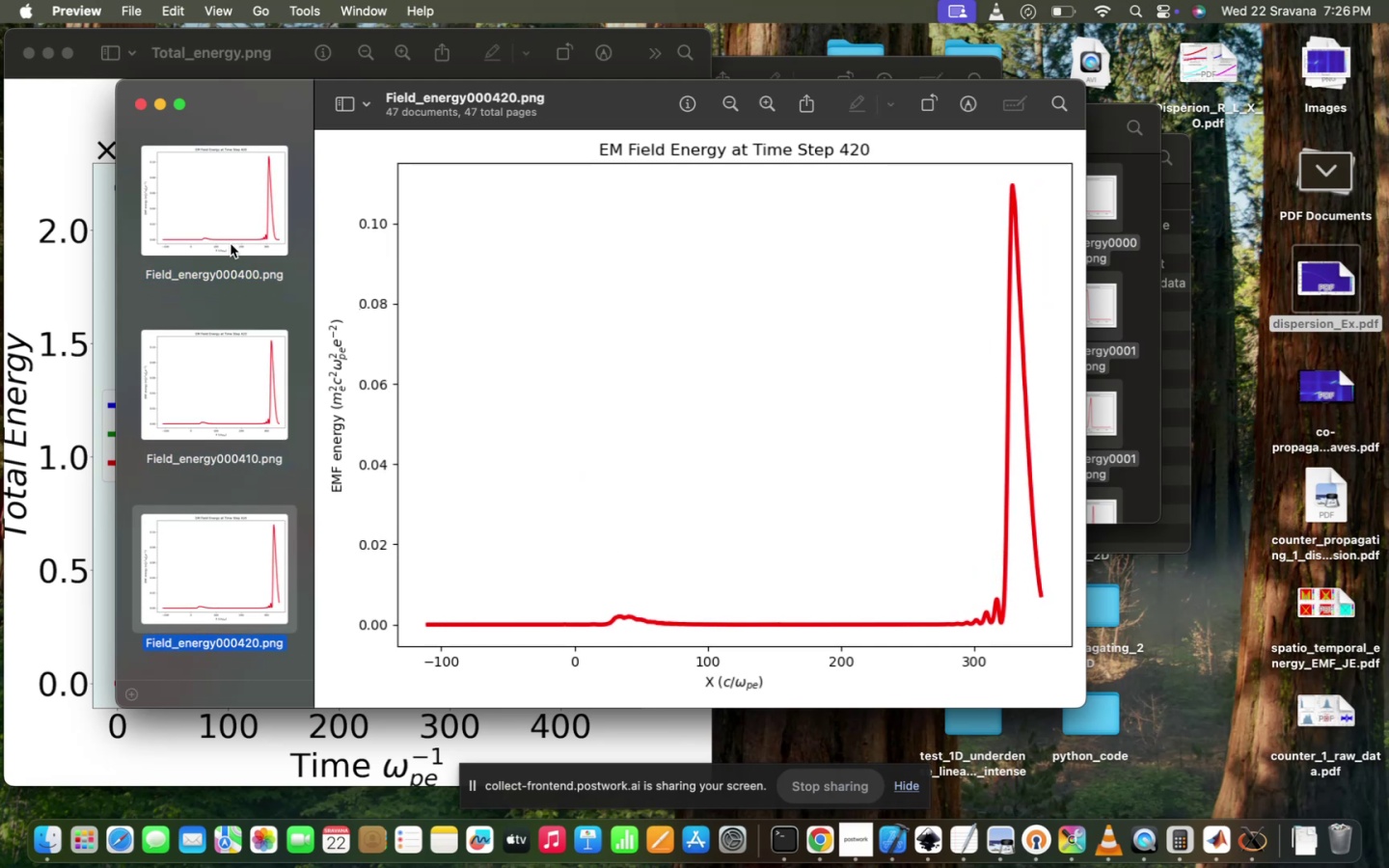 
key(ArrowUp)
 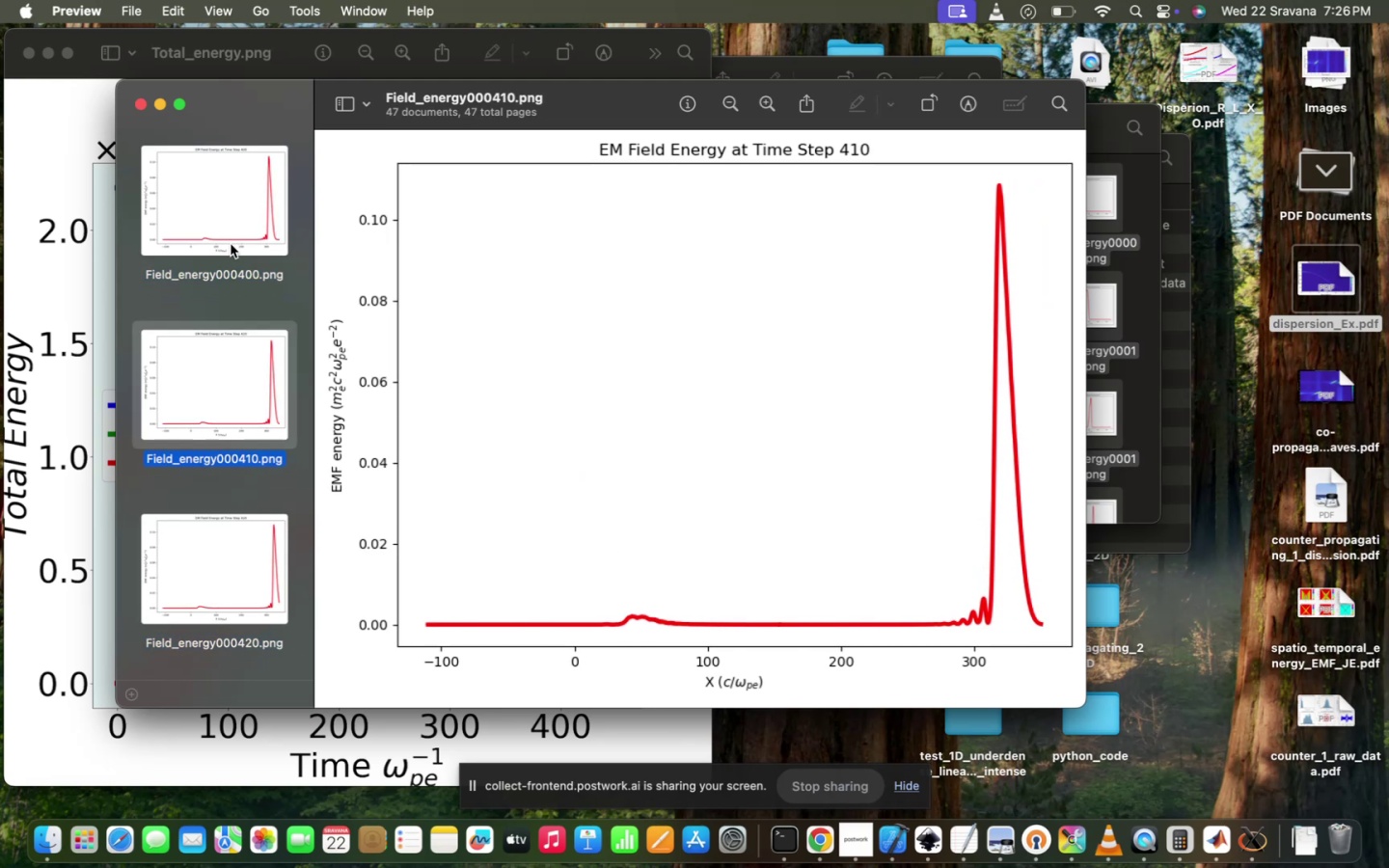 
hold_key(key=ArrowUp, duration=0.31)
 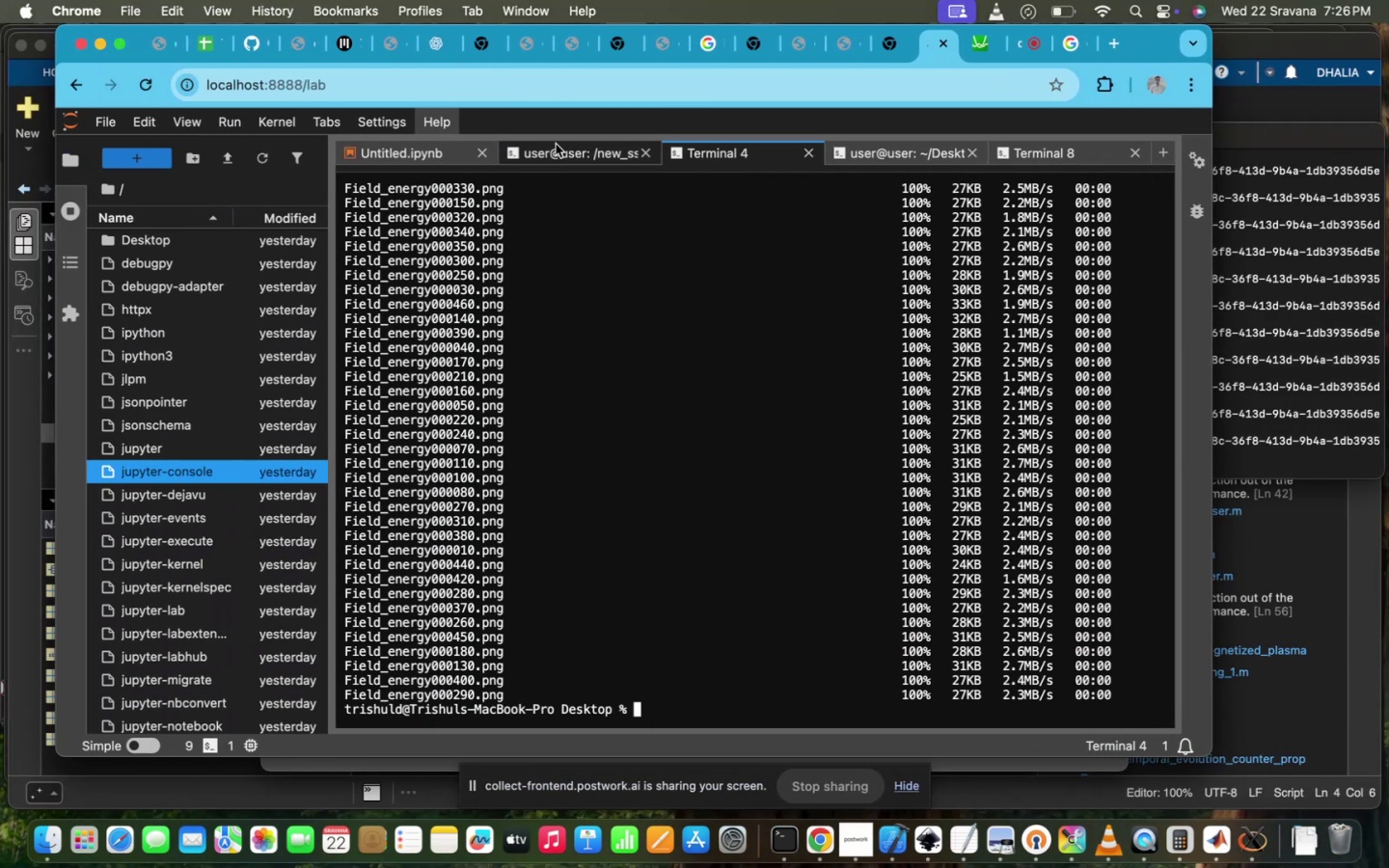 
left_click([616, 154])
 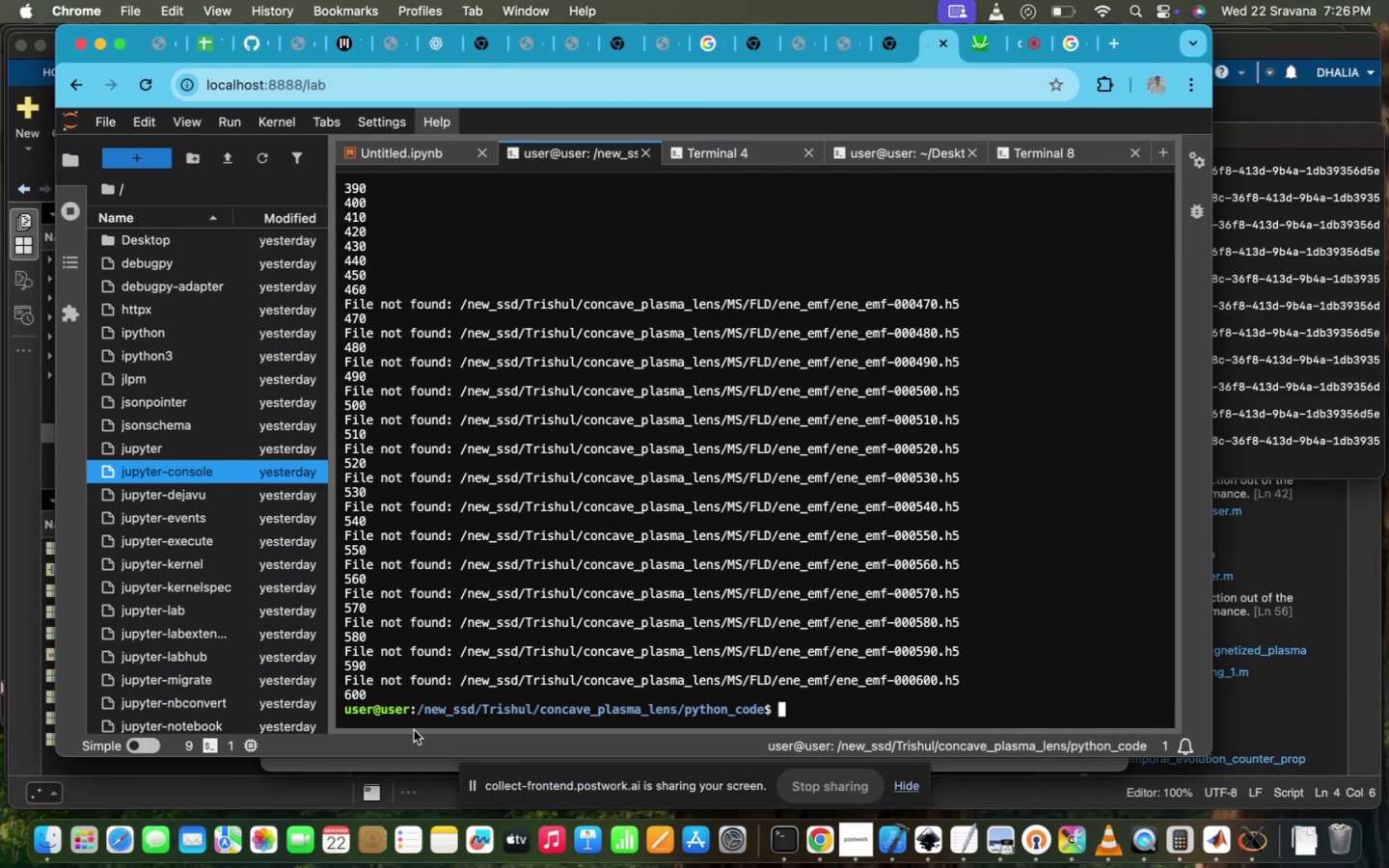 
type(ls)
 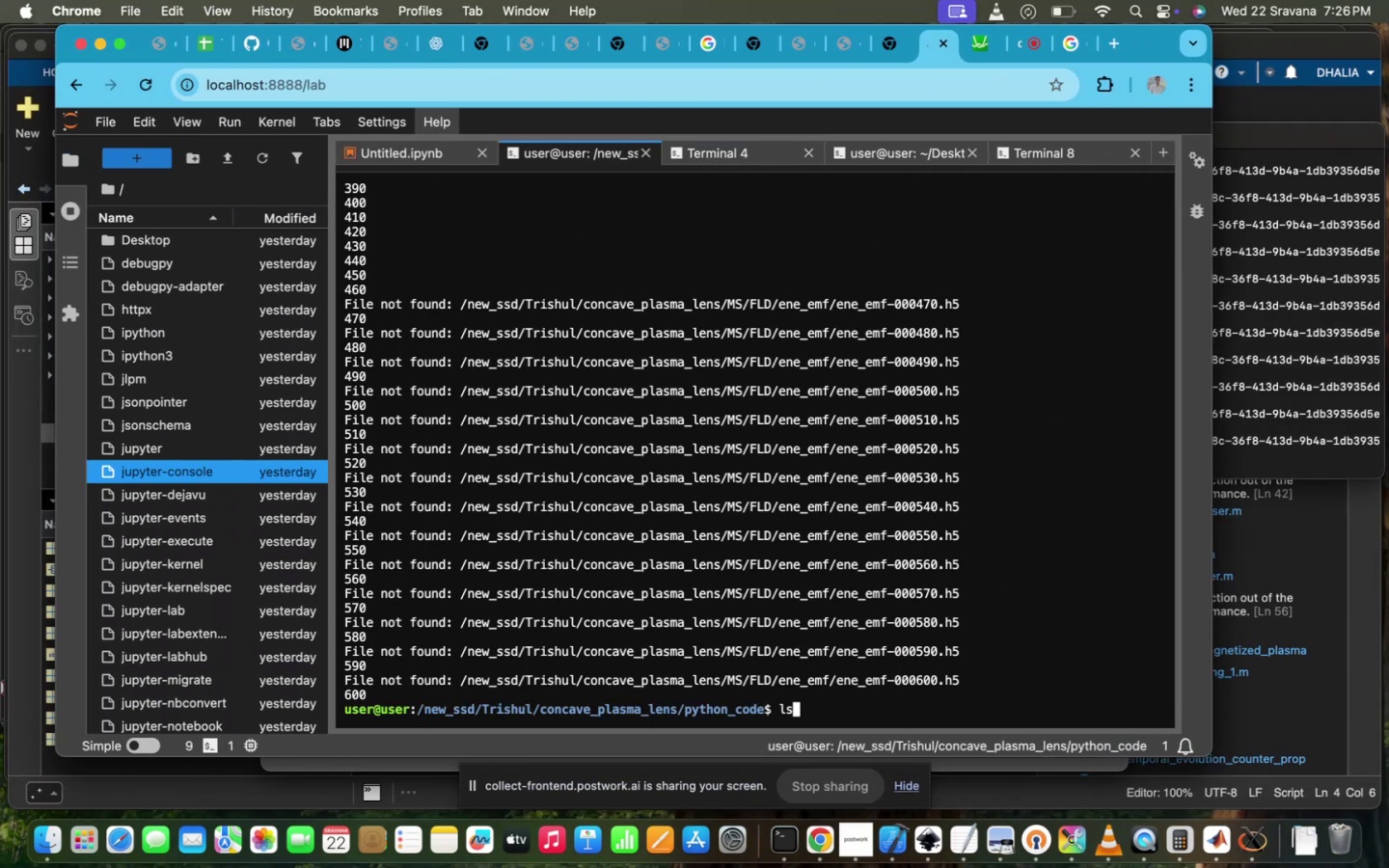 
key(Enter)
 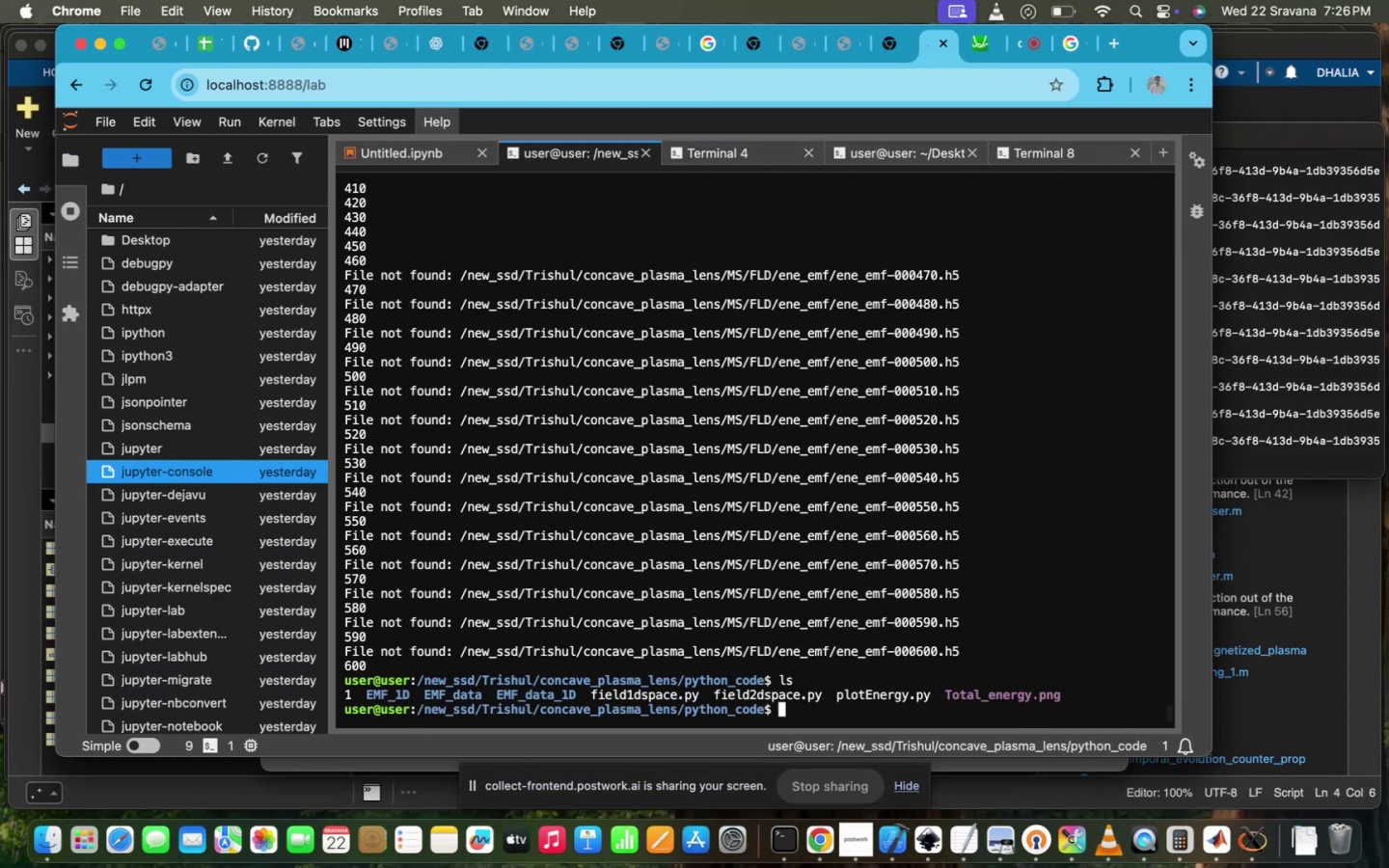 
type(vi os)
key(Tab)
key(Tab)
type(-)
key(Tab)
type(s)
key(Tab)
key(Backspace)
key(Backspace)
key(Backspace)
key(Backspace)
key(Backspace)
key(Backspace)
key(Backspace)
type(cd ..)
 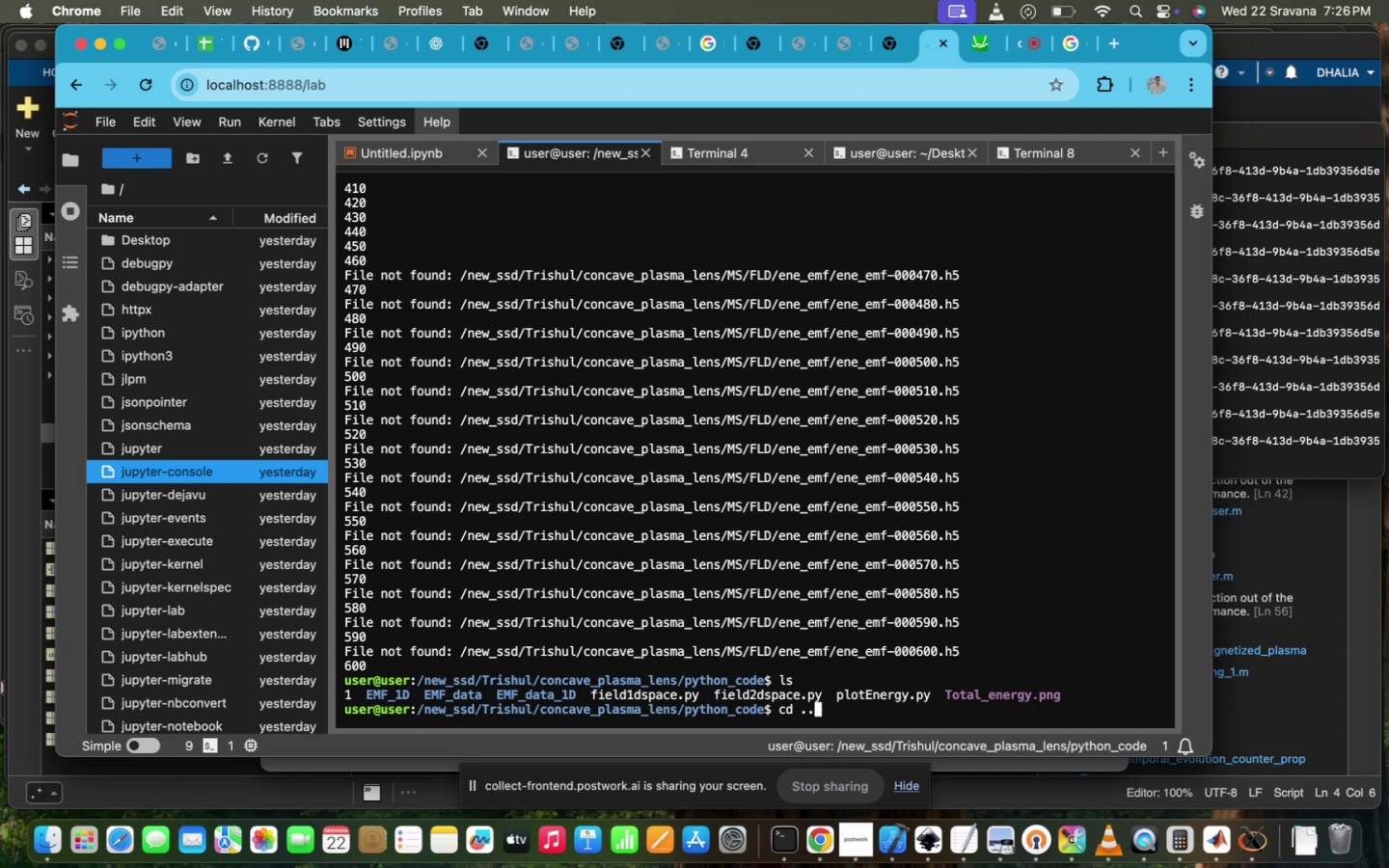 
key(Enter)
 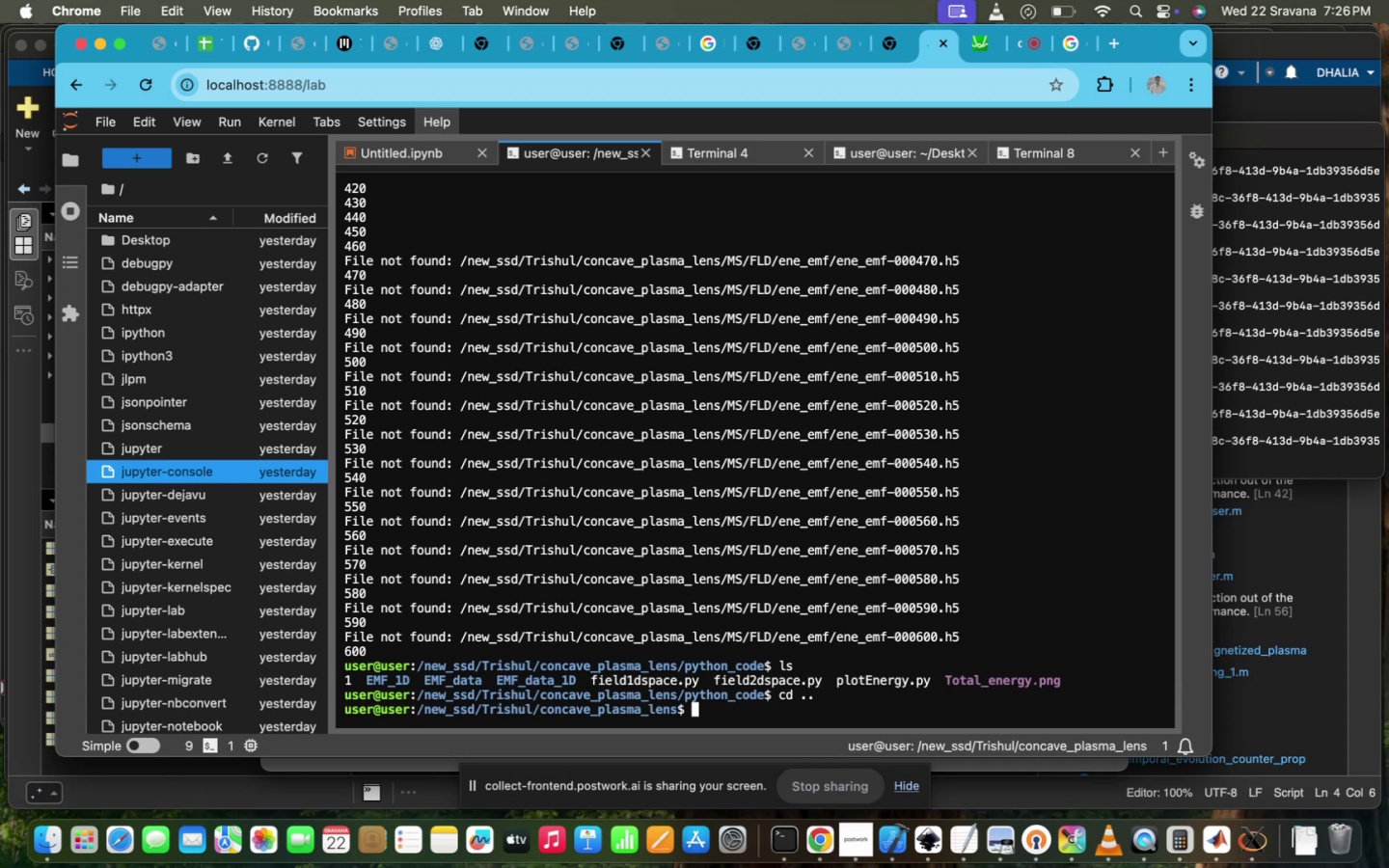 
type(vi os0)
key(Tab)
key(Backspace)
type(-)
key(Tab)
 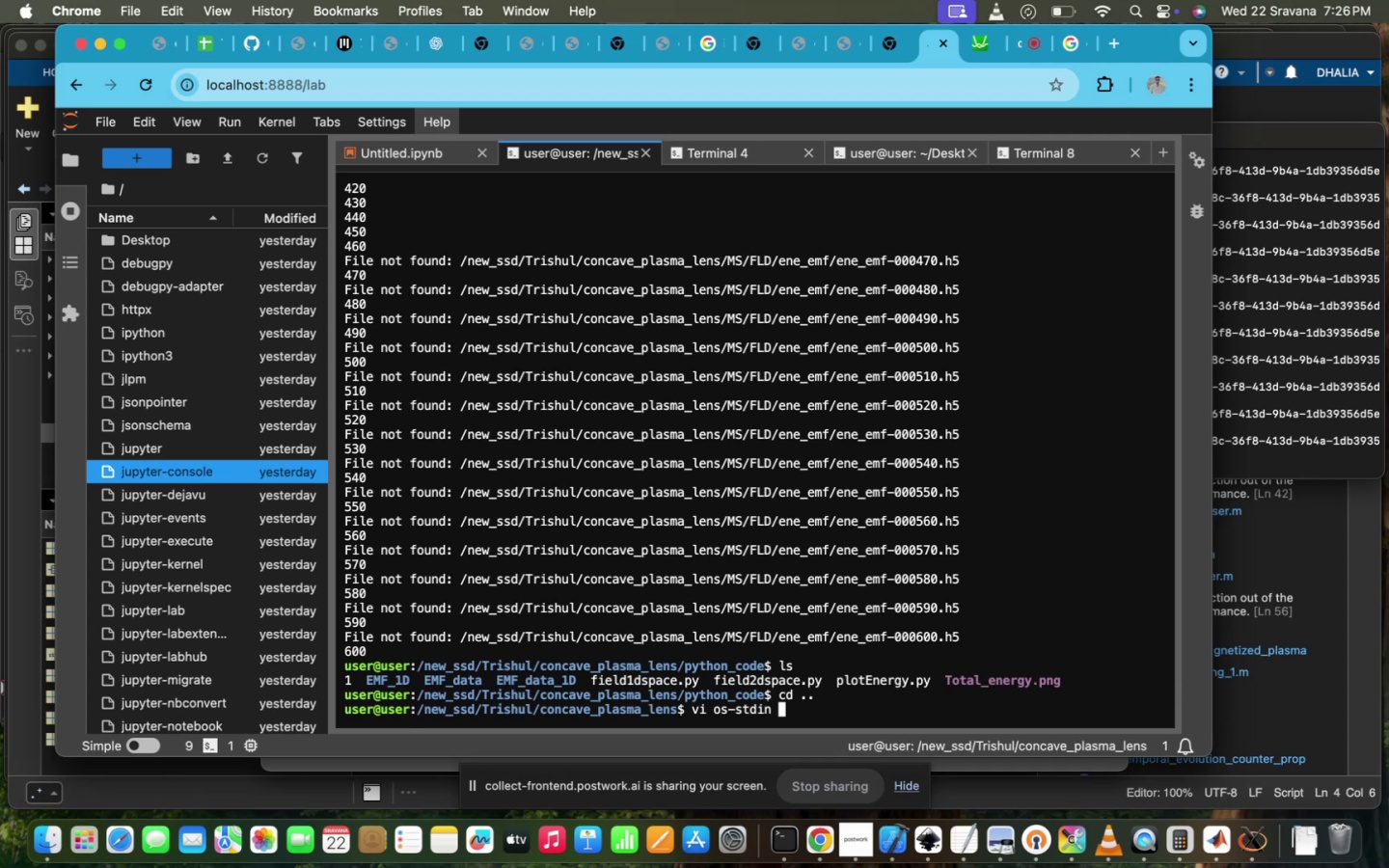 
key(Enter)
 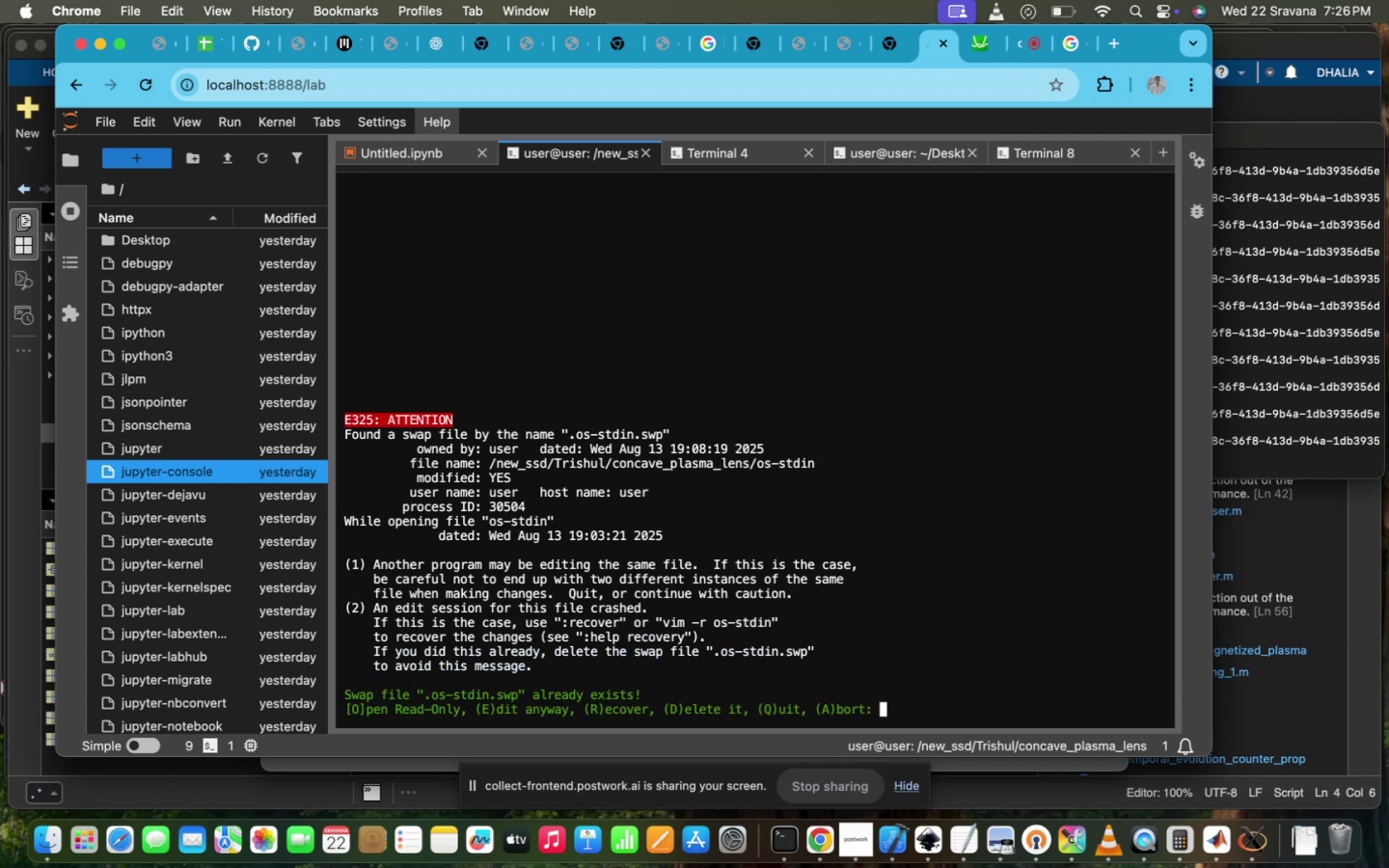 
key(Enter)
 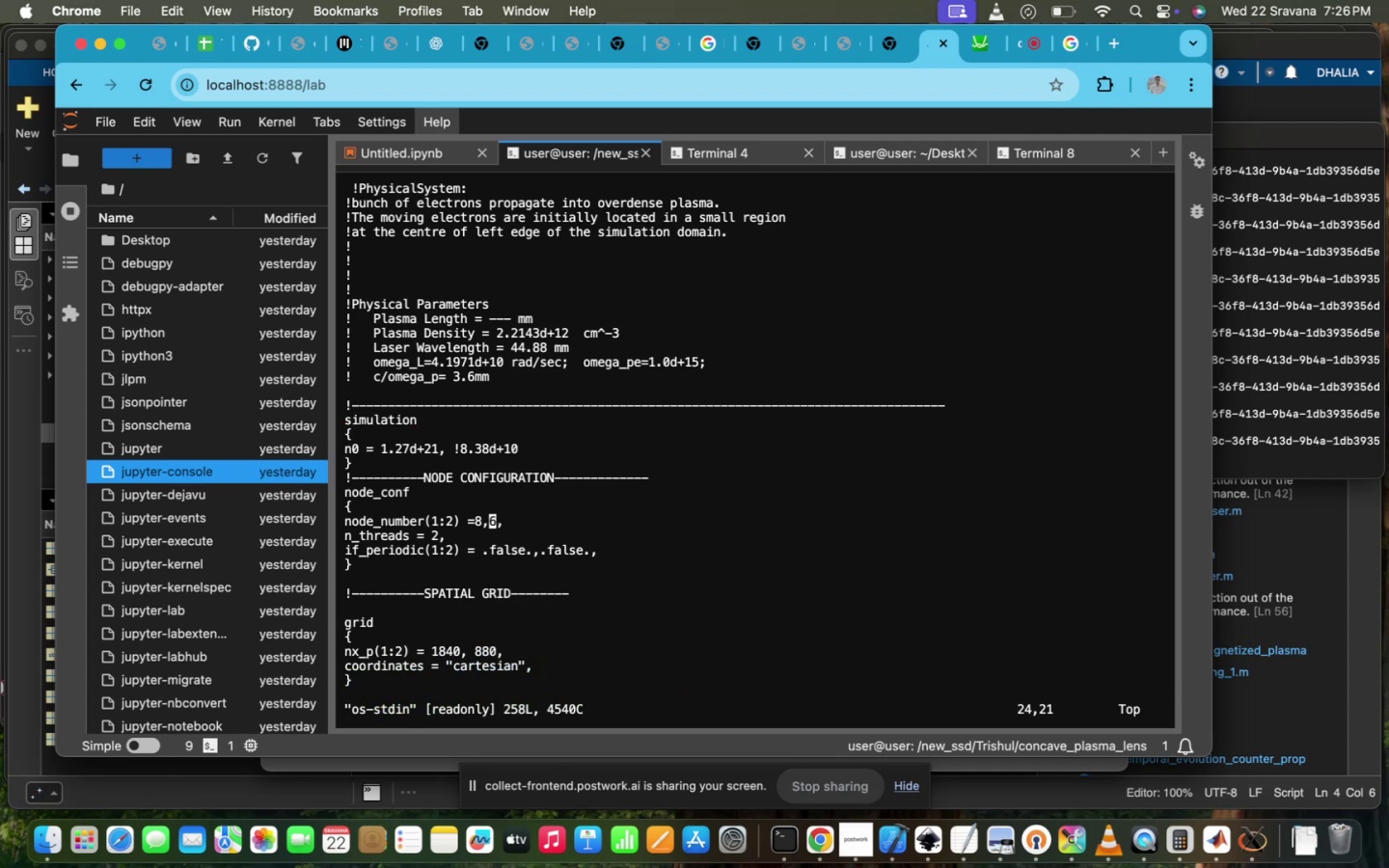 
scroll: coordinate [414, 730], scroll_direction: down, amount: 17.0
 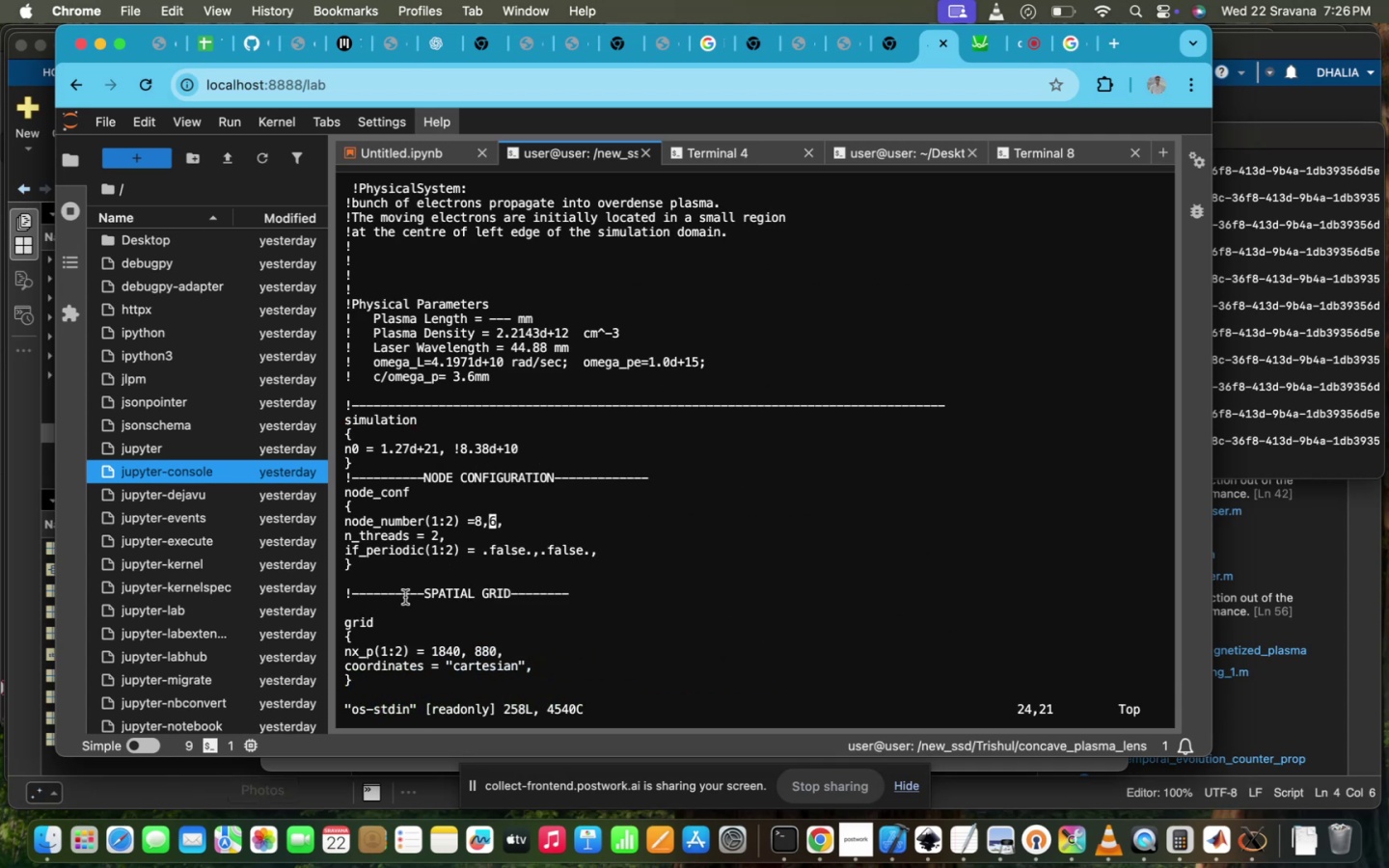 
left_click([419, 597])
 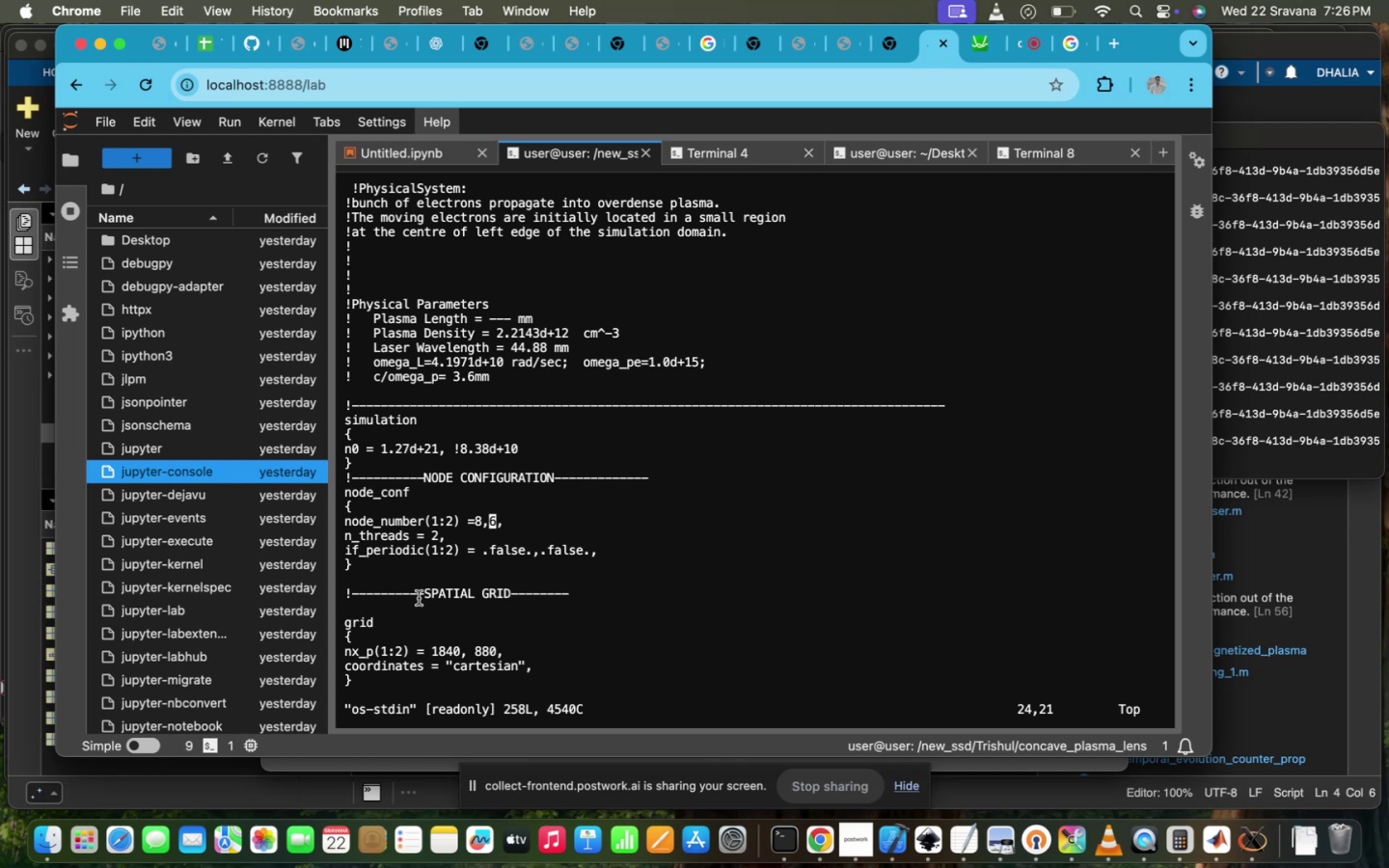 
key(I)
 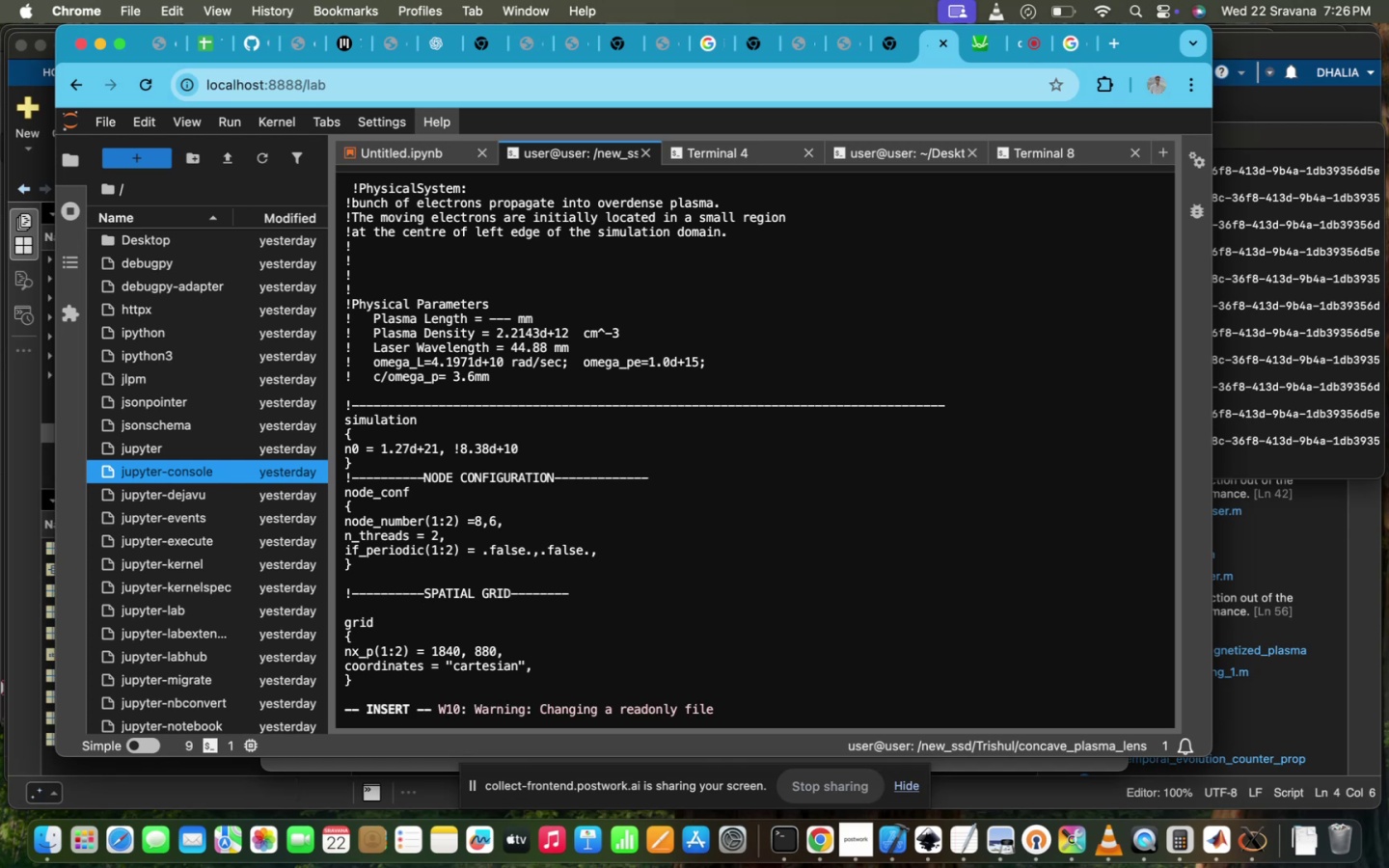 
scroll: coordinate [419, 597], scroll_direction: up, amount: 10.0
 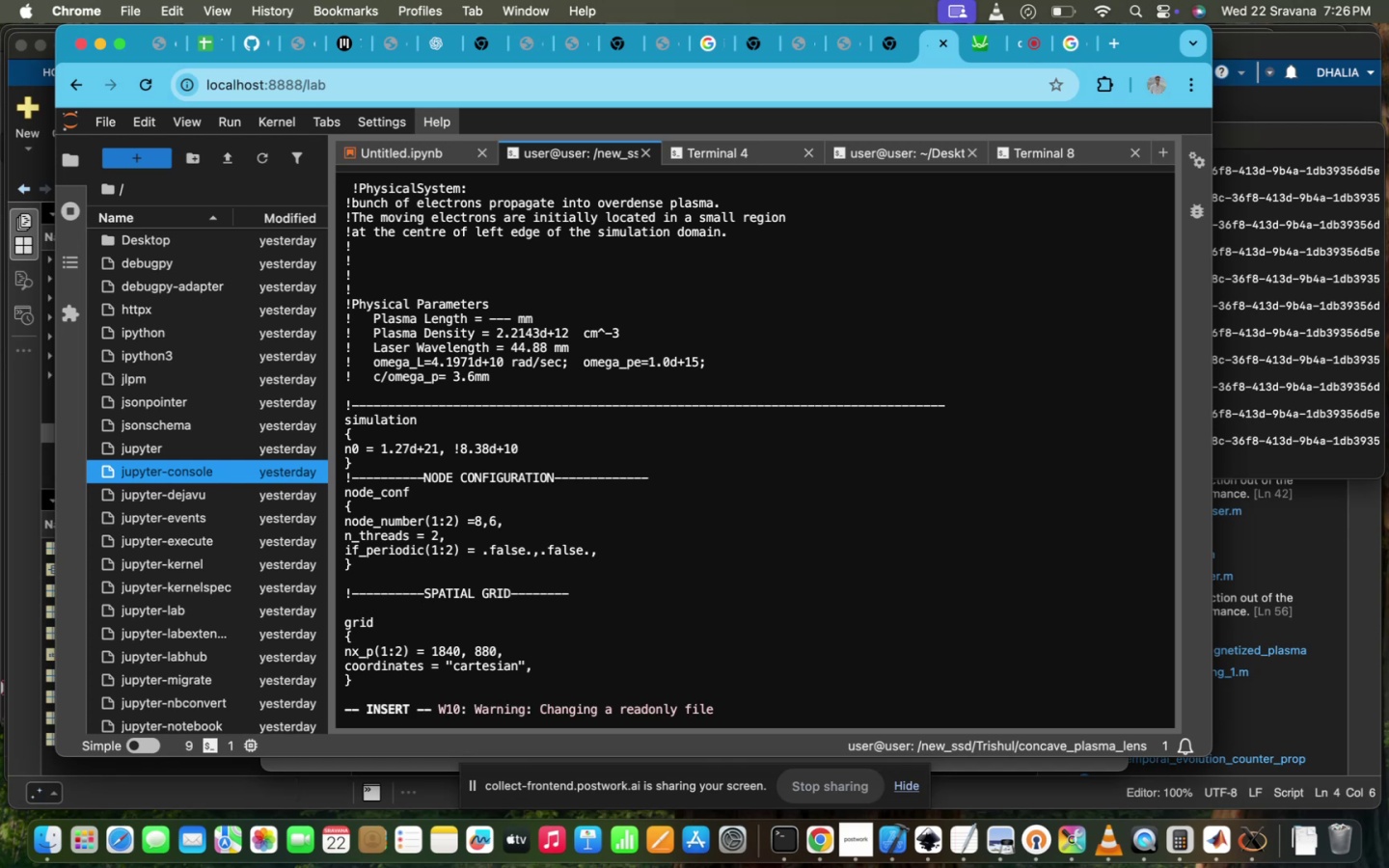 
key(ArrowUp)
 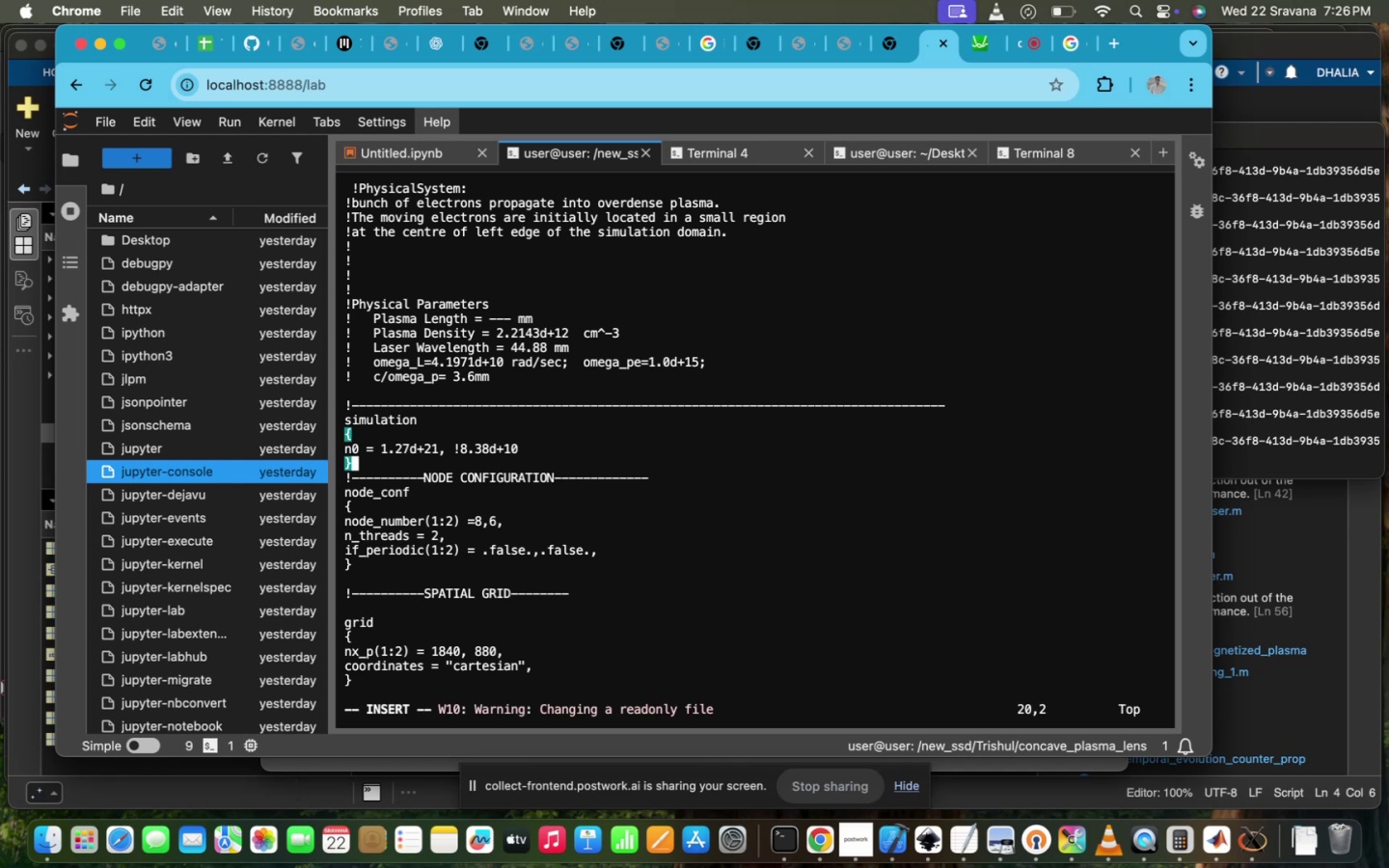 
key(ArrowUp)
 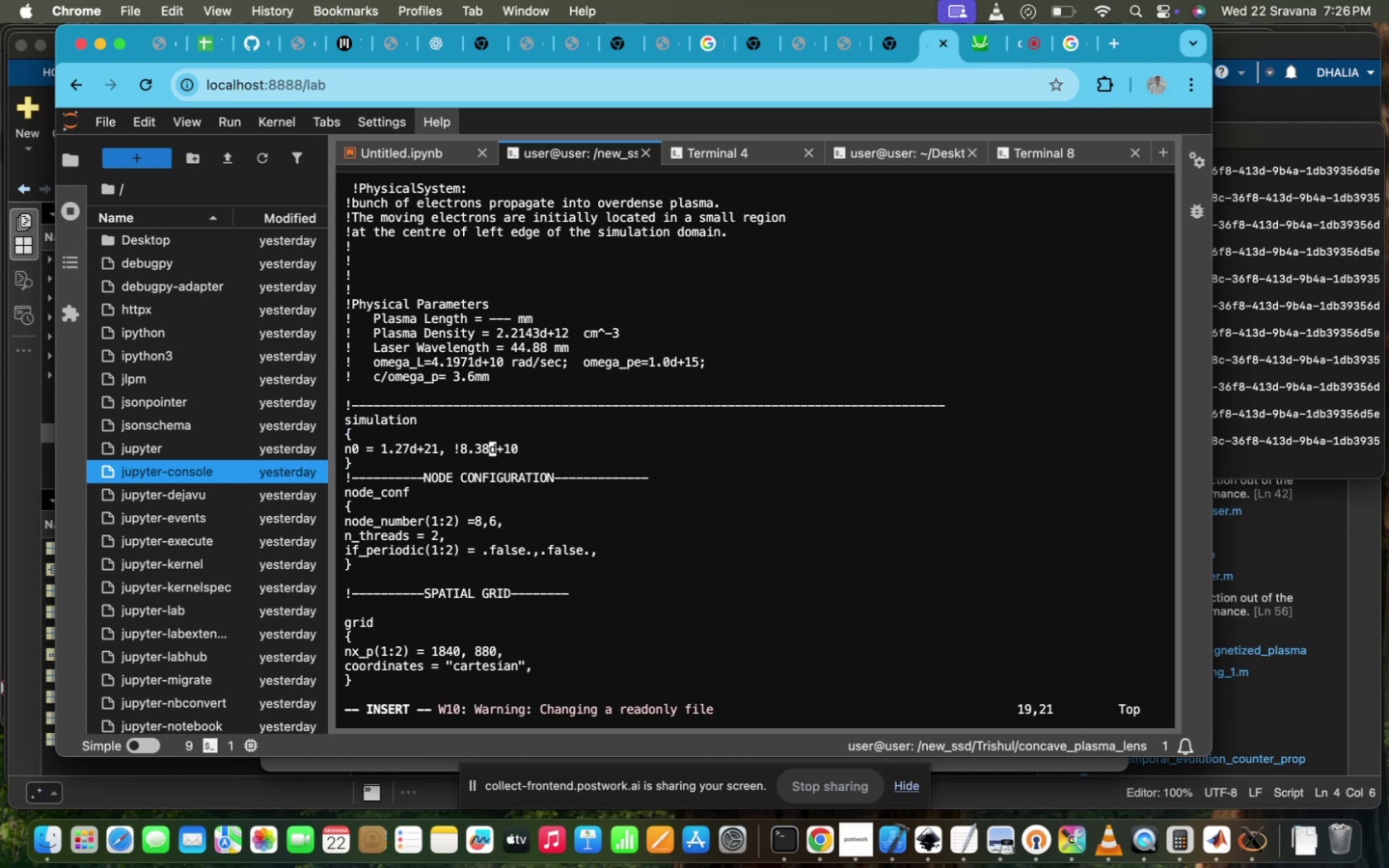 
hold_key(key=ArrowUp, duration=1.2)
 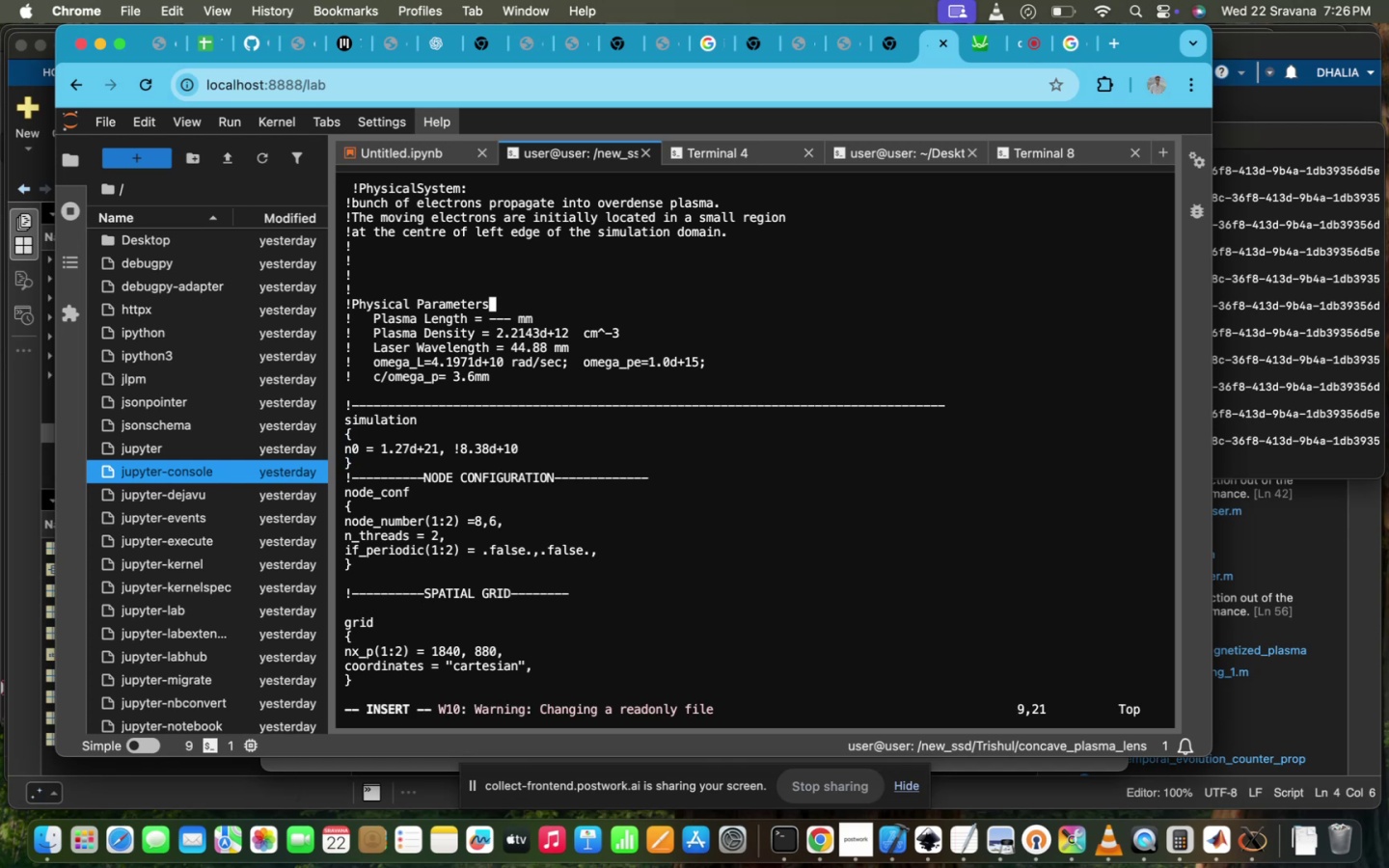 
hold_key(key=ArrowDown, duration=1.5)
 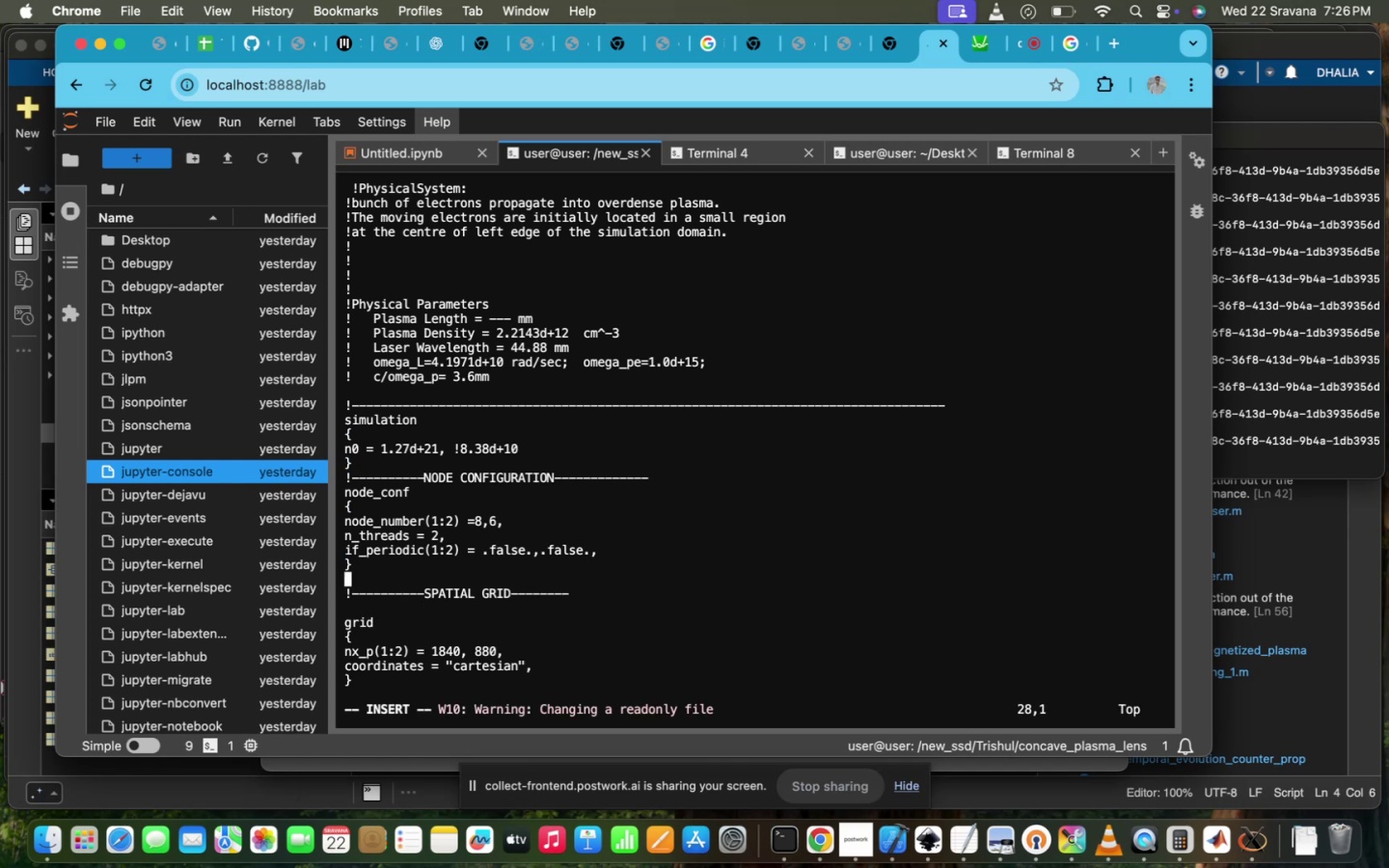 
hold_key(key=ArrowDown, duration=1.5)
 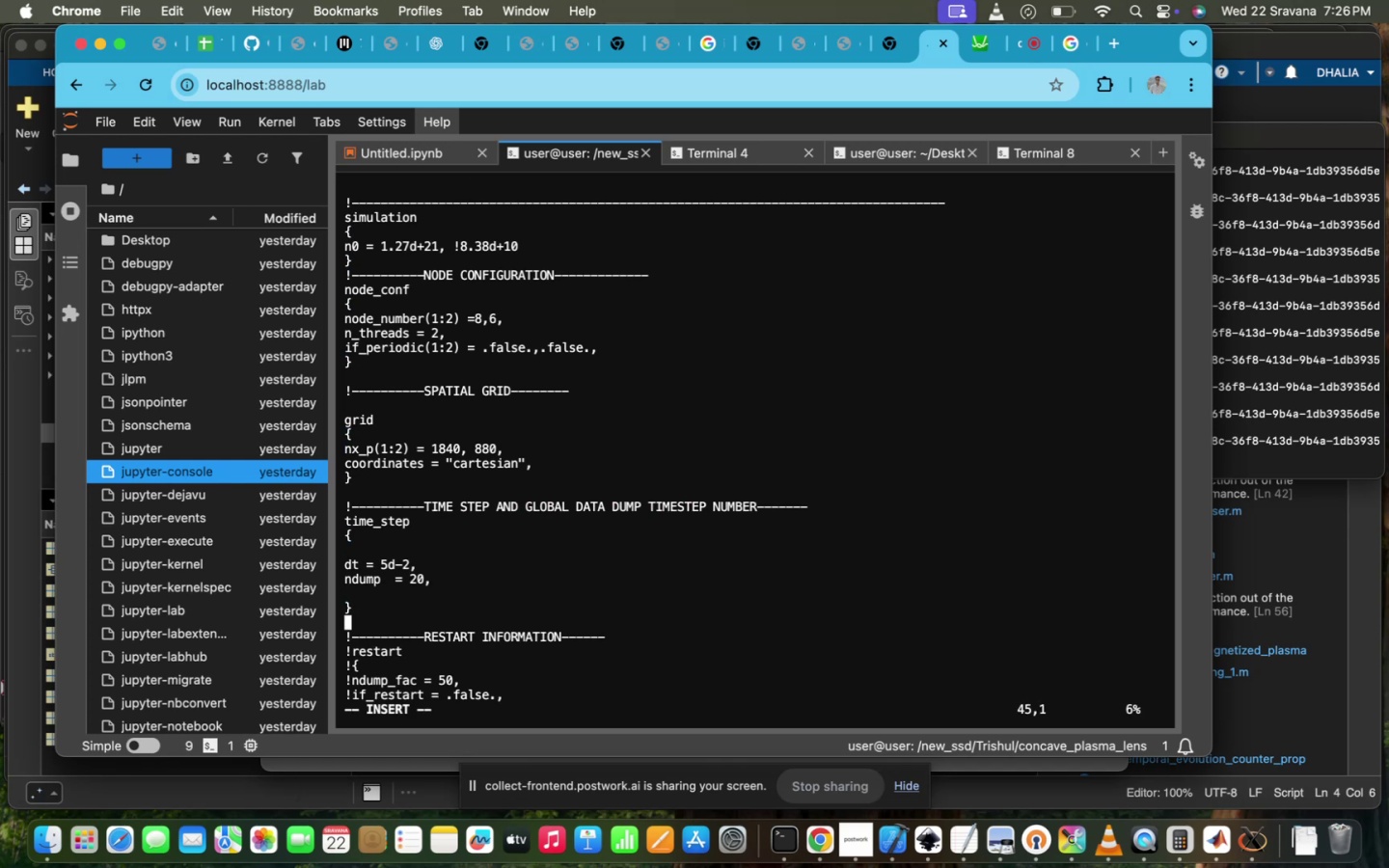 
hold_key(key=ArrowDown, duration=0.37)
 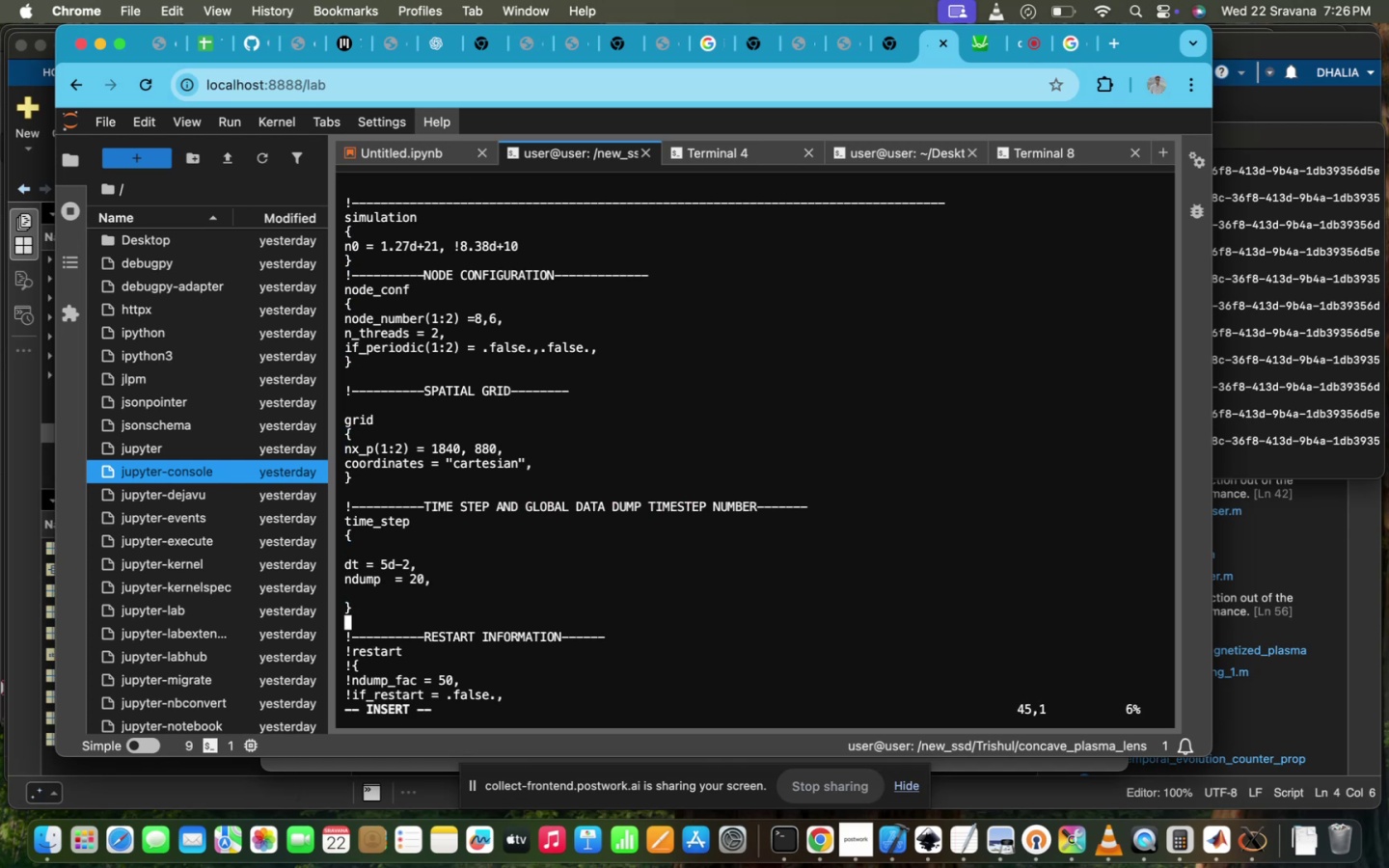 
hold_key(key=ArrowUp, duration=1.26)
 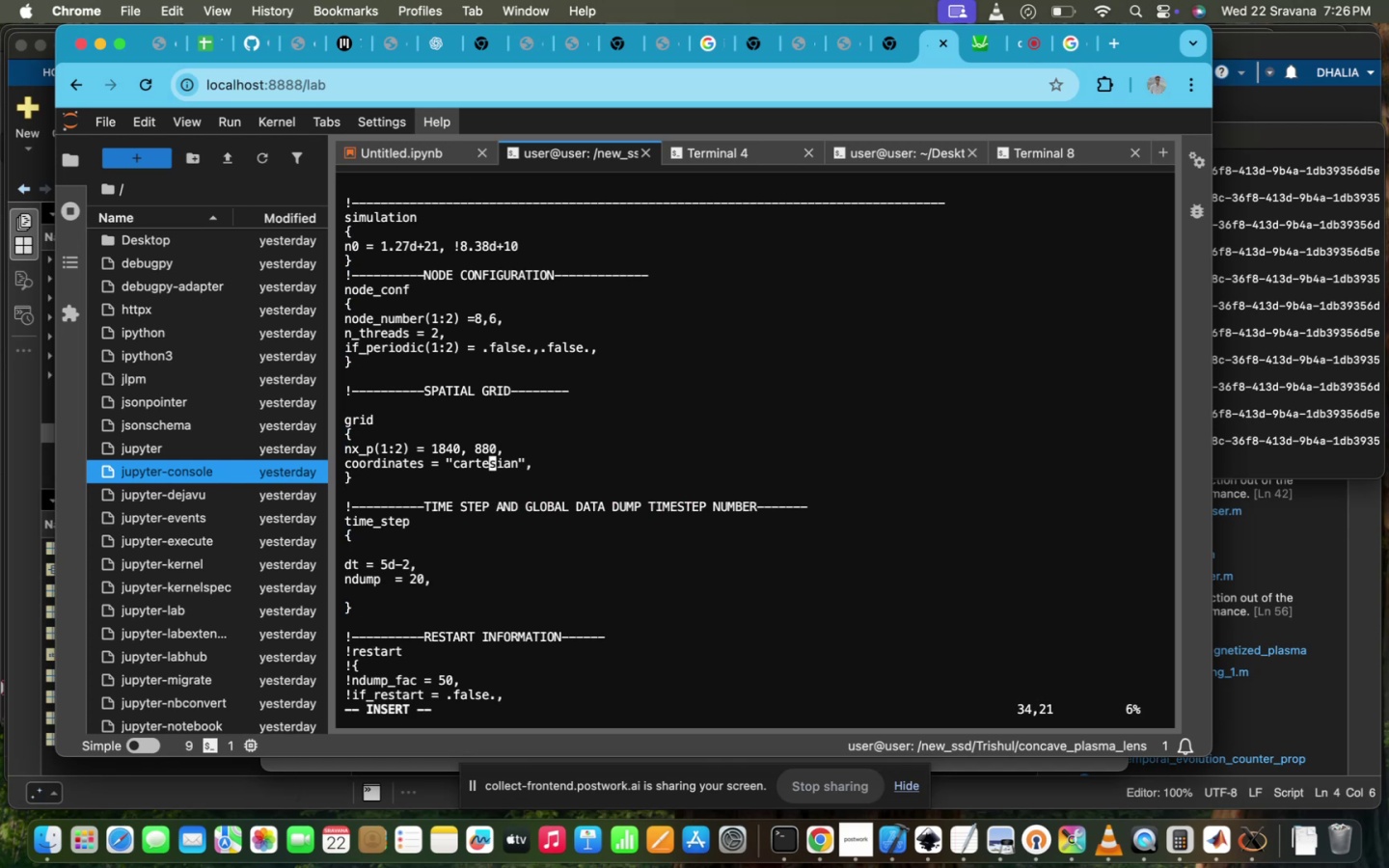 
key(ArrowUp)
 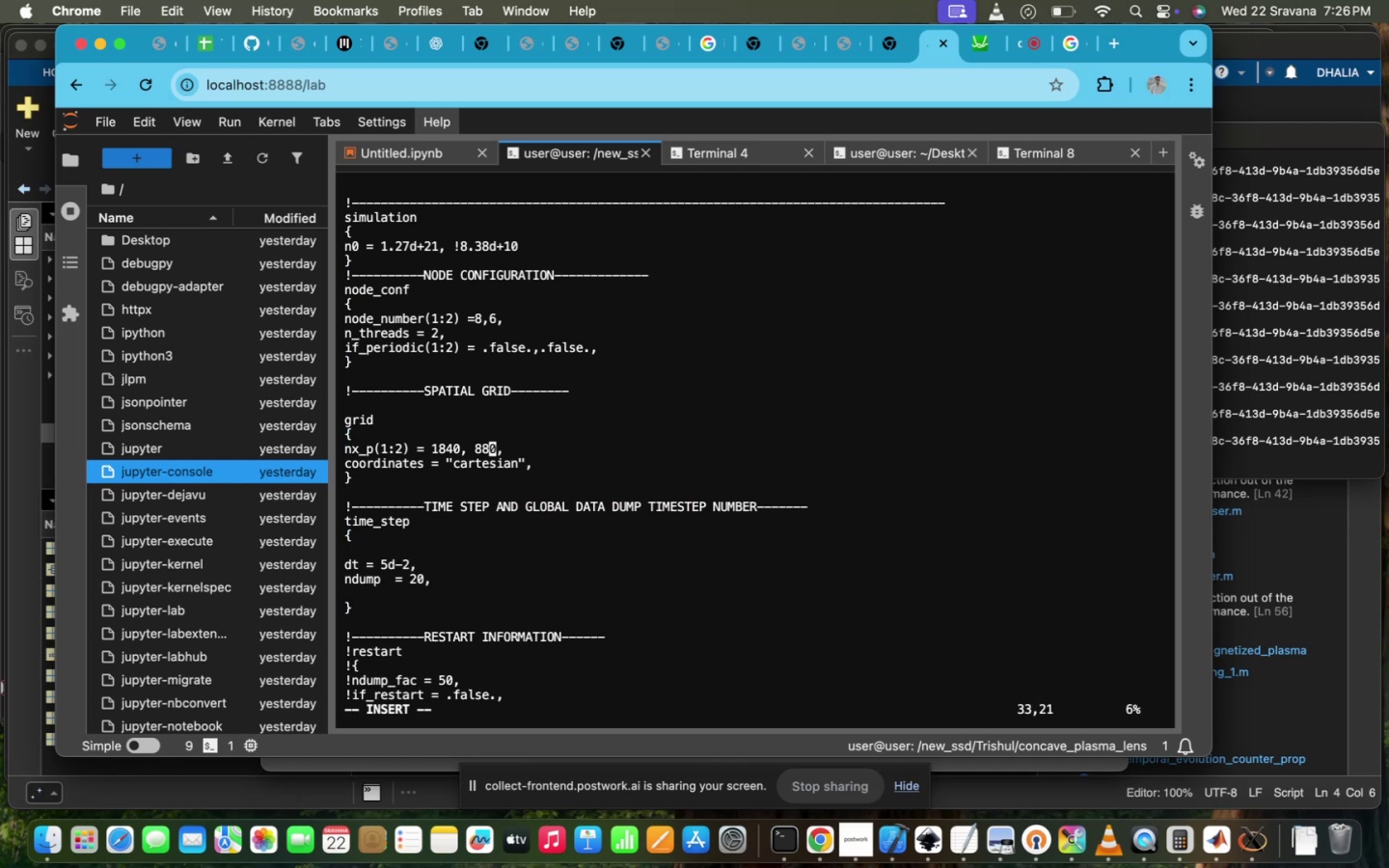 
hold_key(key=ArrowLeft, duration=0.7)
 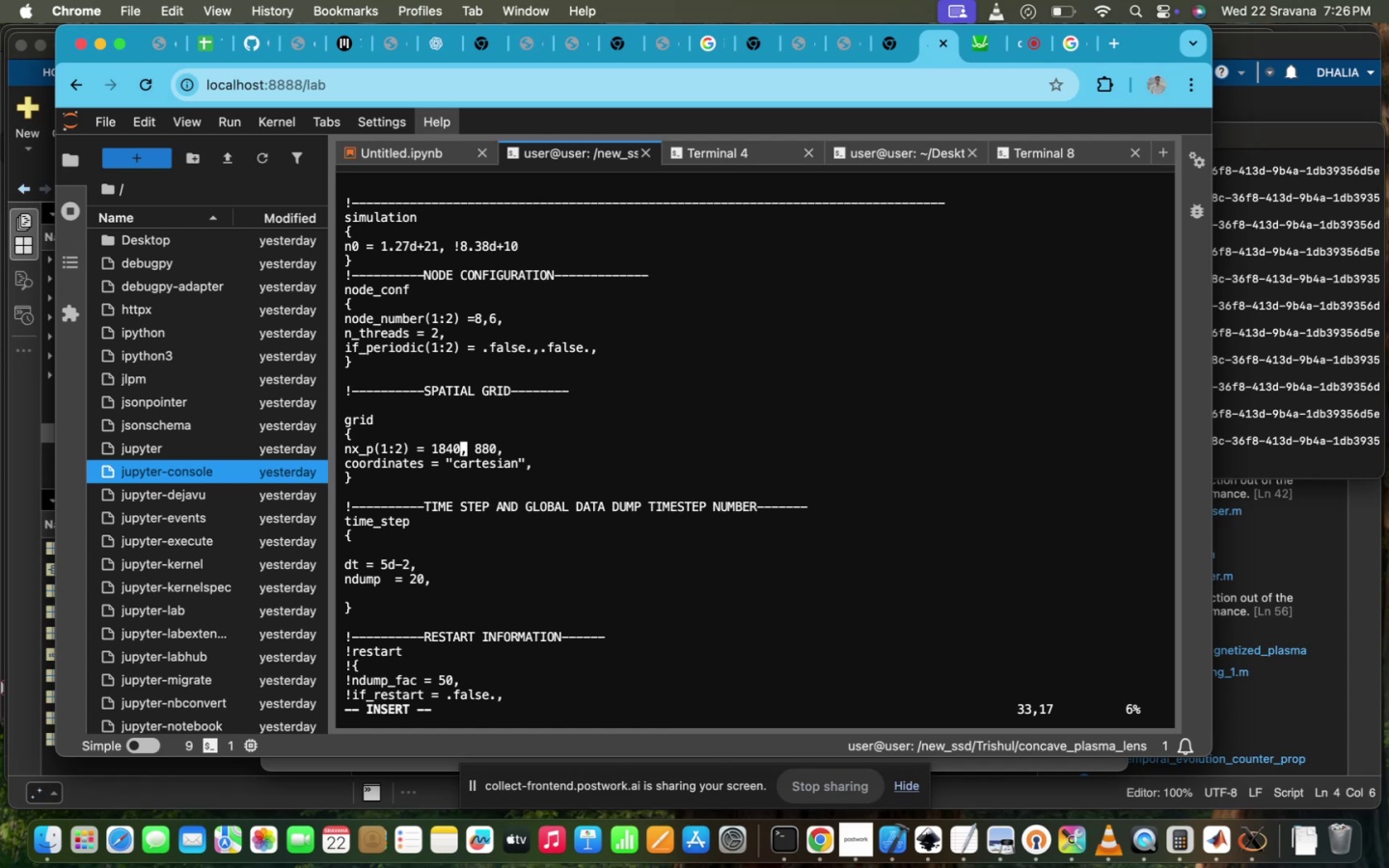 
key(ArrowLeft)
 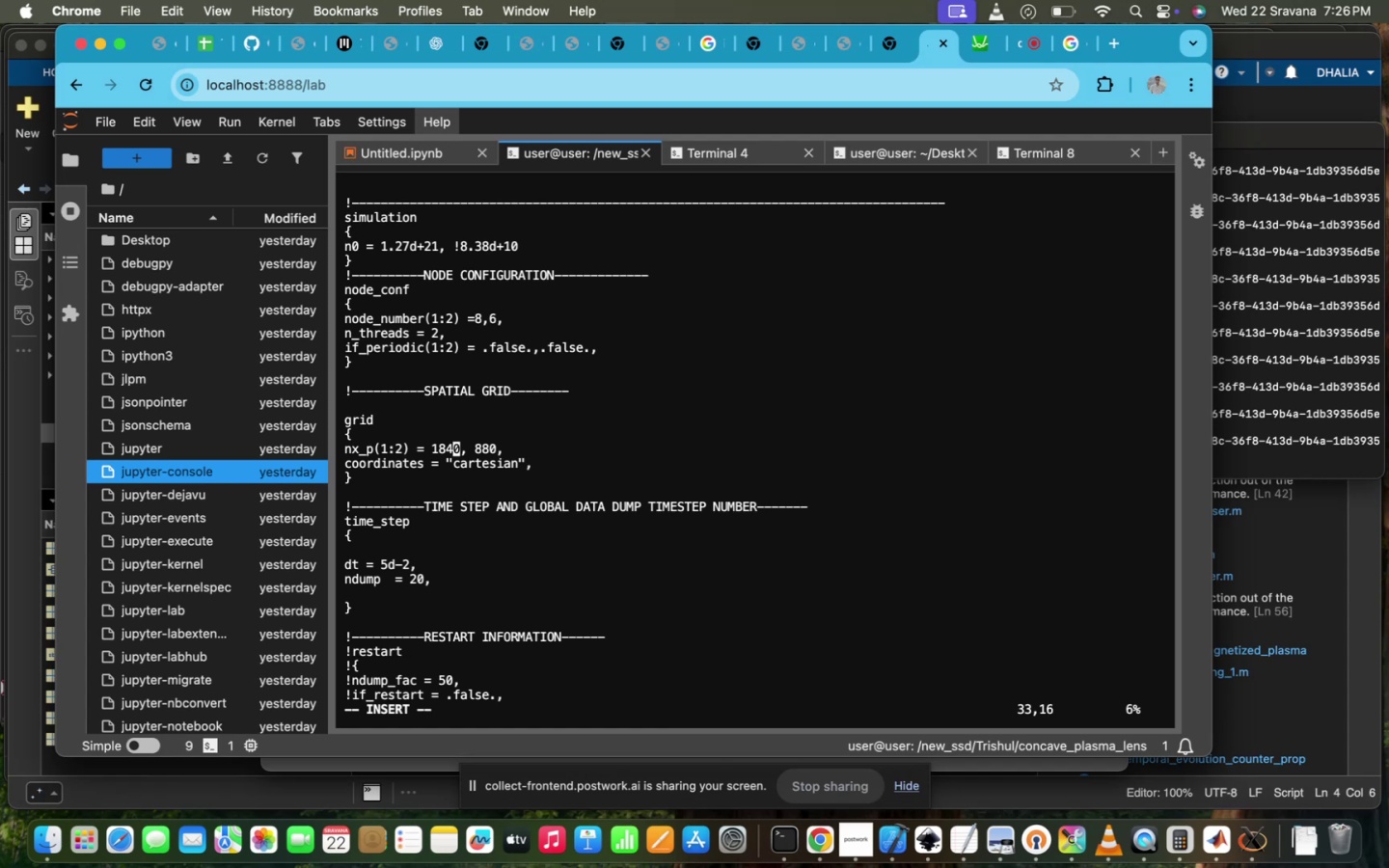 
key(ArrowLeft)
 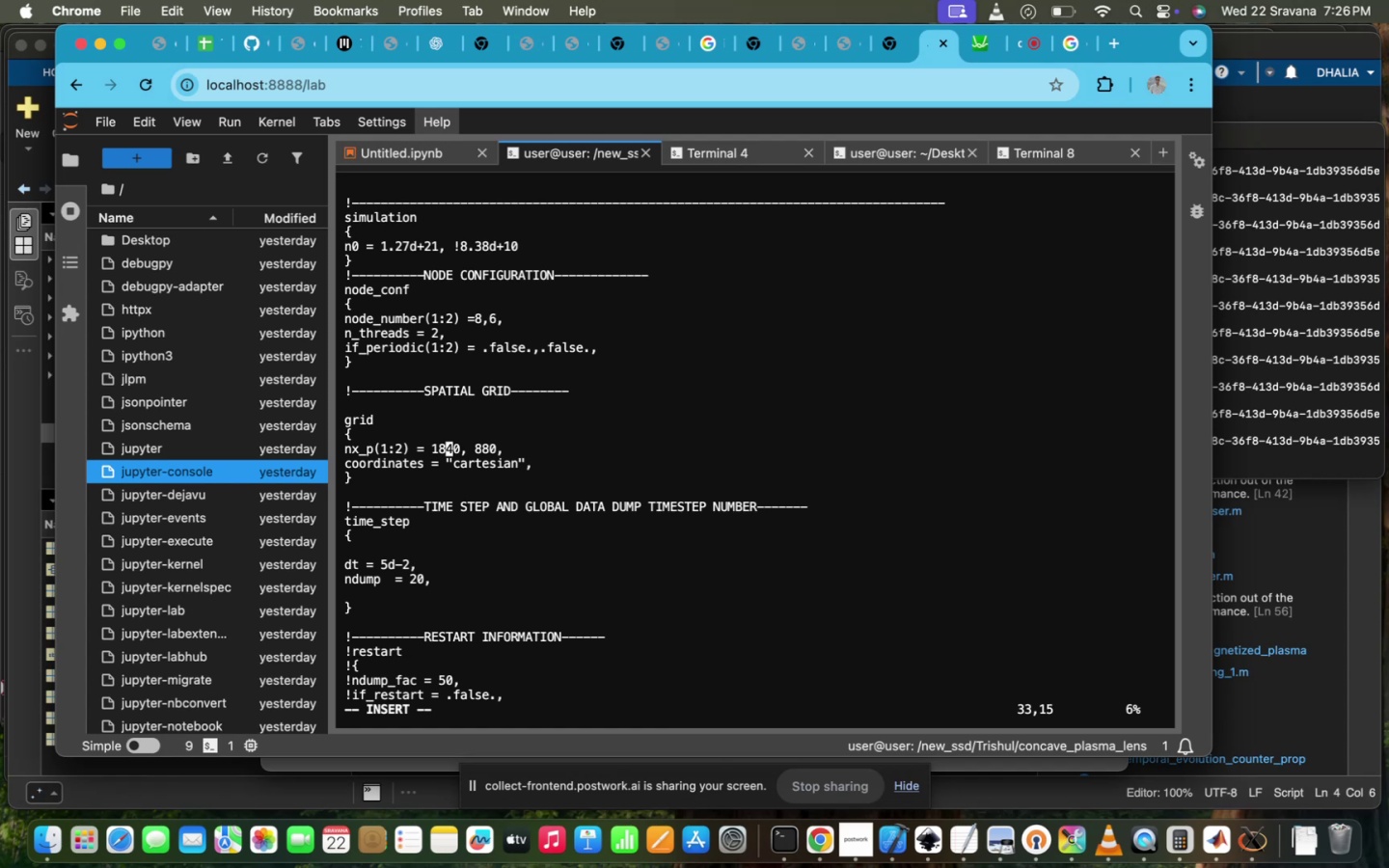 
hold_key(key=ArrowUp, duration=0.39)
 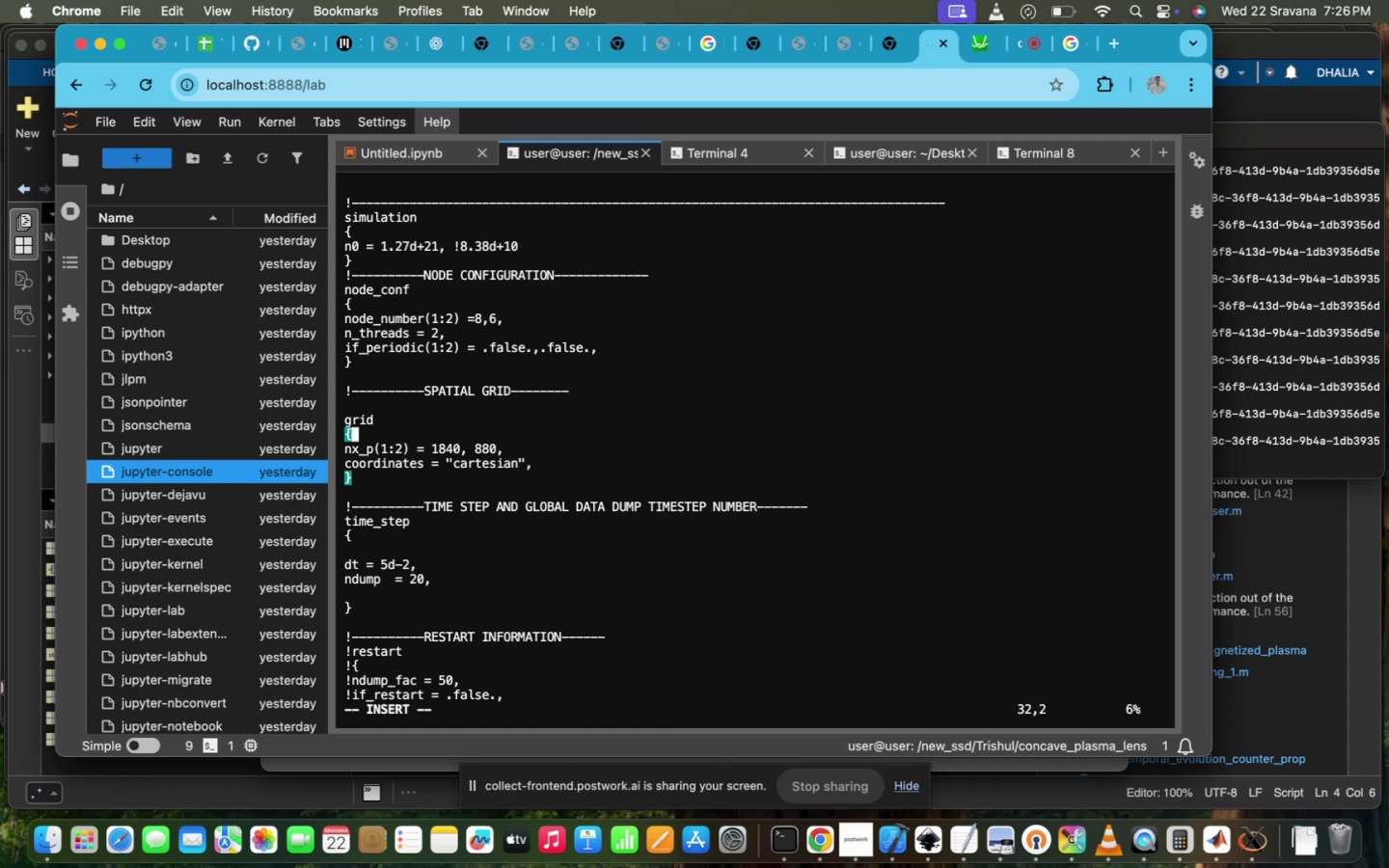 
key(ArrowUp)
 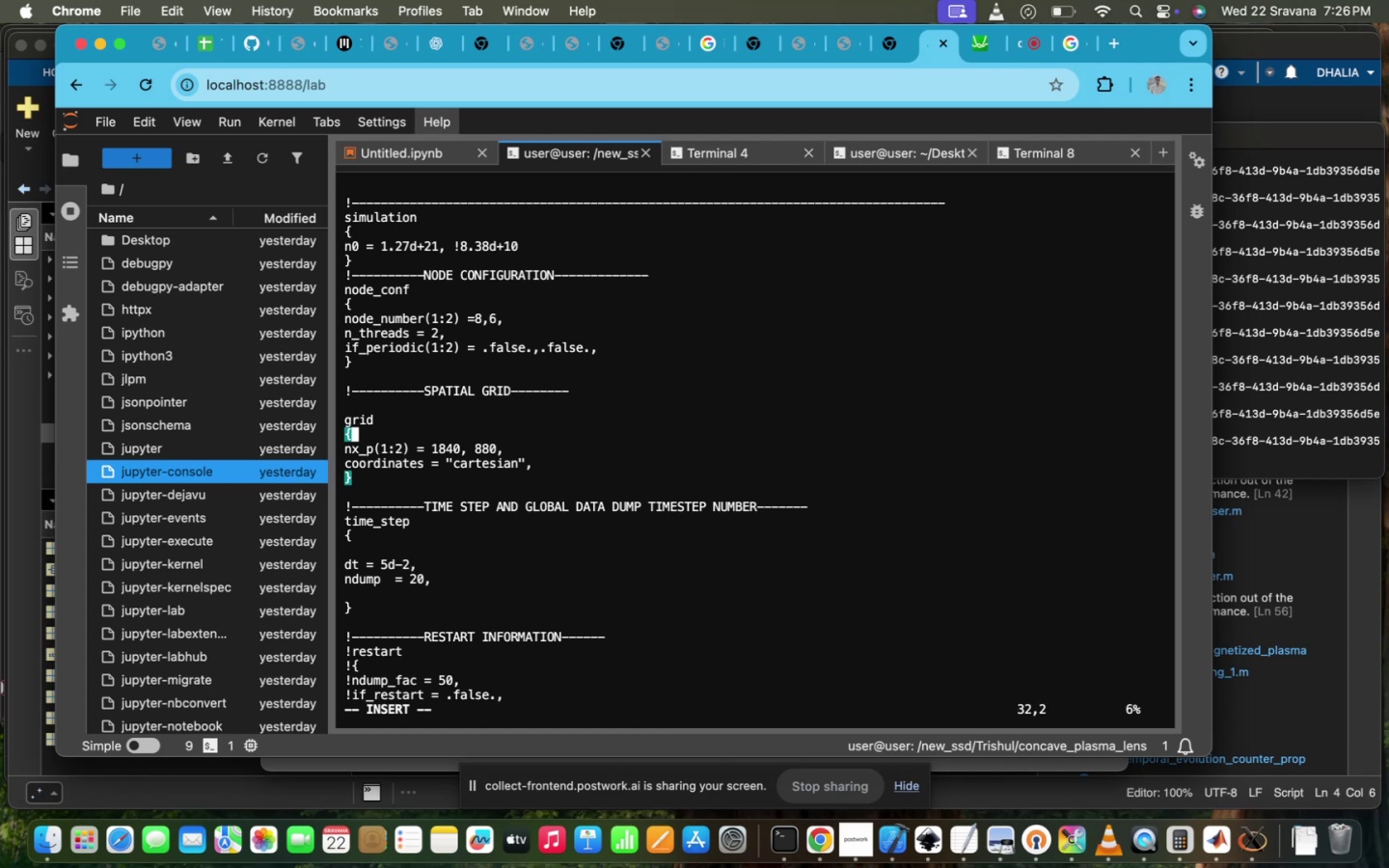 
key(ArrowDown)
 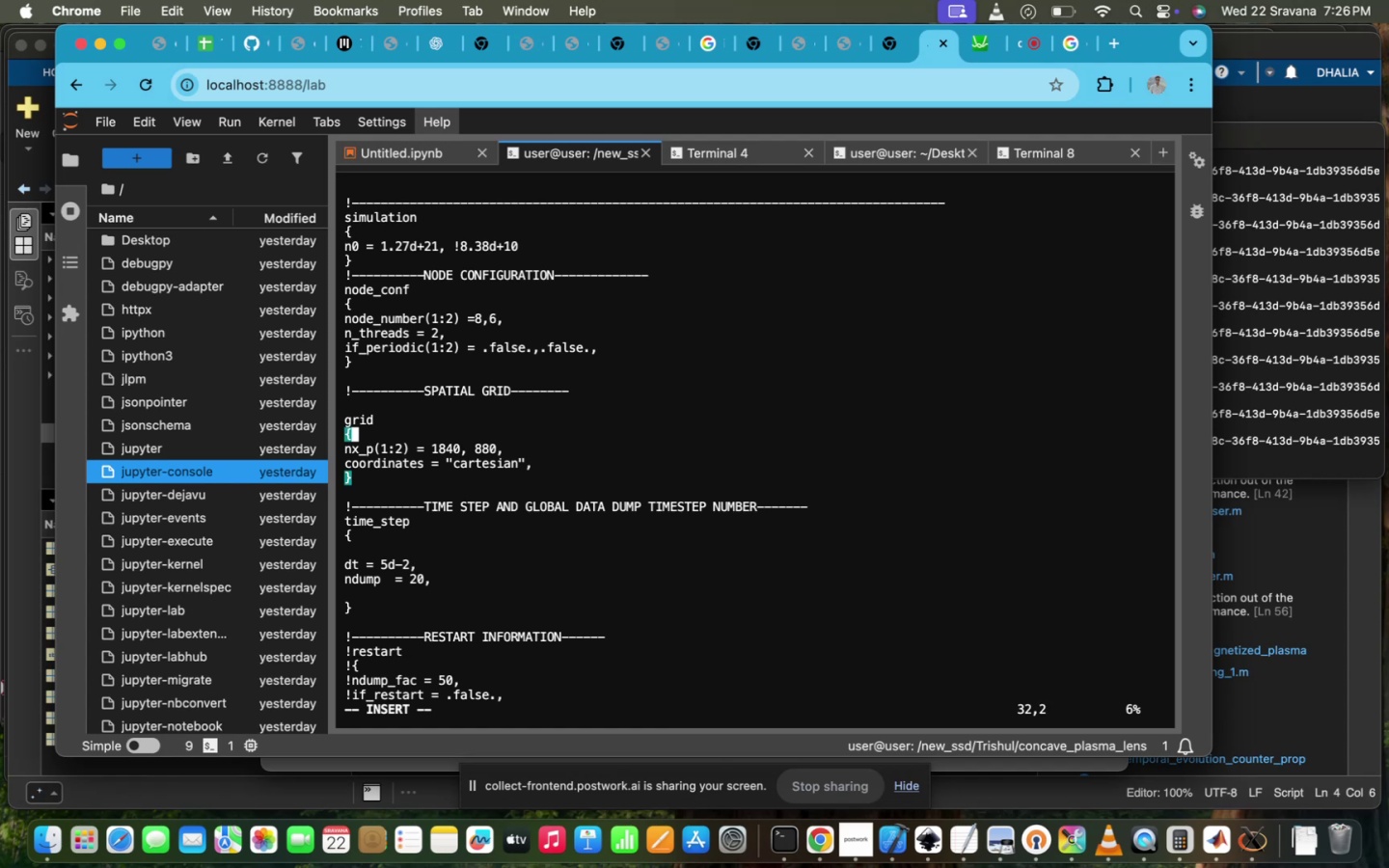 
hold_key(key=ArrowDown, duration=0.48)
 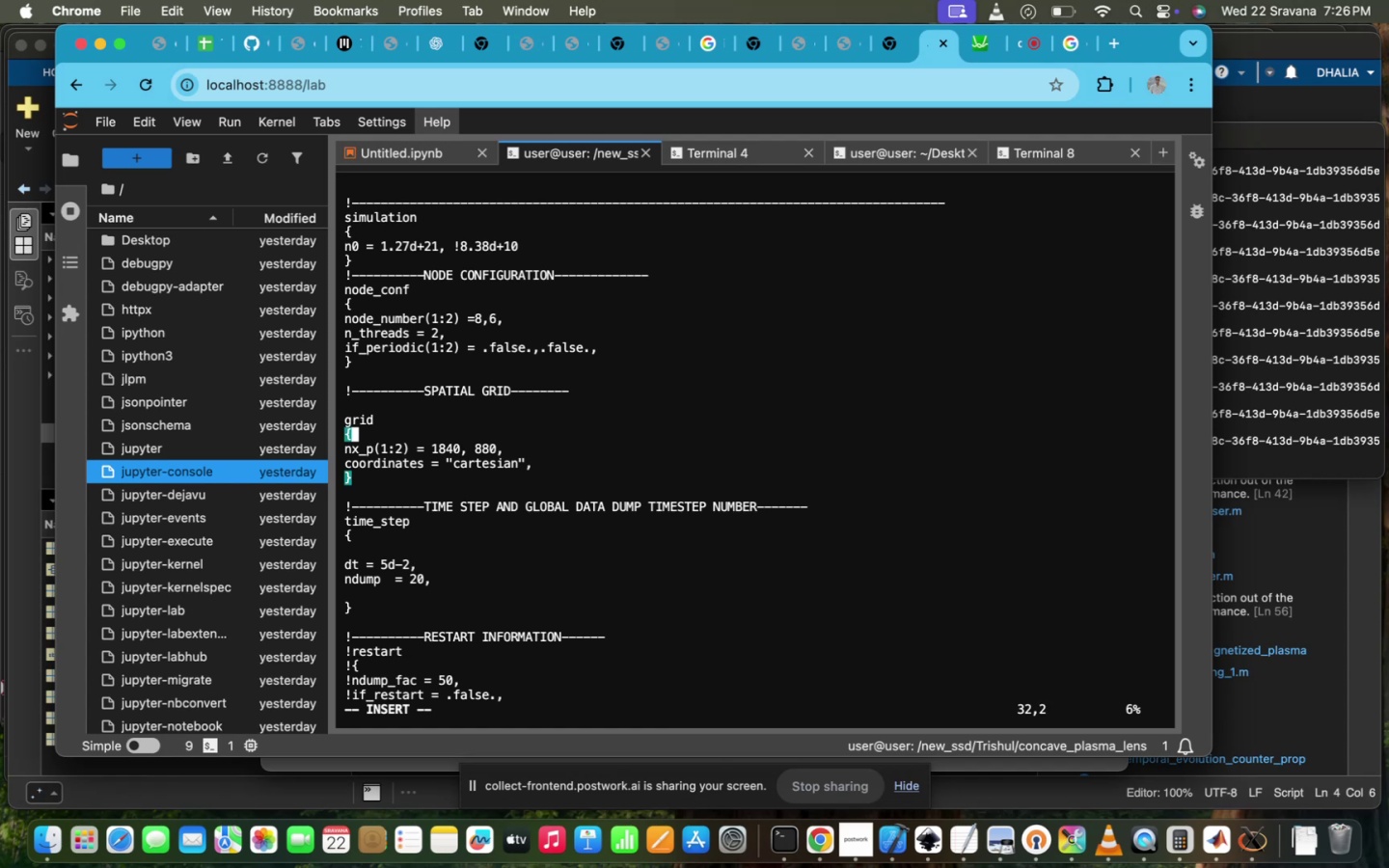 
hold_key(key=ArrowDown, duration=1.51)
 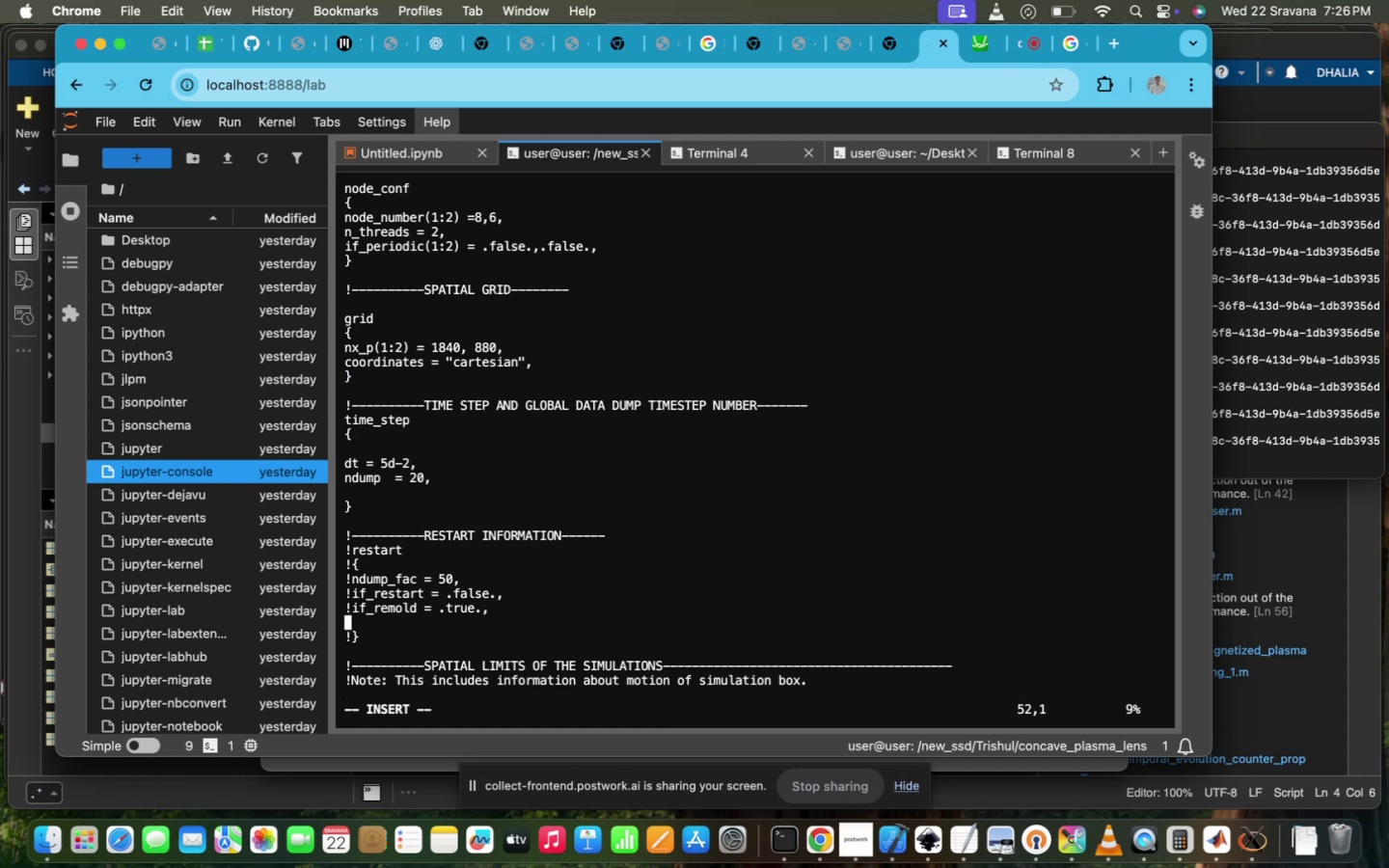 
hold_key(key=ArrowDown, duration=1.31)
 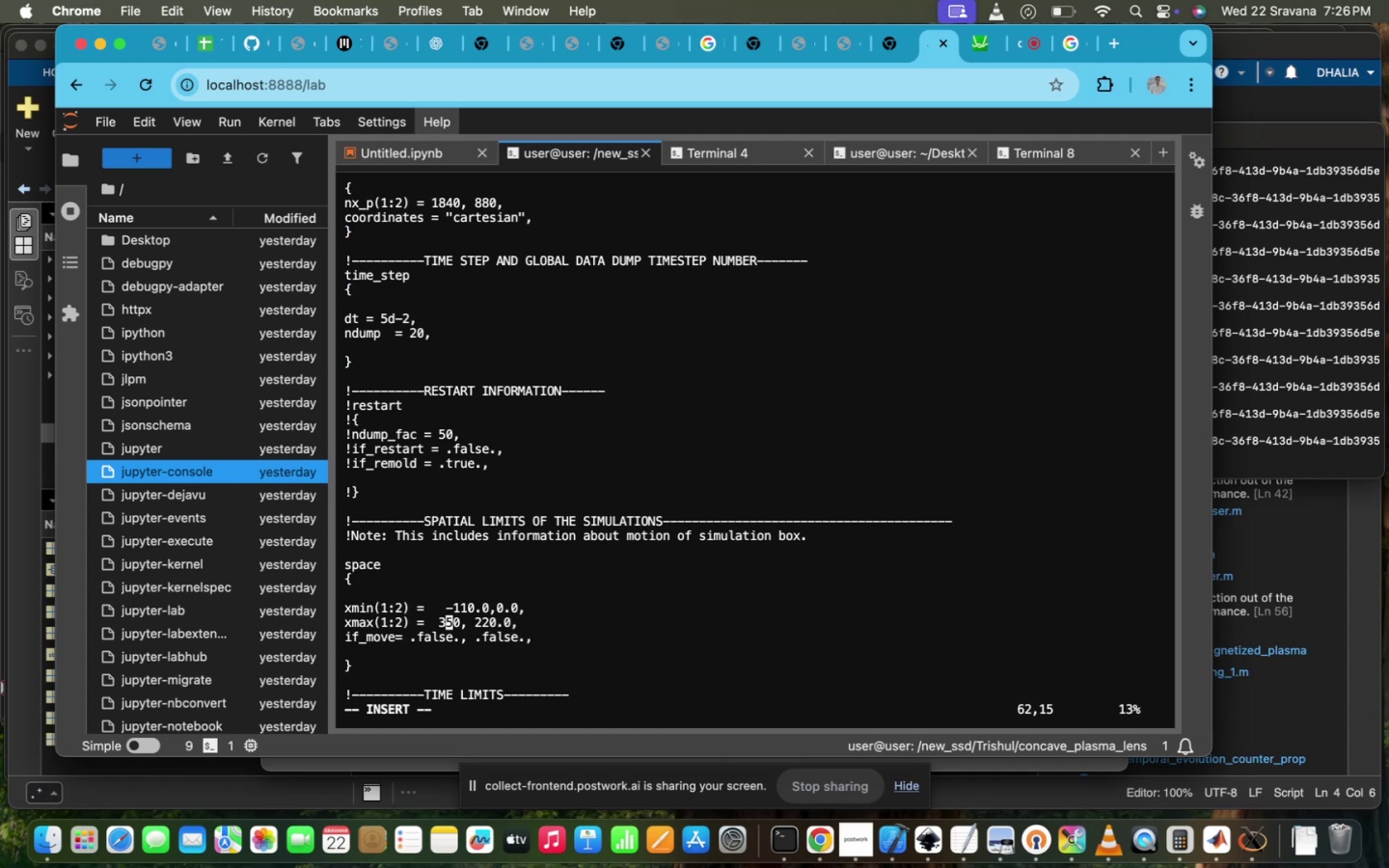 
key(I)
 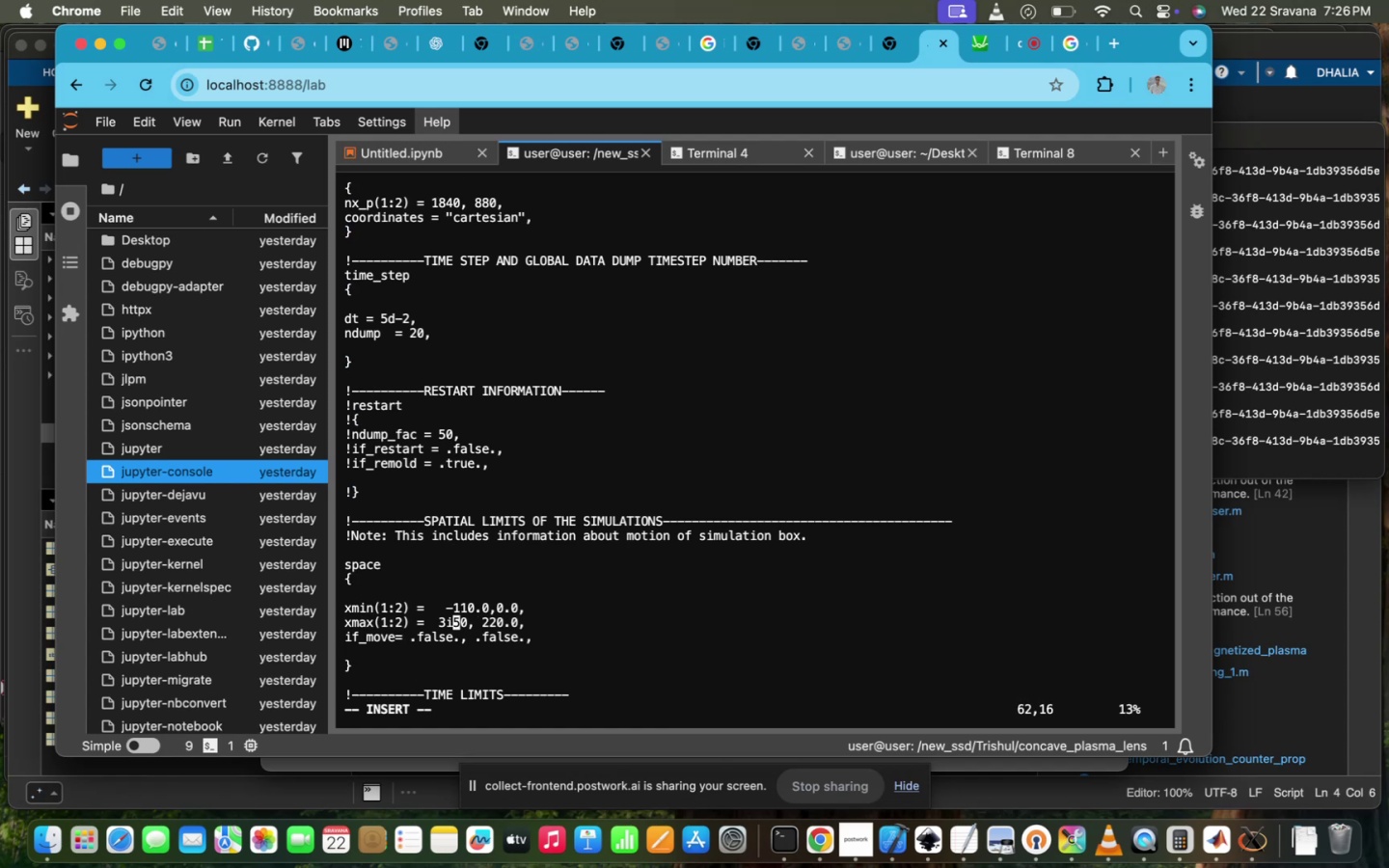 
key(ArrowRight)
 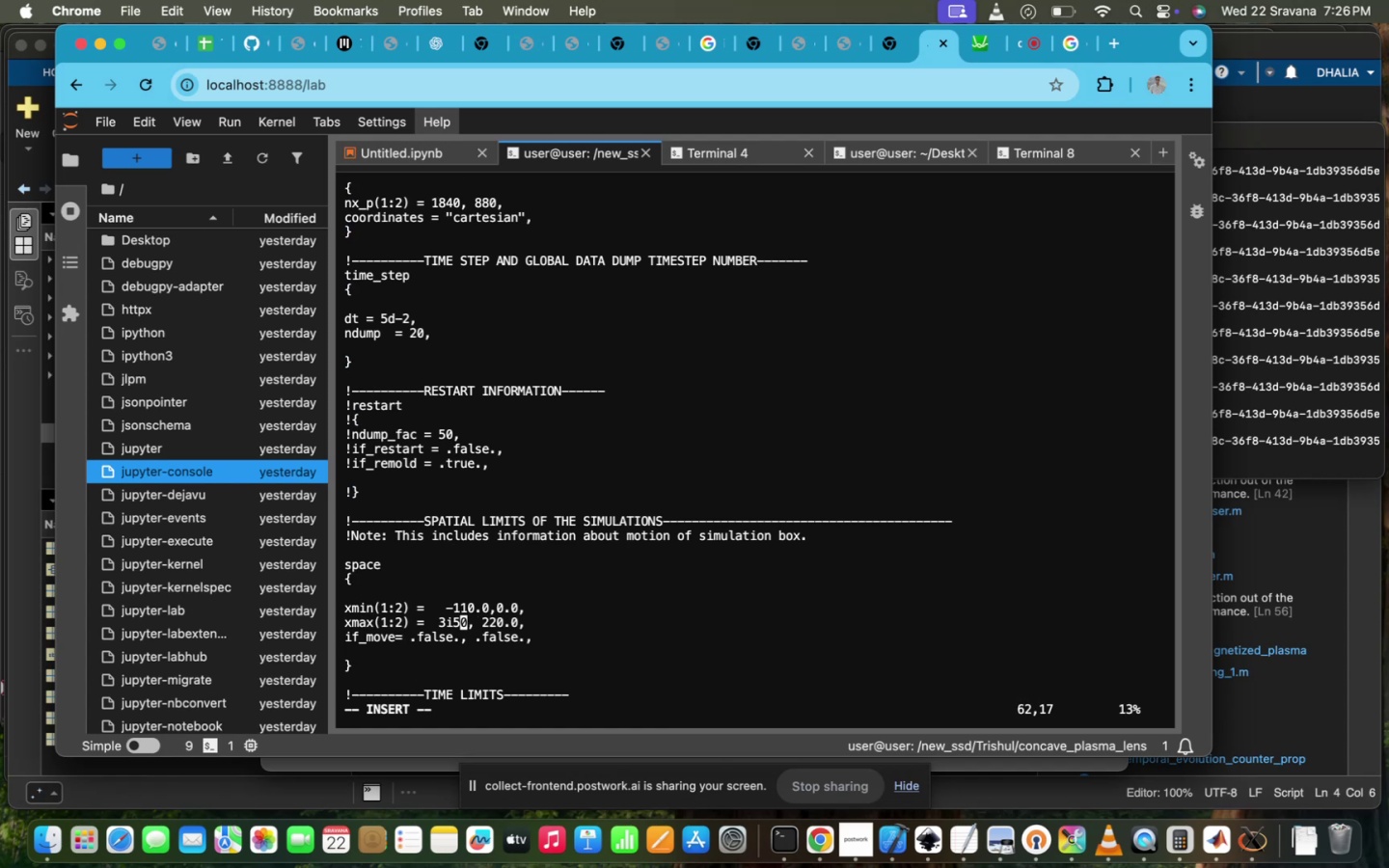 
key(Backspace)
key(Backspace)
key(Backspace)
type(40)
 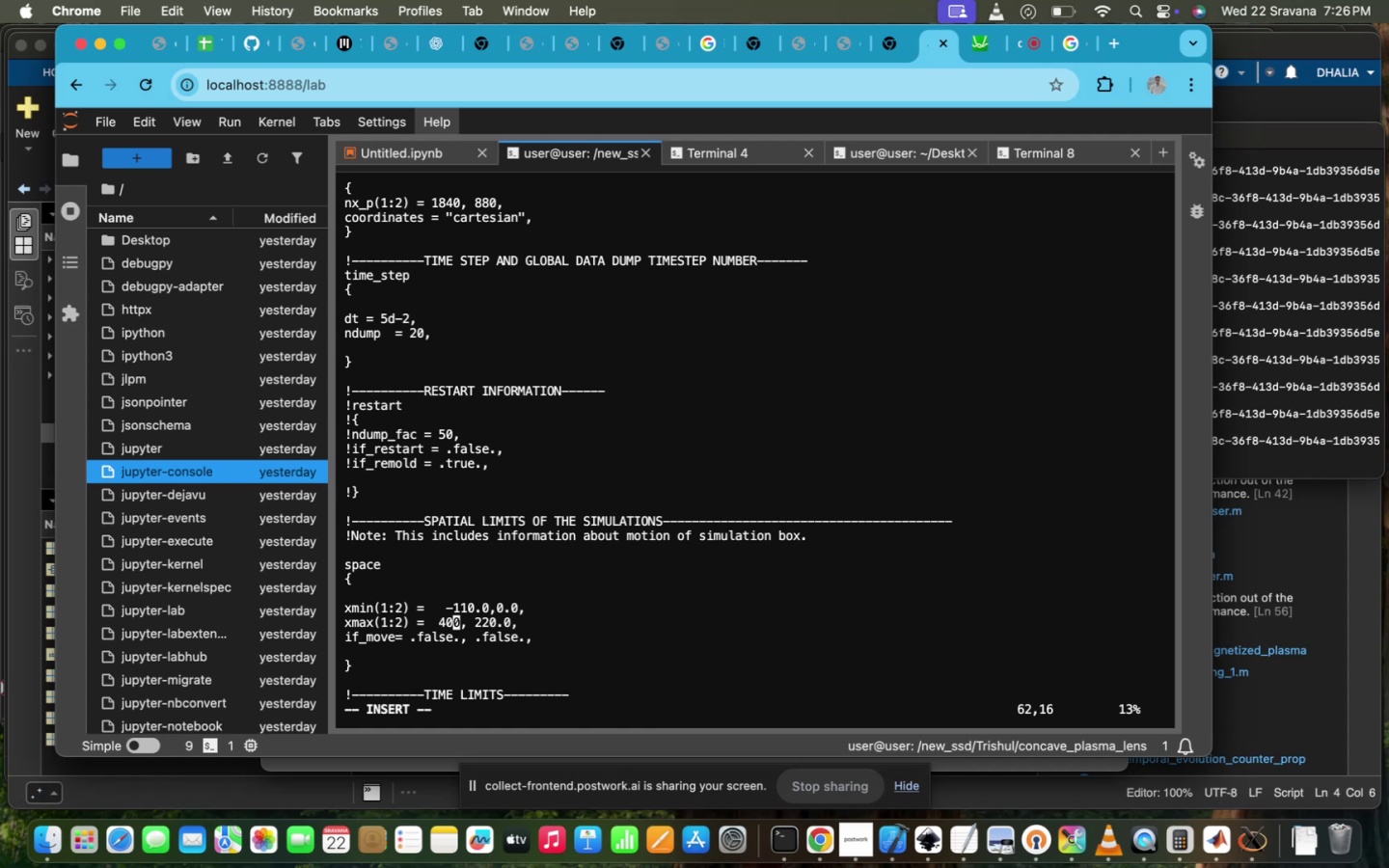 
hold_key(key=ArrowUp, duration=1.5)
 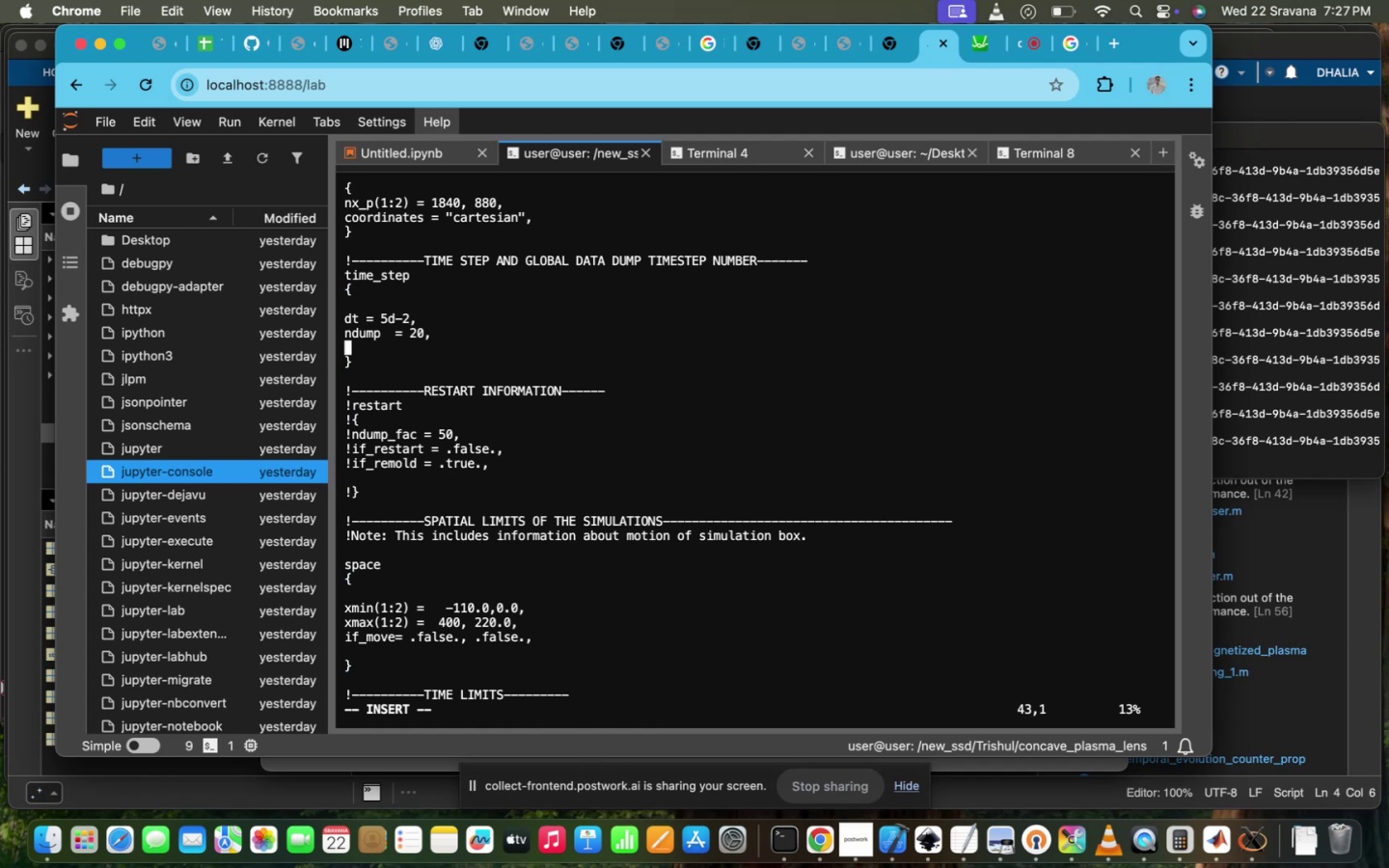 
hold_key(key=ArrowUp, duration=0.91)
 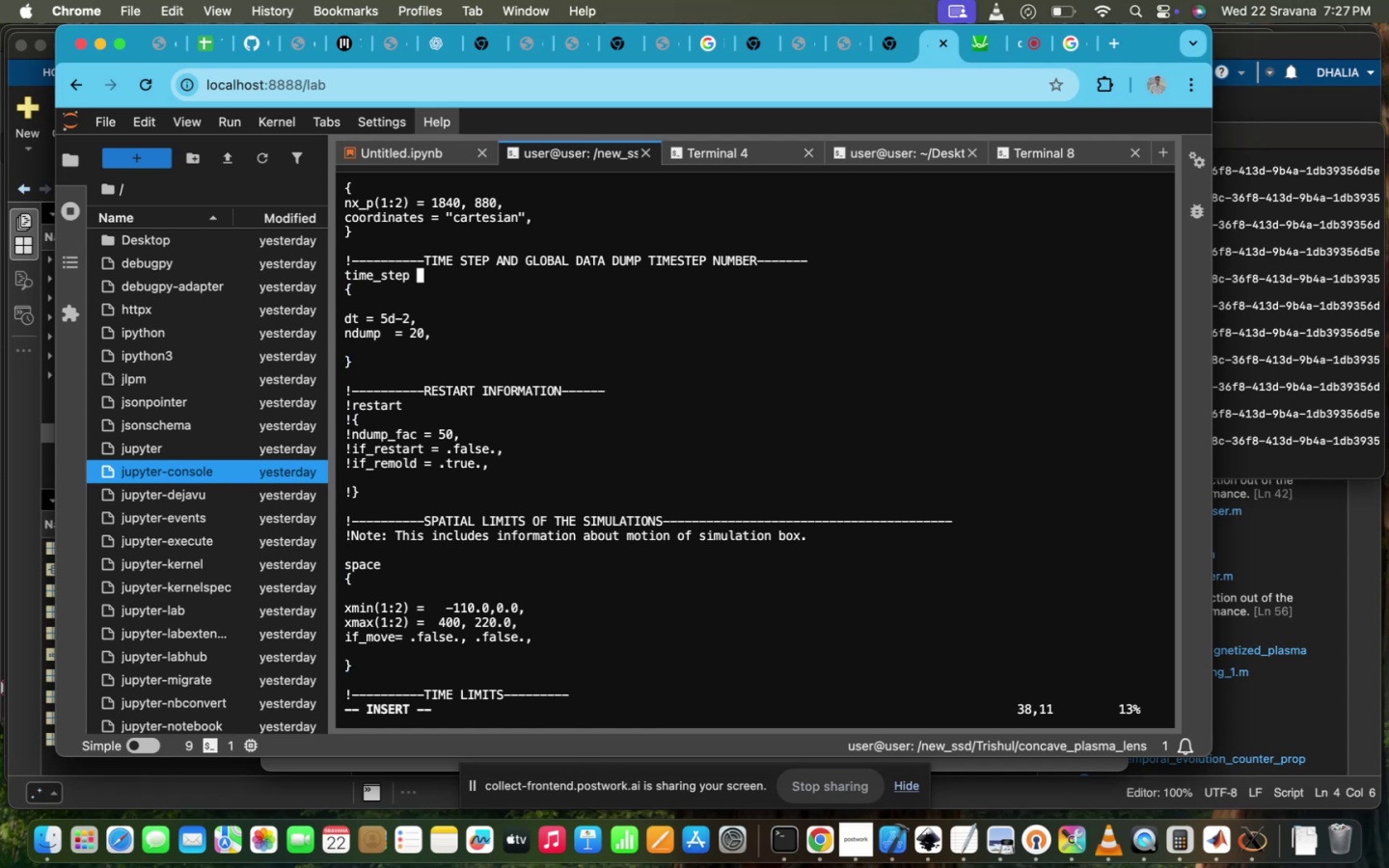 
key(ArrowUp)
 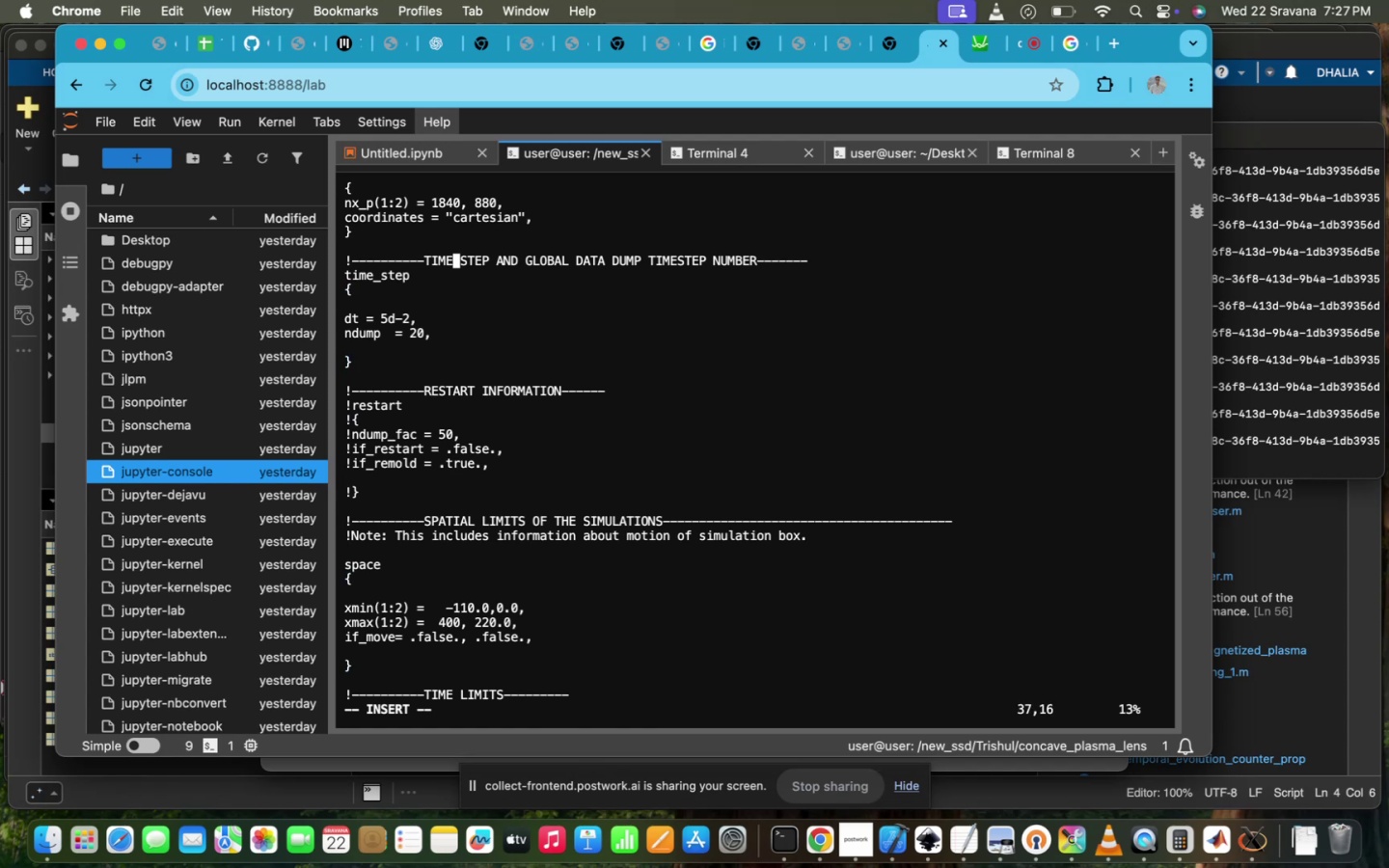 
key(ArrowUp)
 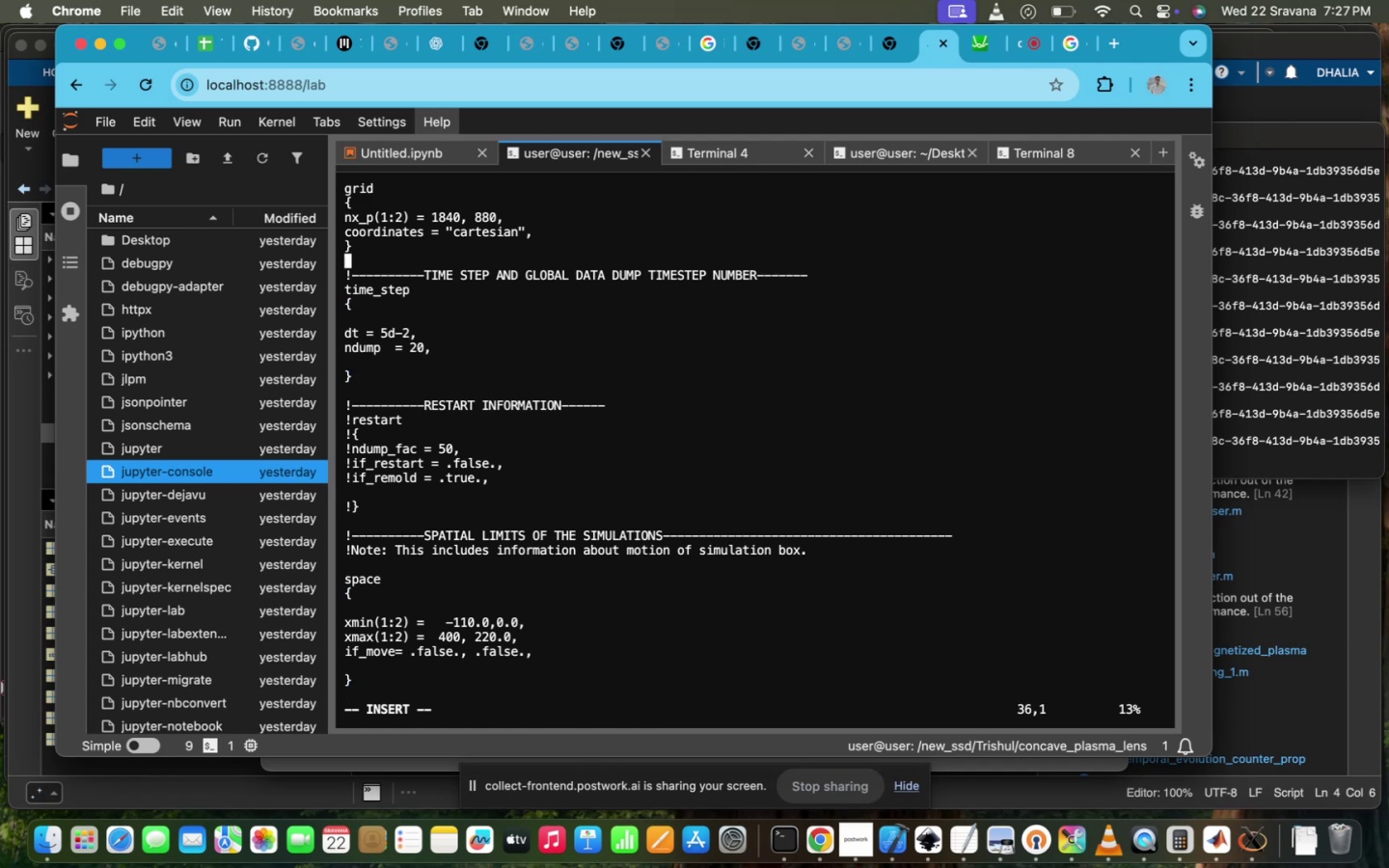 
key(ArrowUp)
 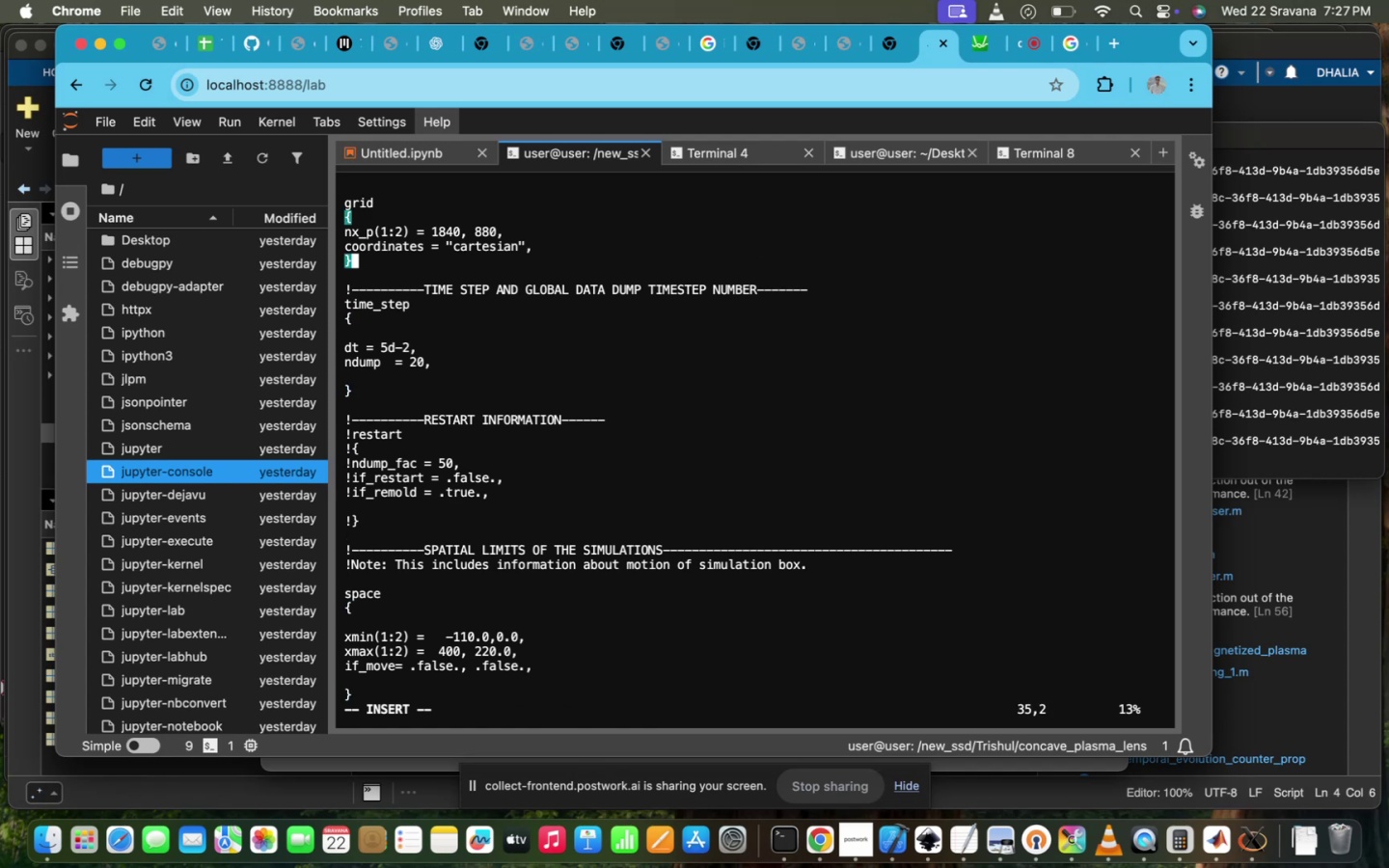 
key(ArrowUp)
 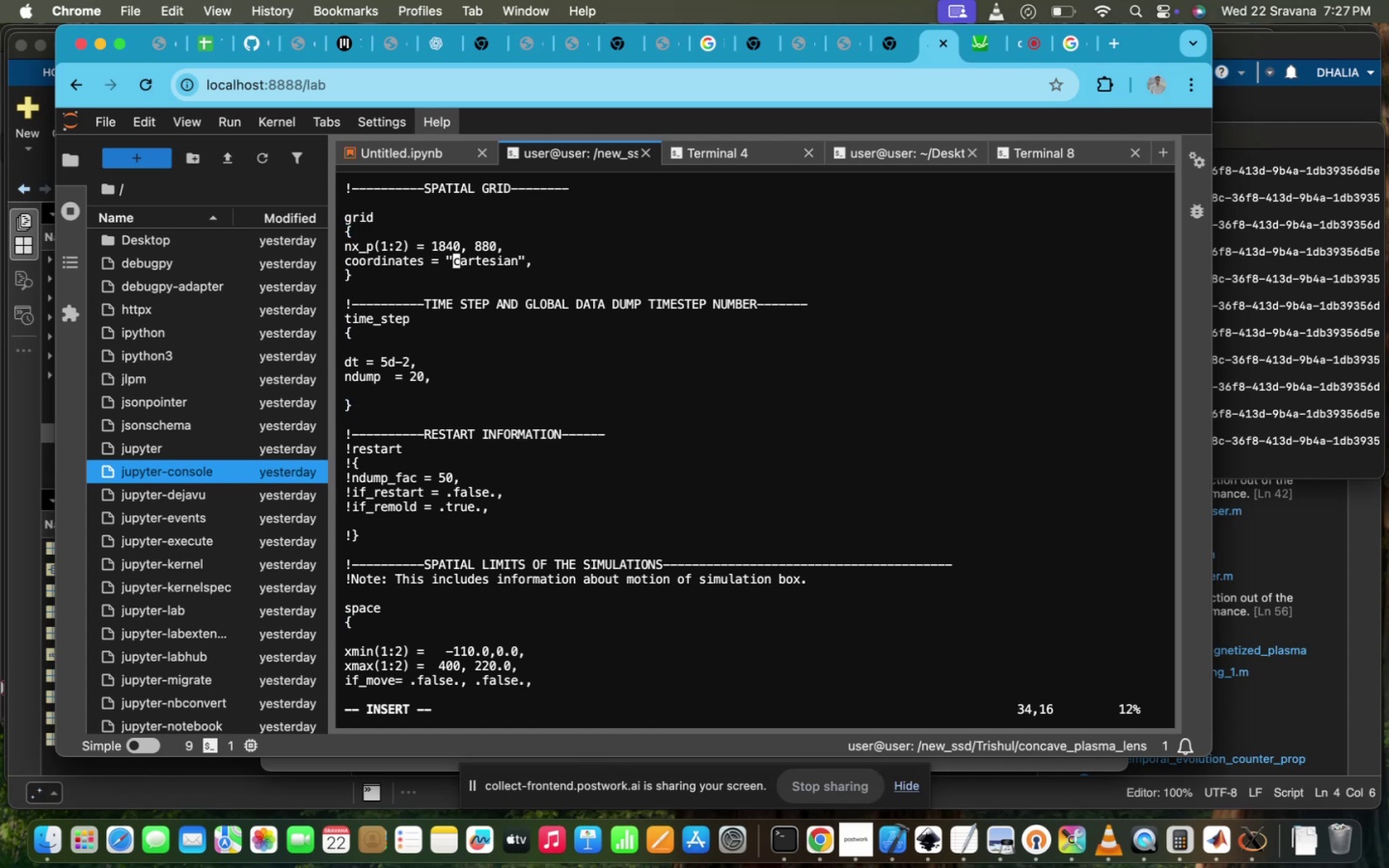 
key(ArrowUp)
 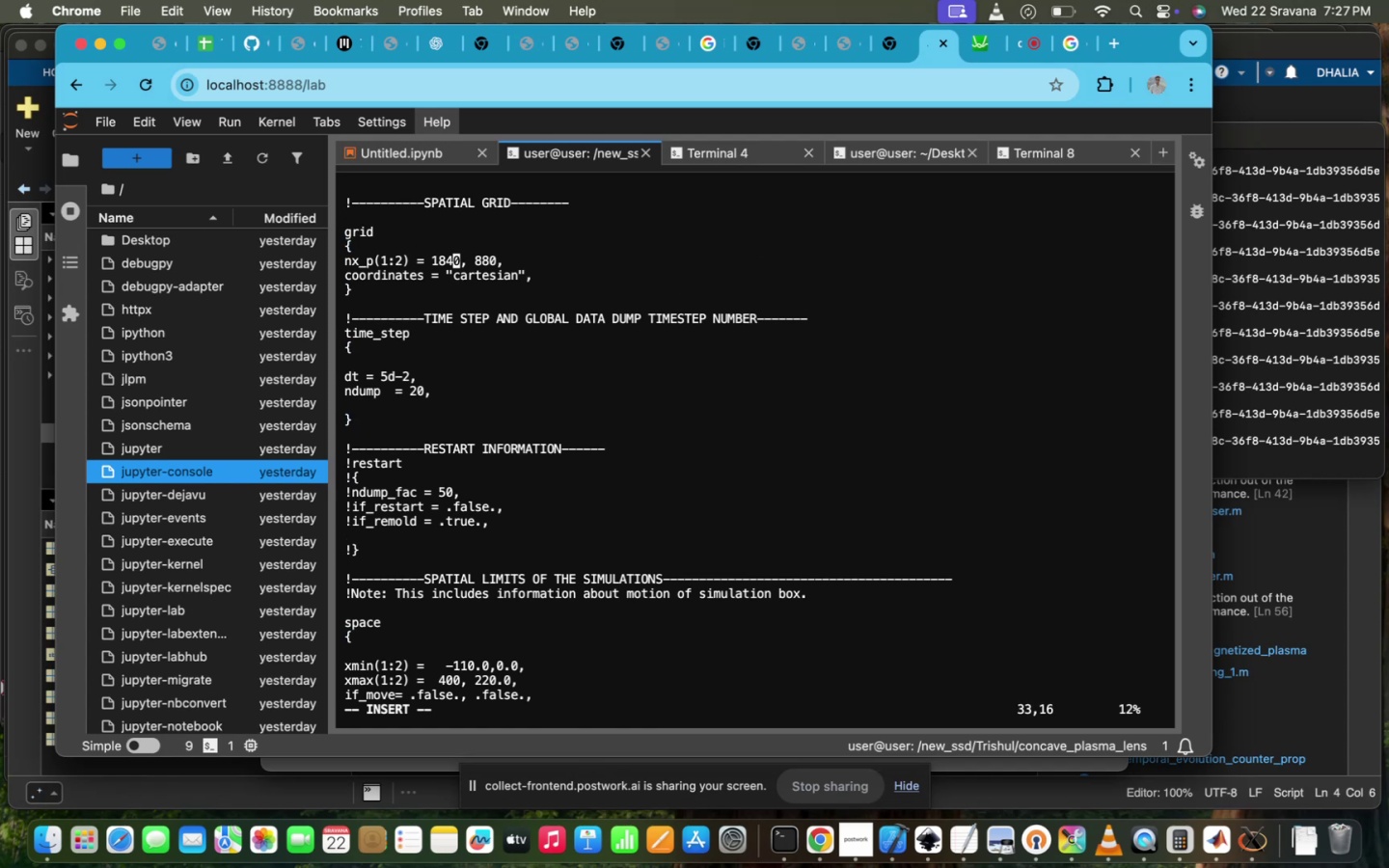 
key(ArrowUp)
 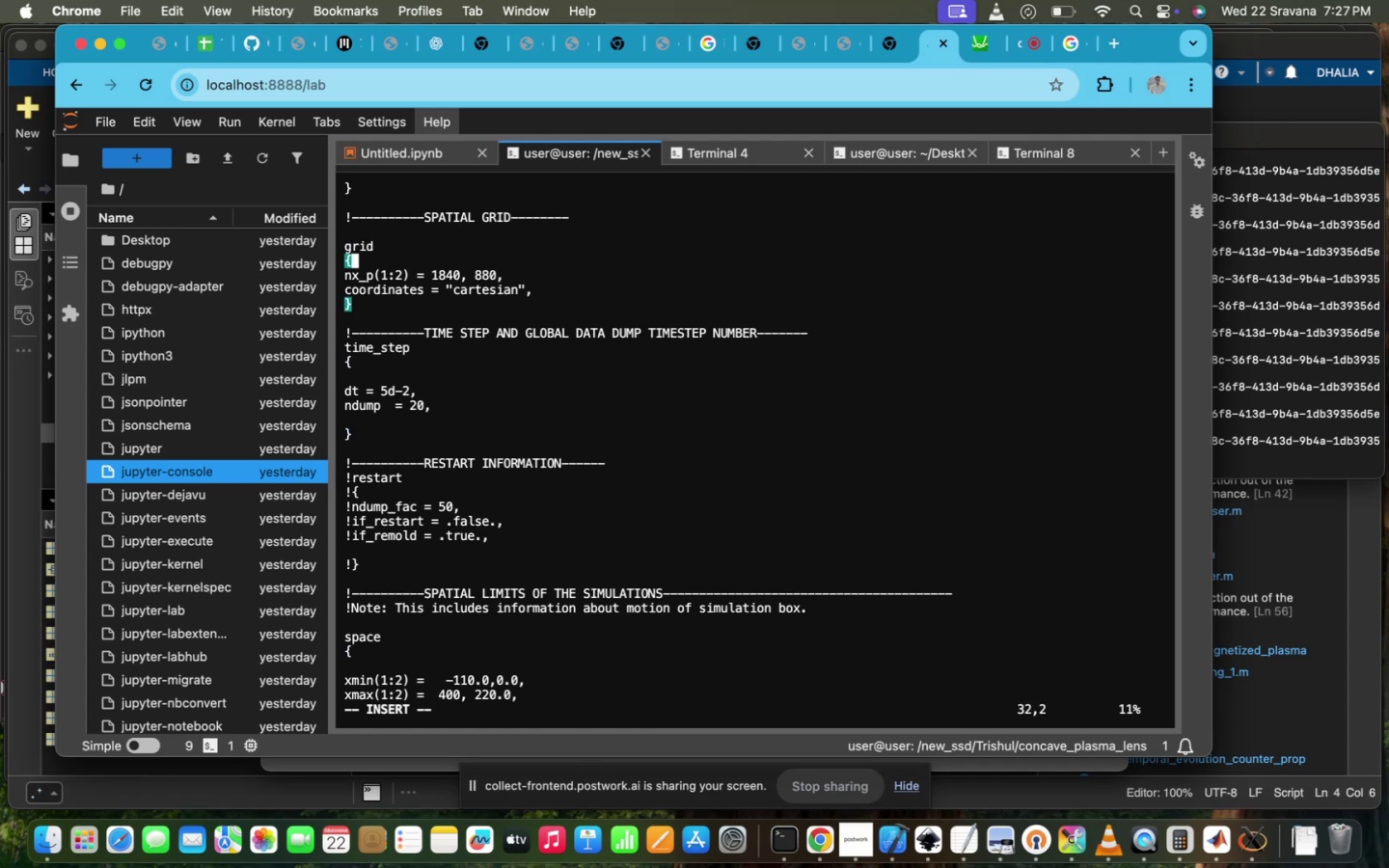 
key(ArrowUp)
 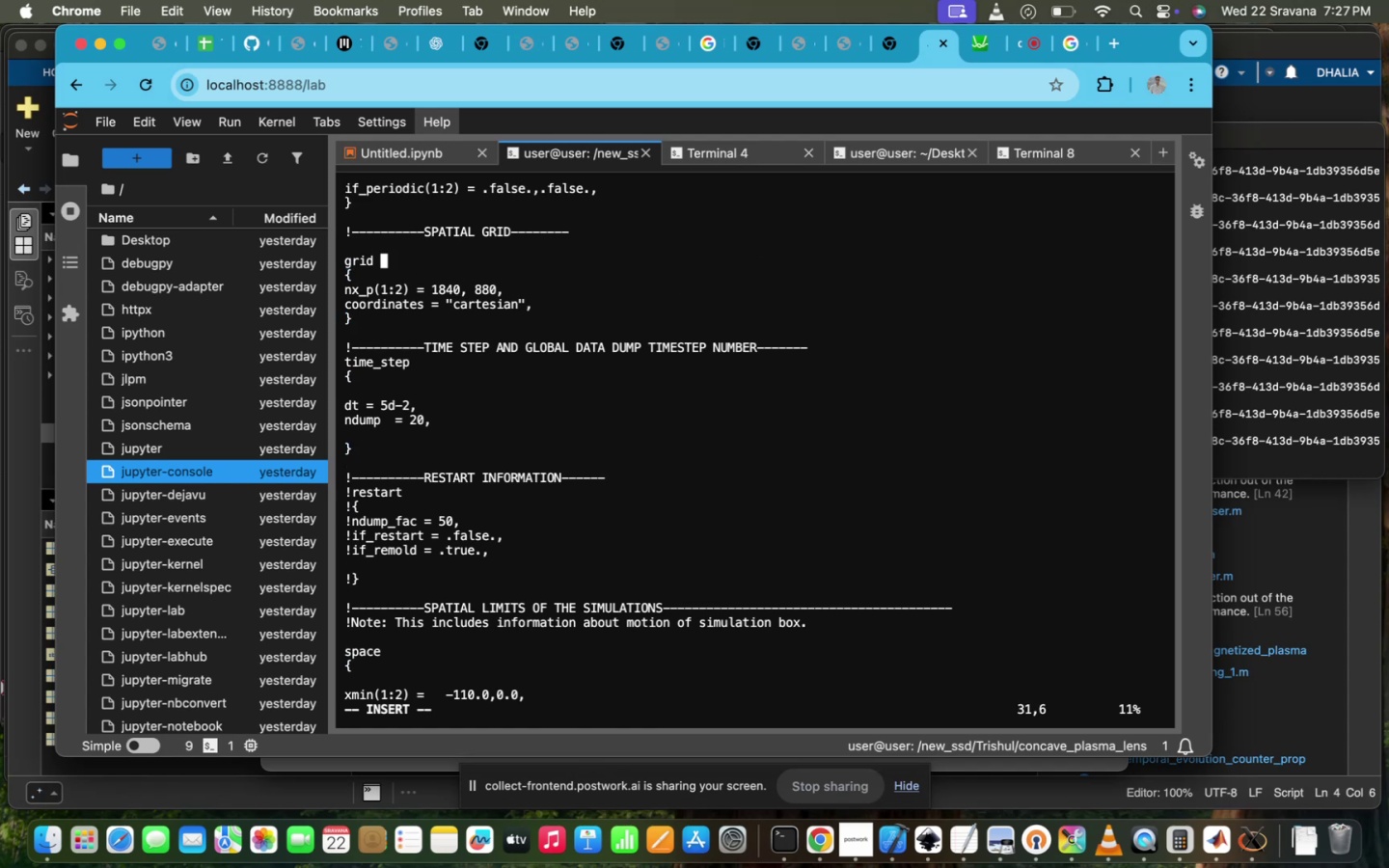 
key(ArrowUp)
 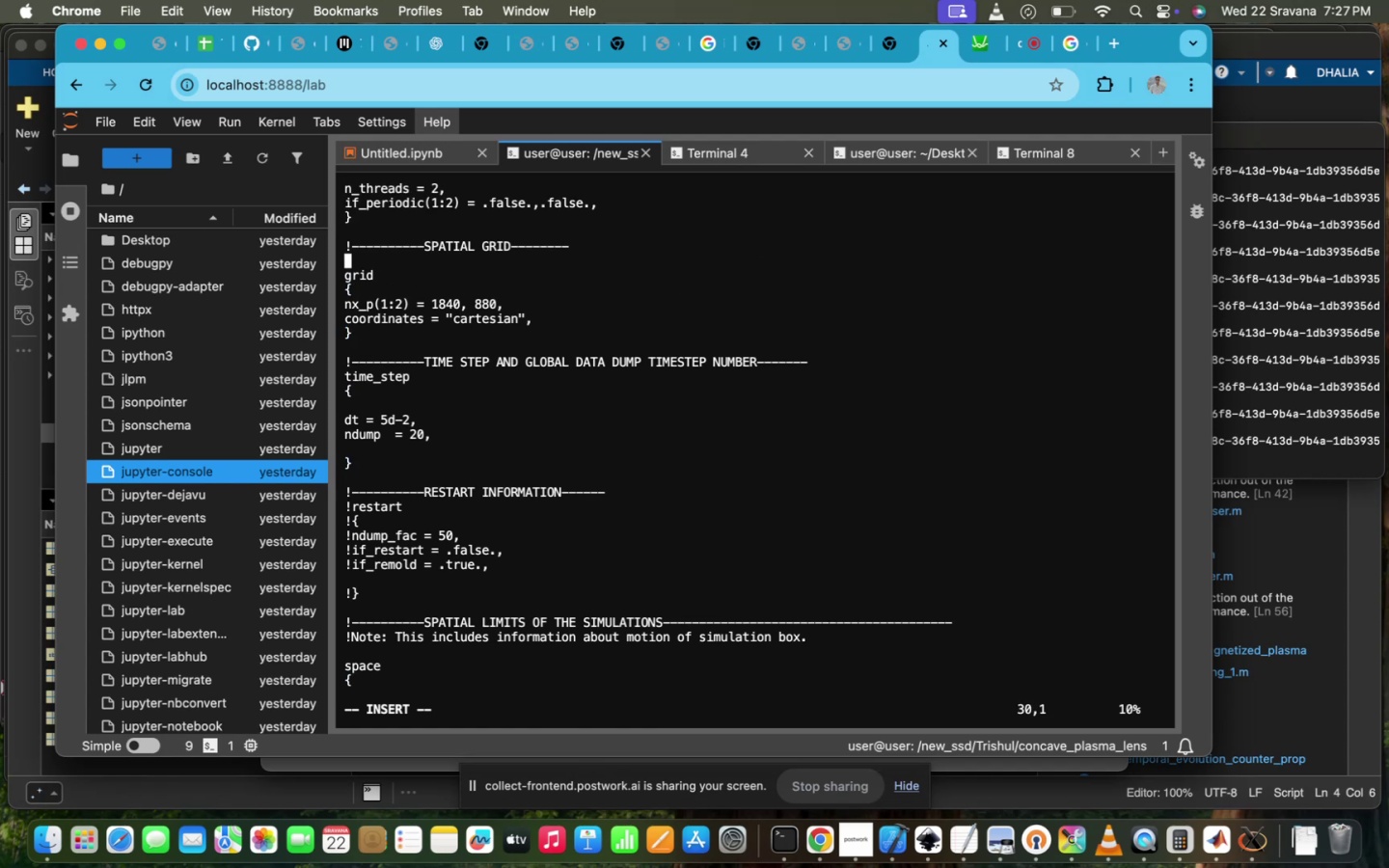 
key(ArrowDown)
 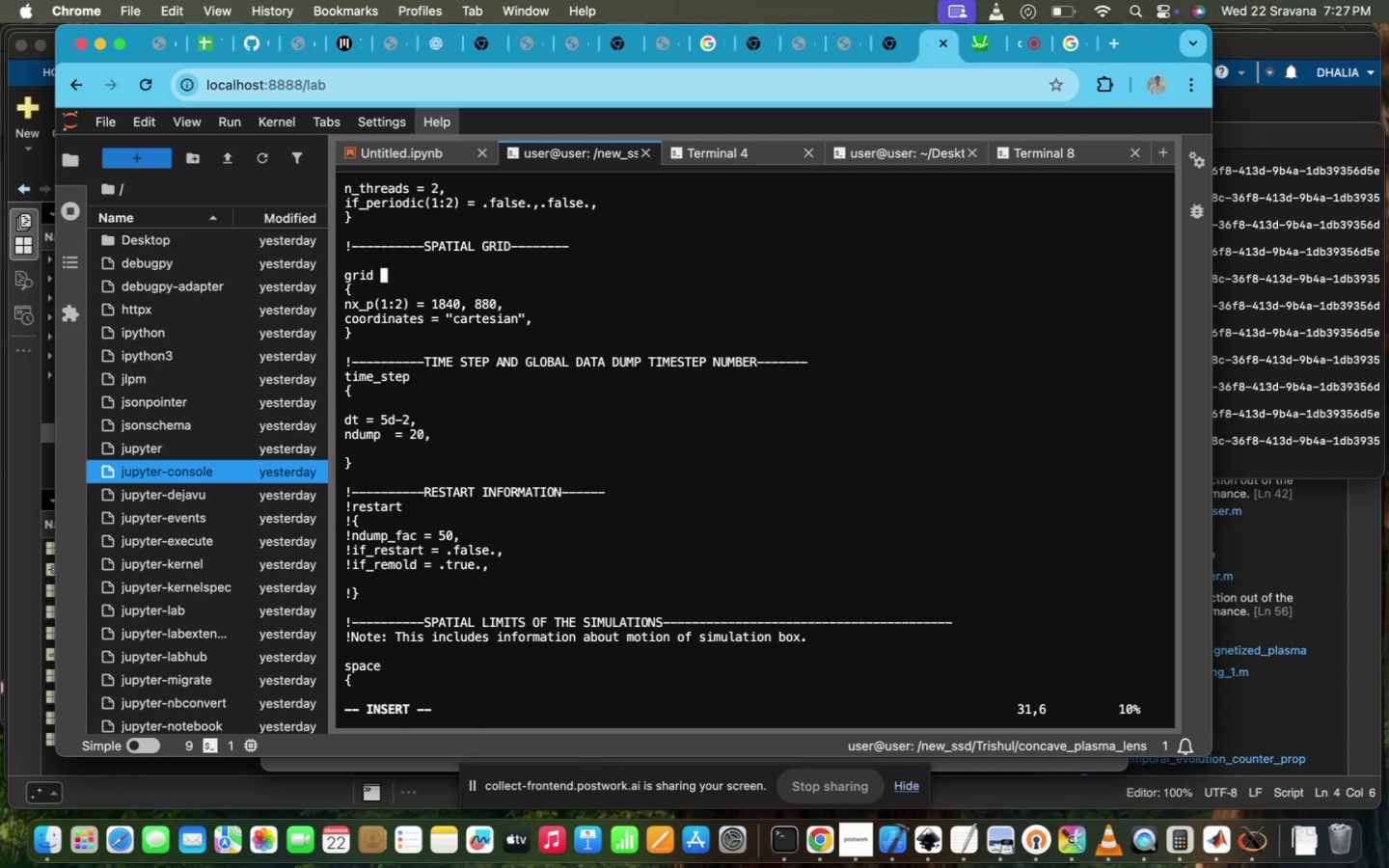 
key(ArrowDown)
 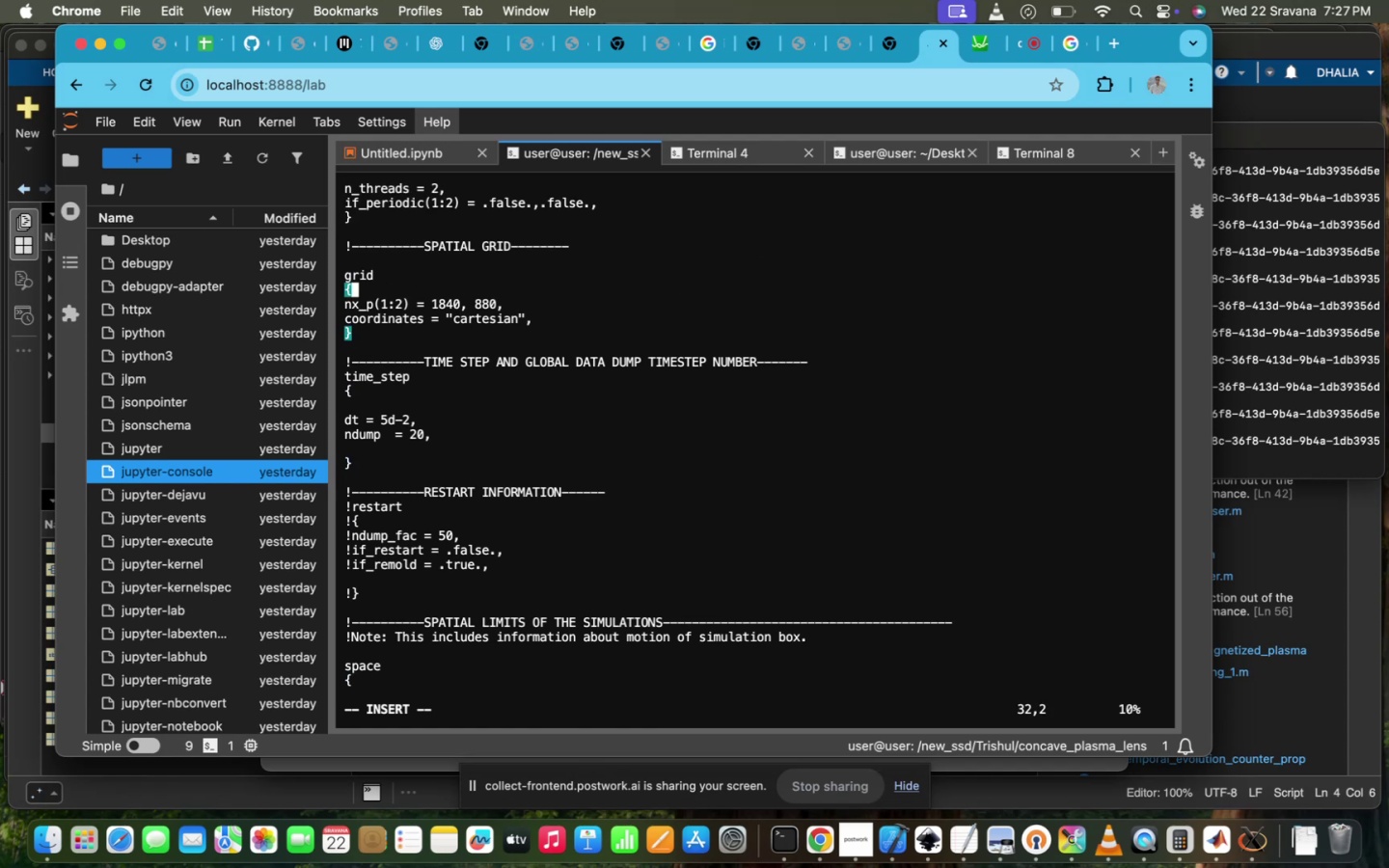 
key(ArrowDown)
 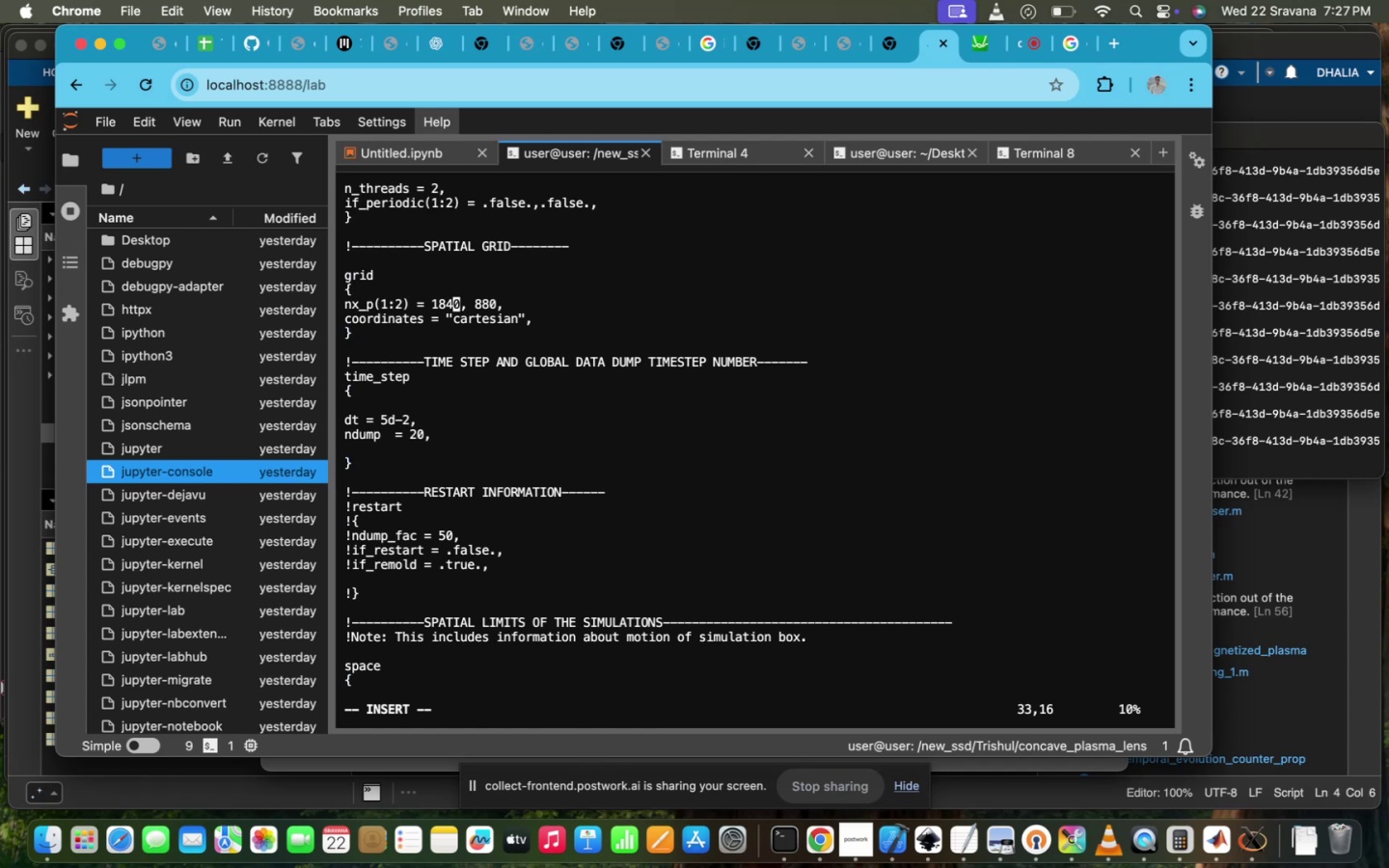 
key(ArrowLeft)
 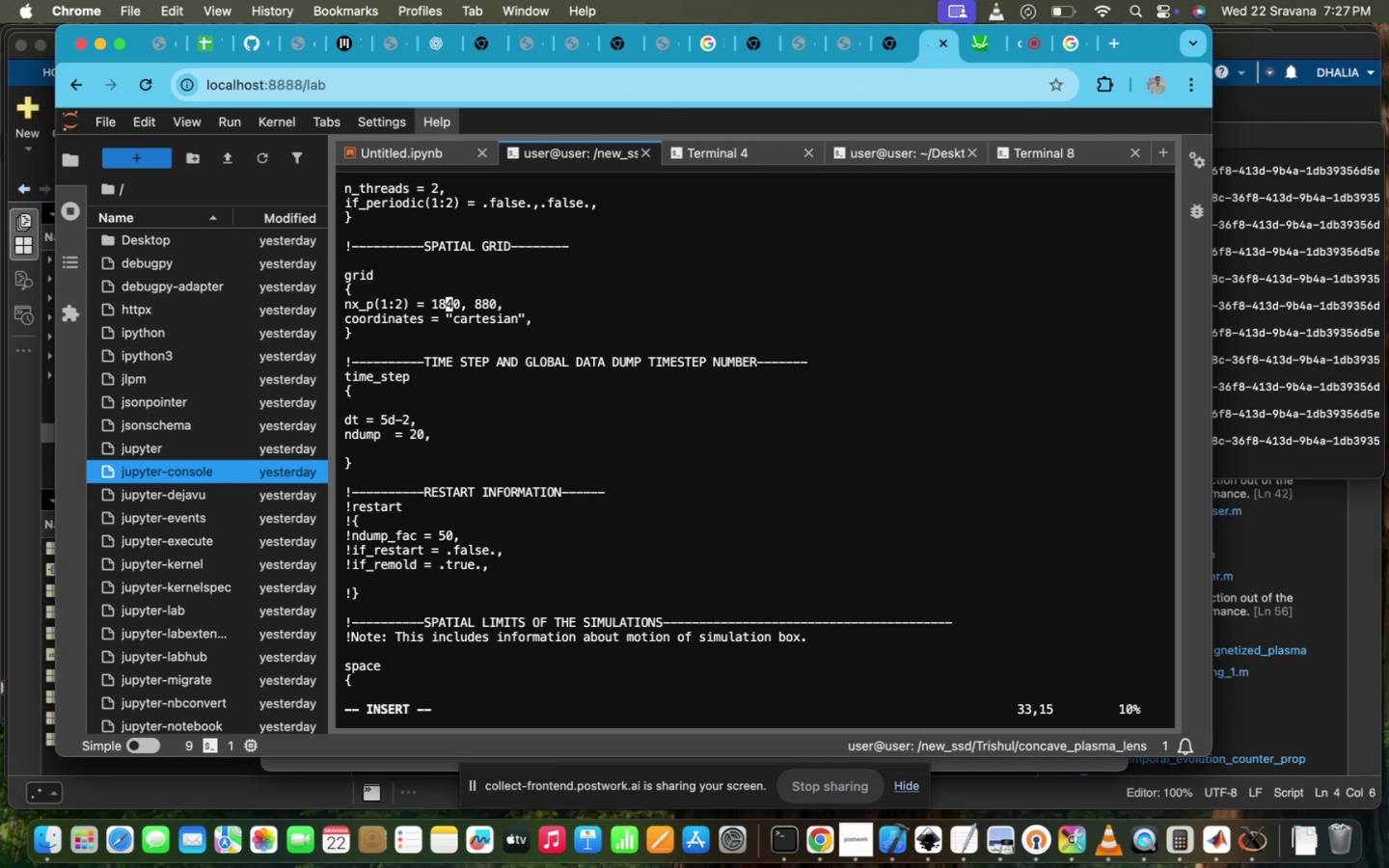 
key(ArrowDown)
 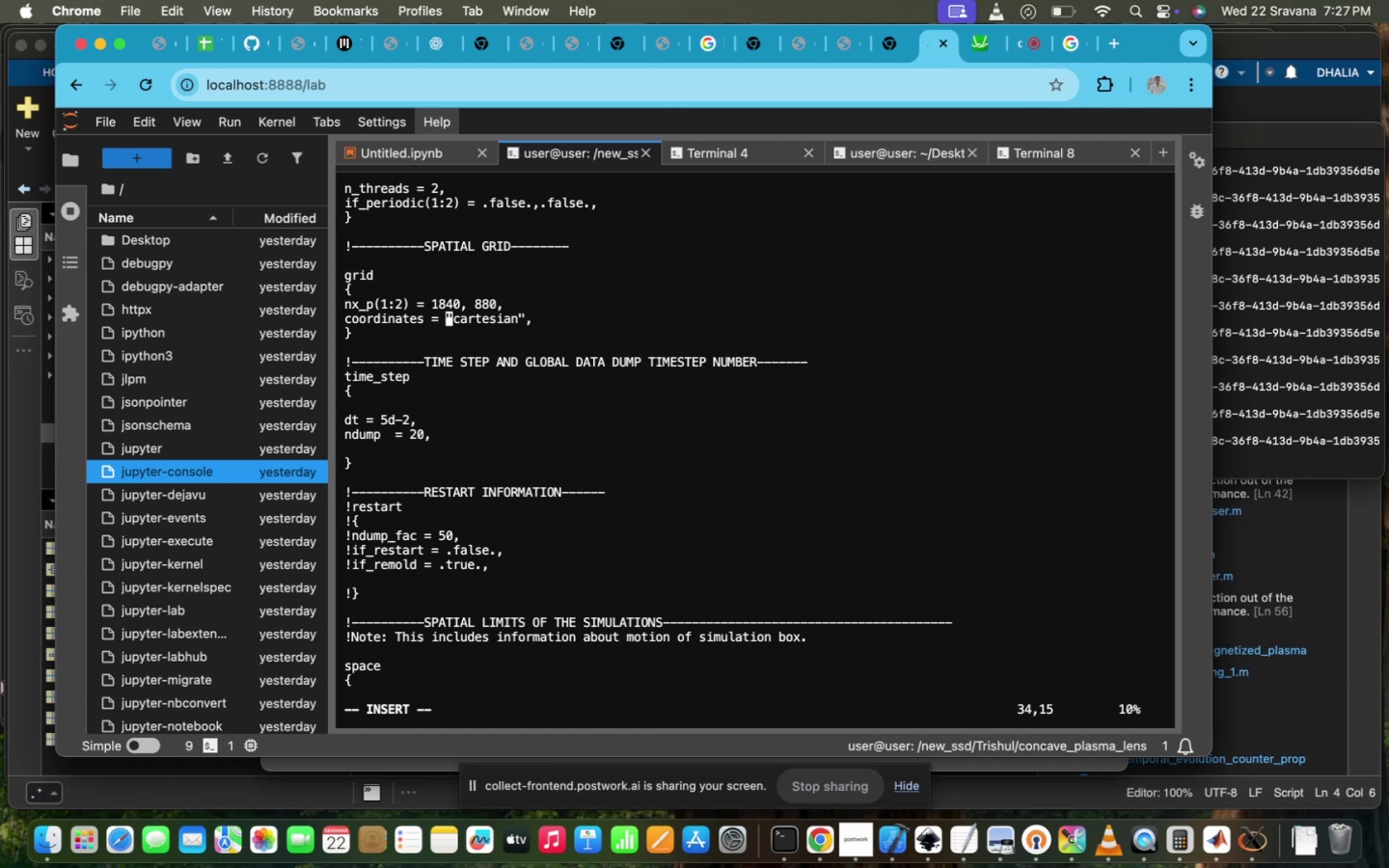 
hold_key(key=ArrowDown, duration=0.78)
 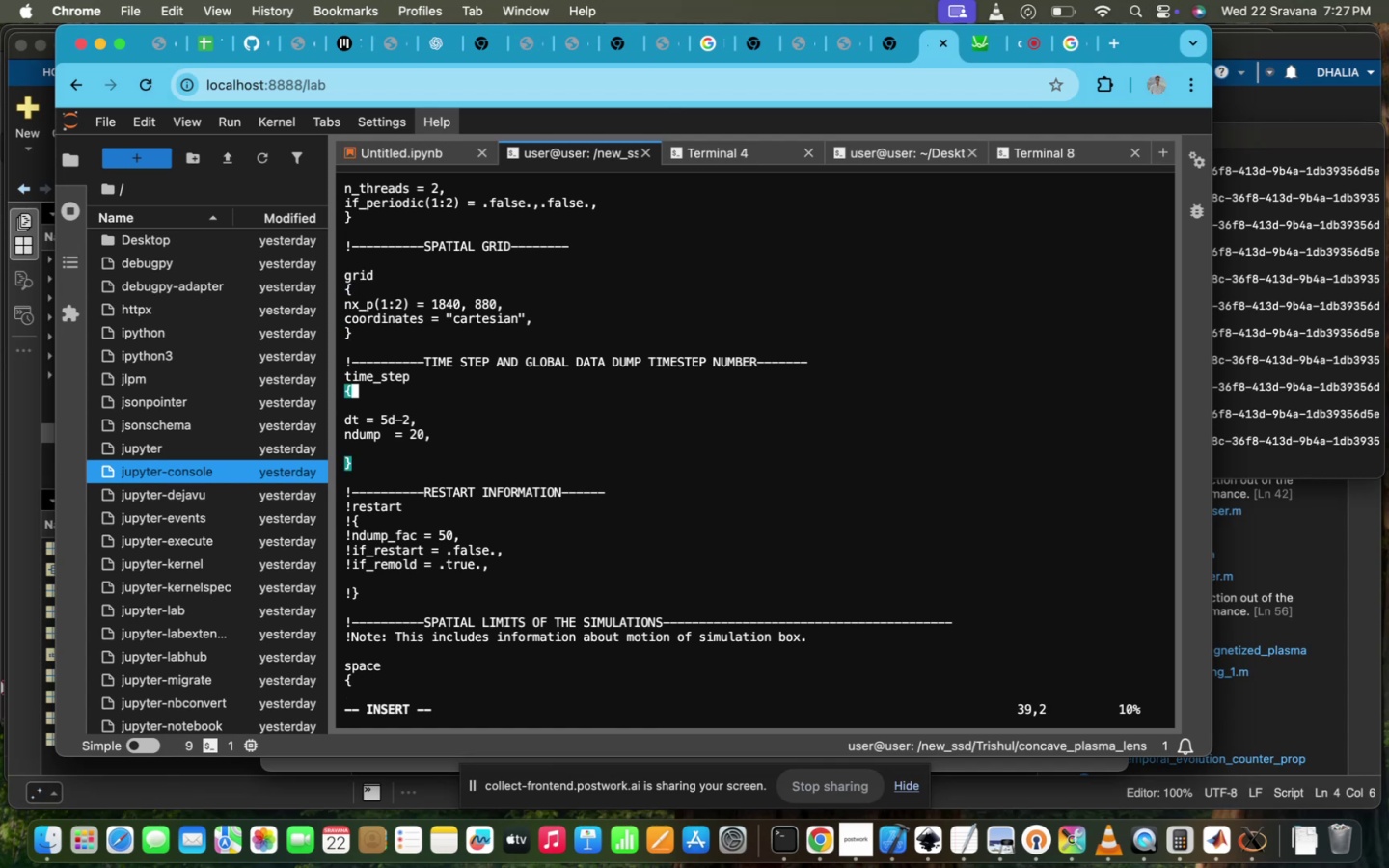 
hold_key(key=ArrowDown, duration=0.93)
 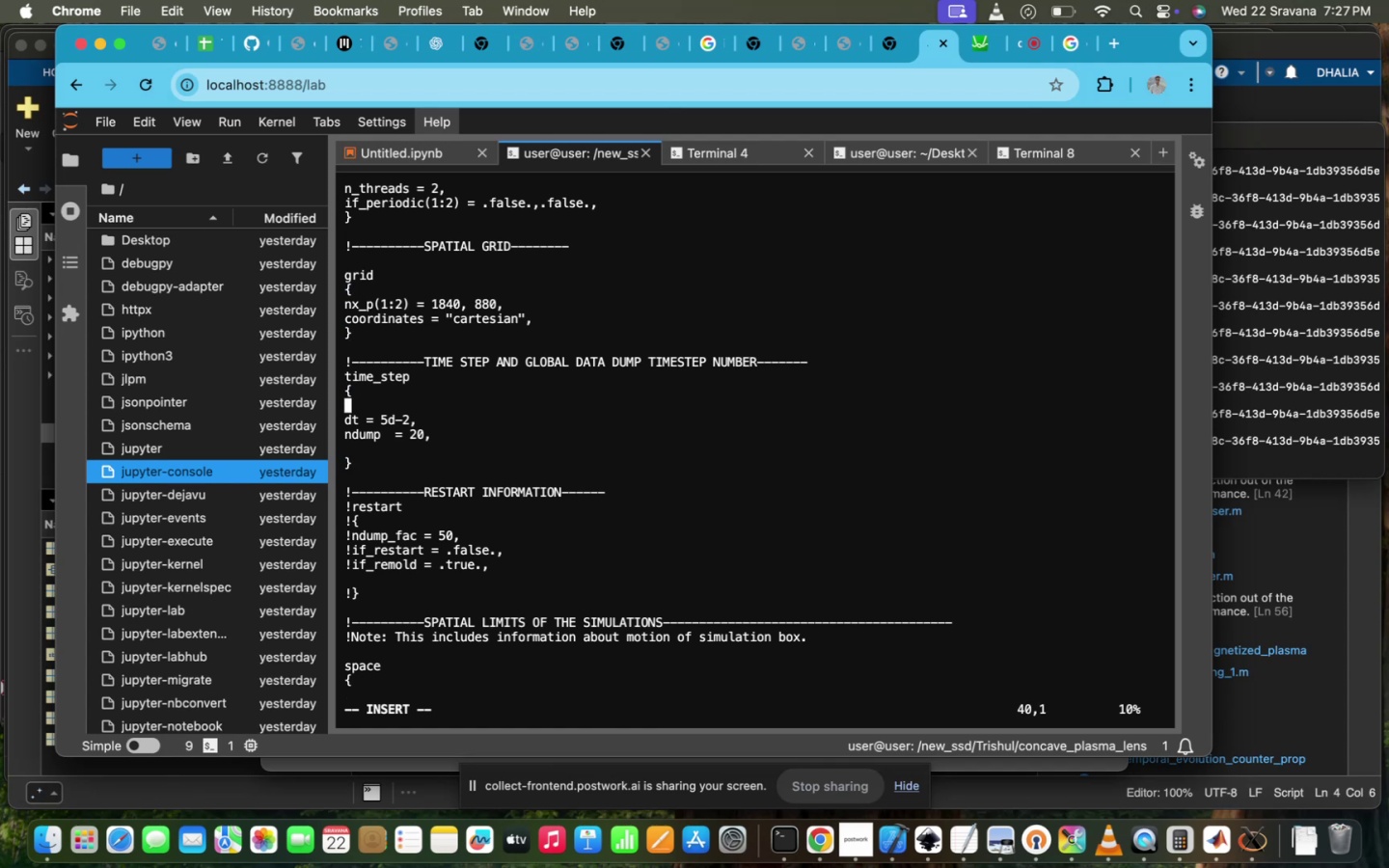 
key(ArrowUp)
 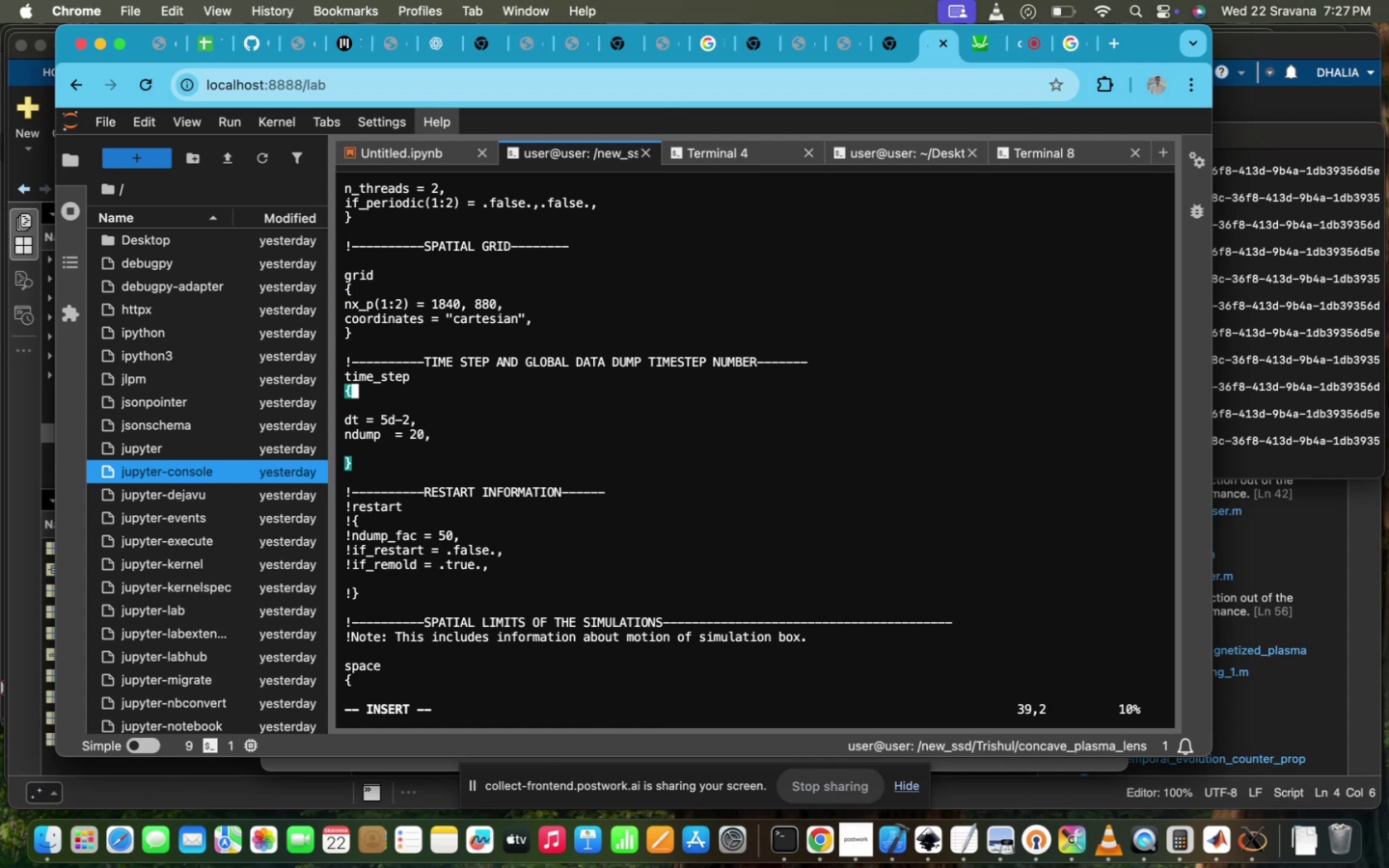 
hold_key(key=ArrowDown, duration=1.5)
 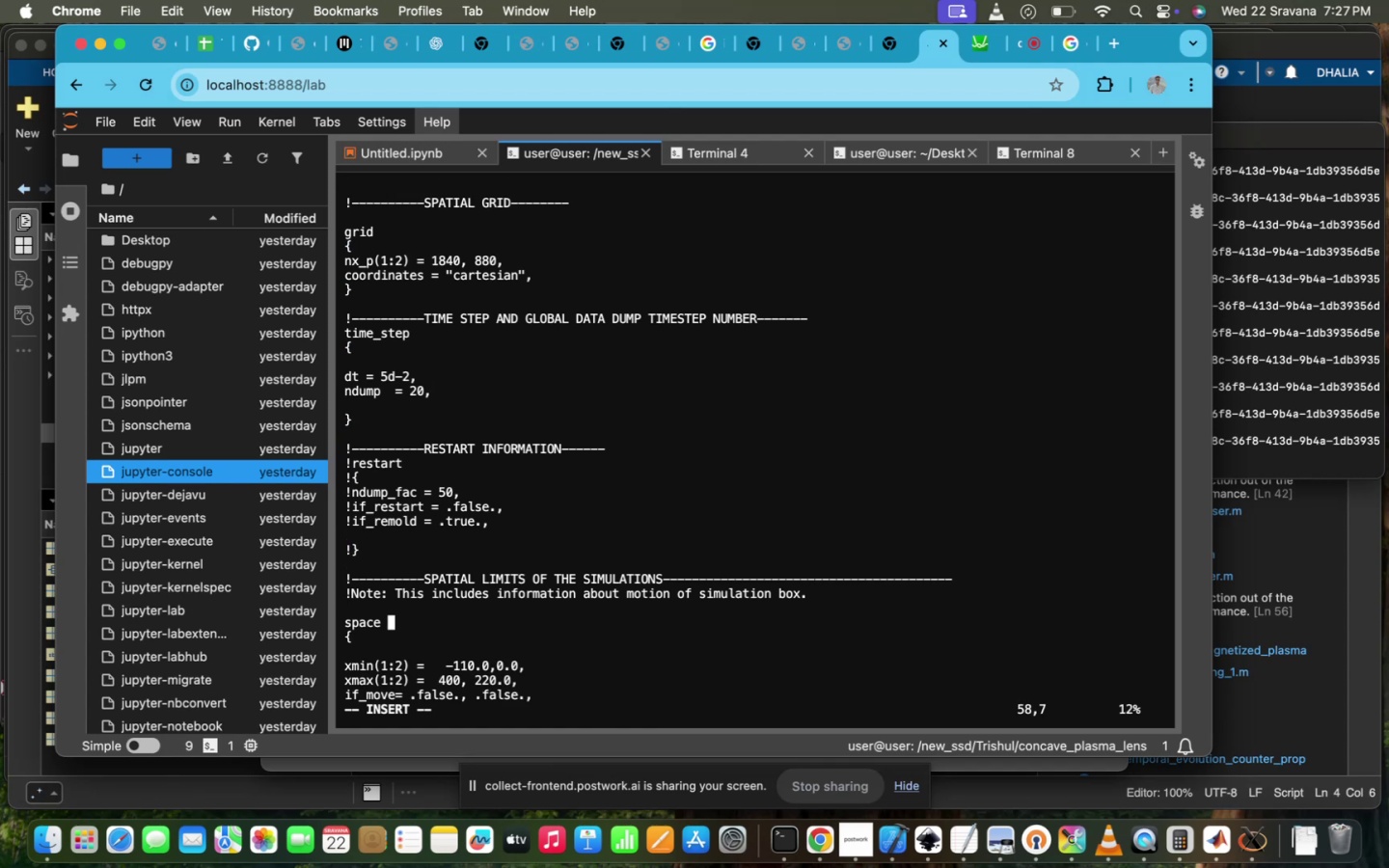 
hold_key(key=ArrowDown, duration=1.06)
 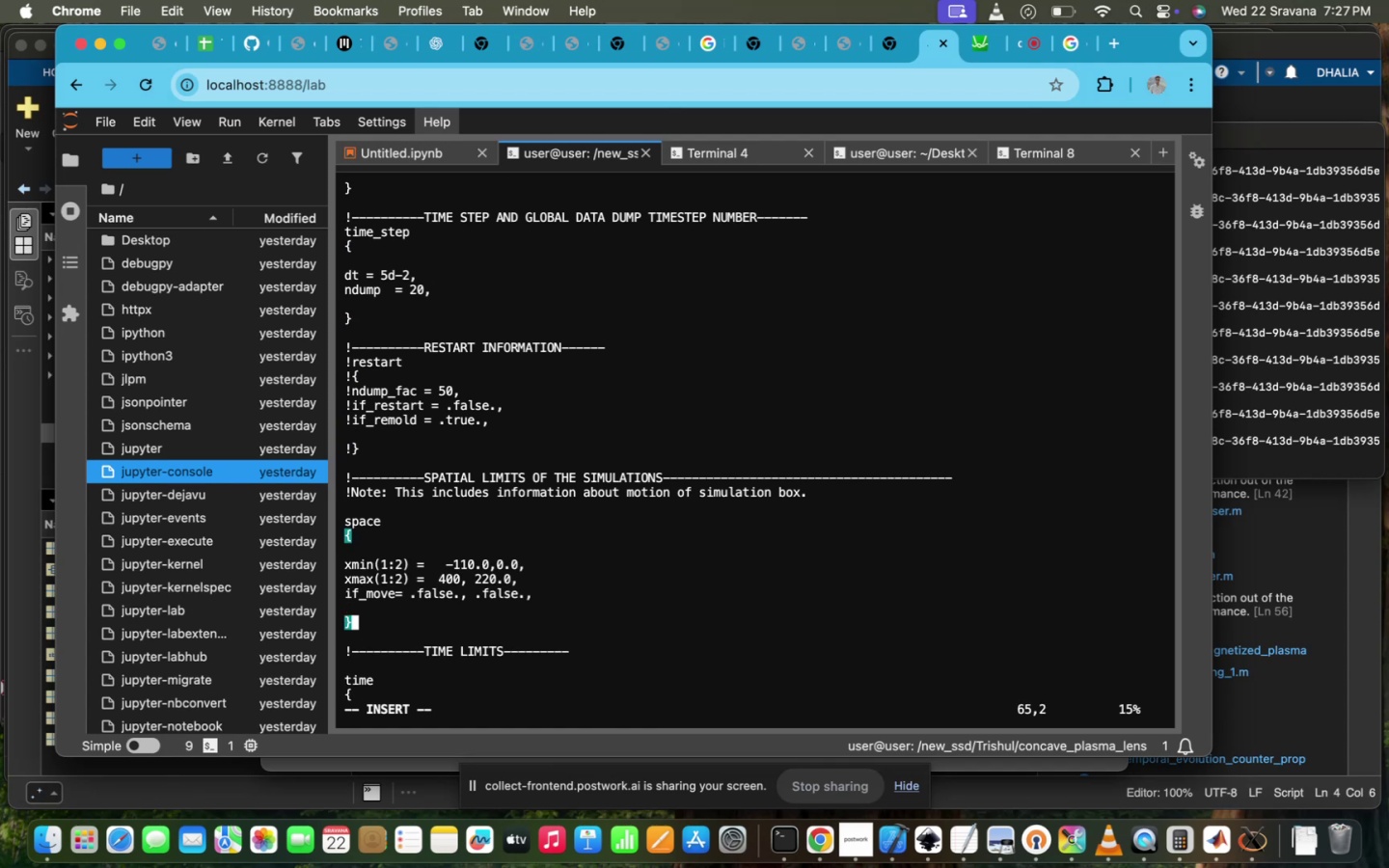 
hold_key(key=ArrowDown, duration=0.51)
 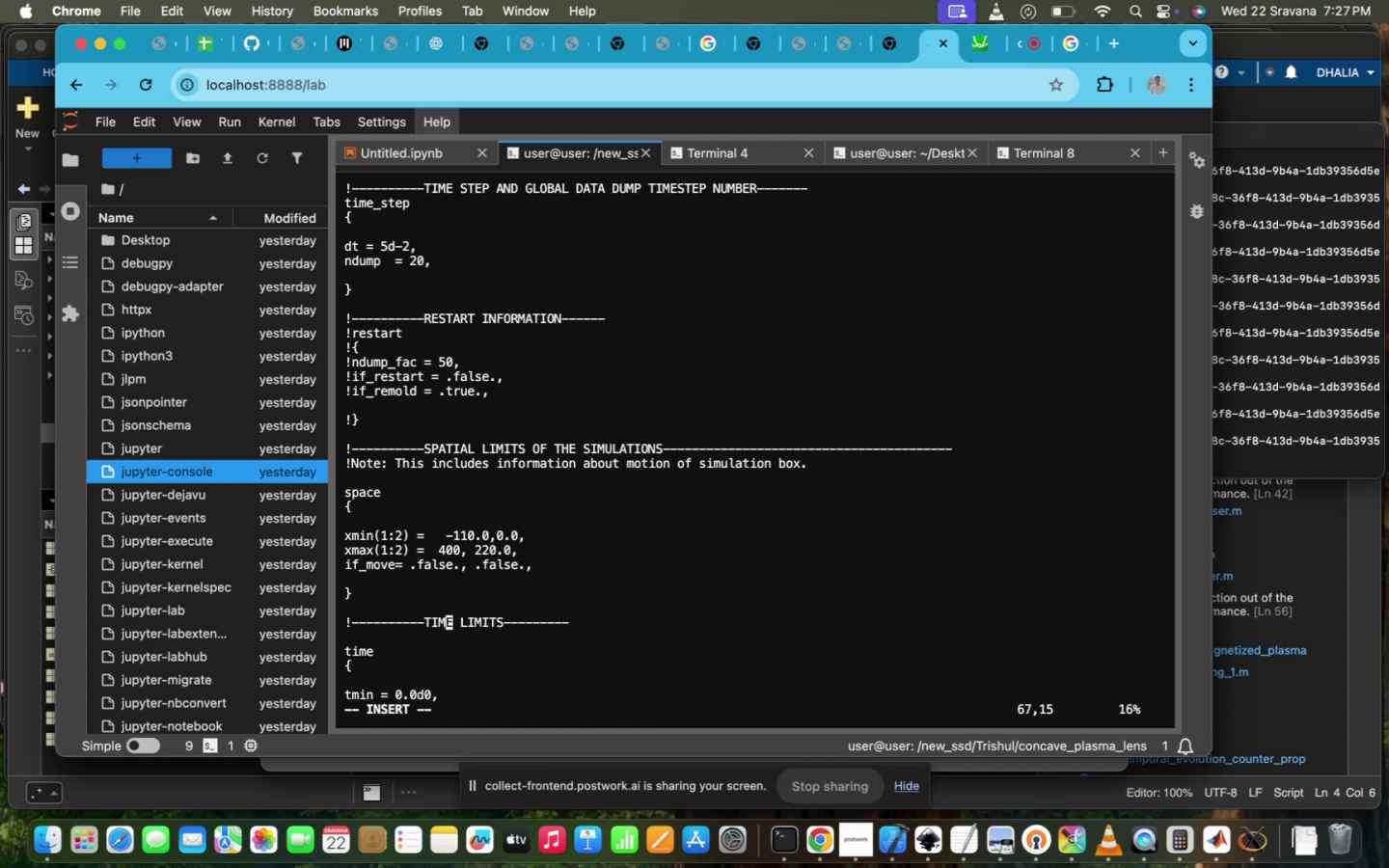 
hold_key(key=ArrowUp, duration=1.51)
 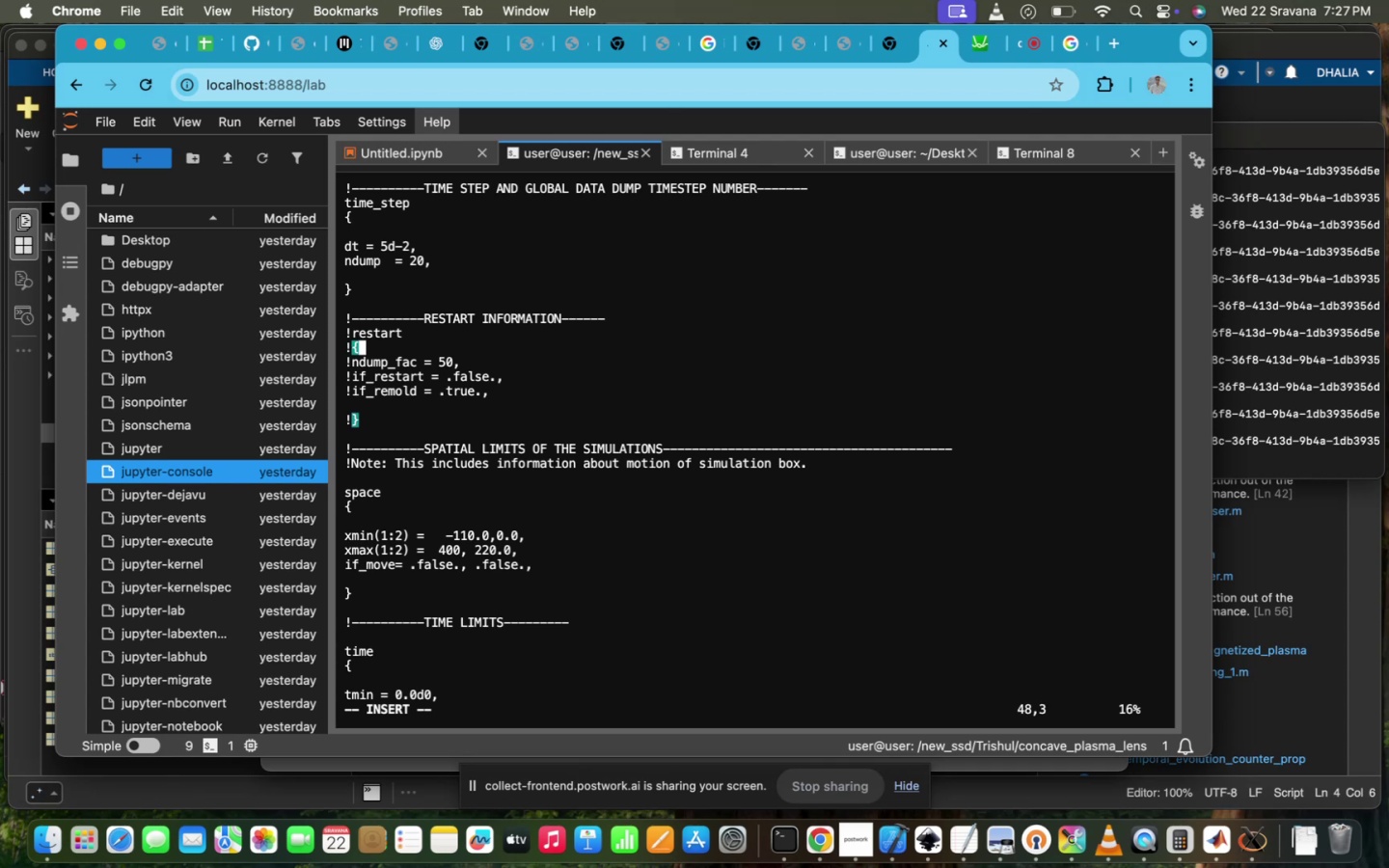 
hold_key(key=ArrowUp, duration=1.58)
 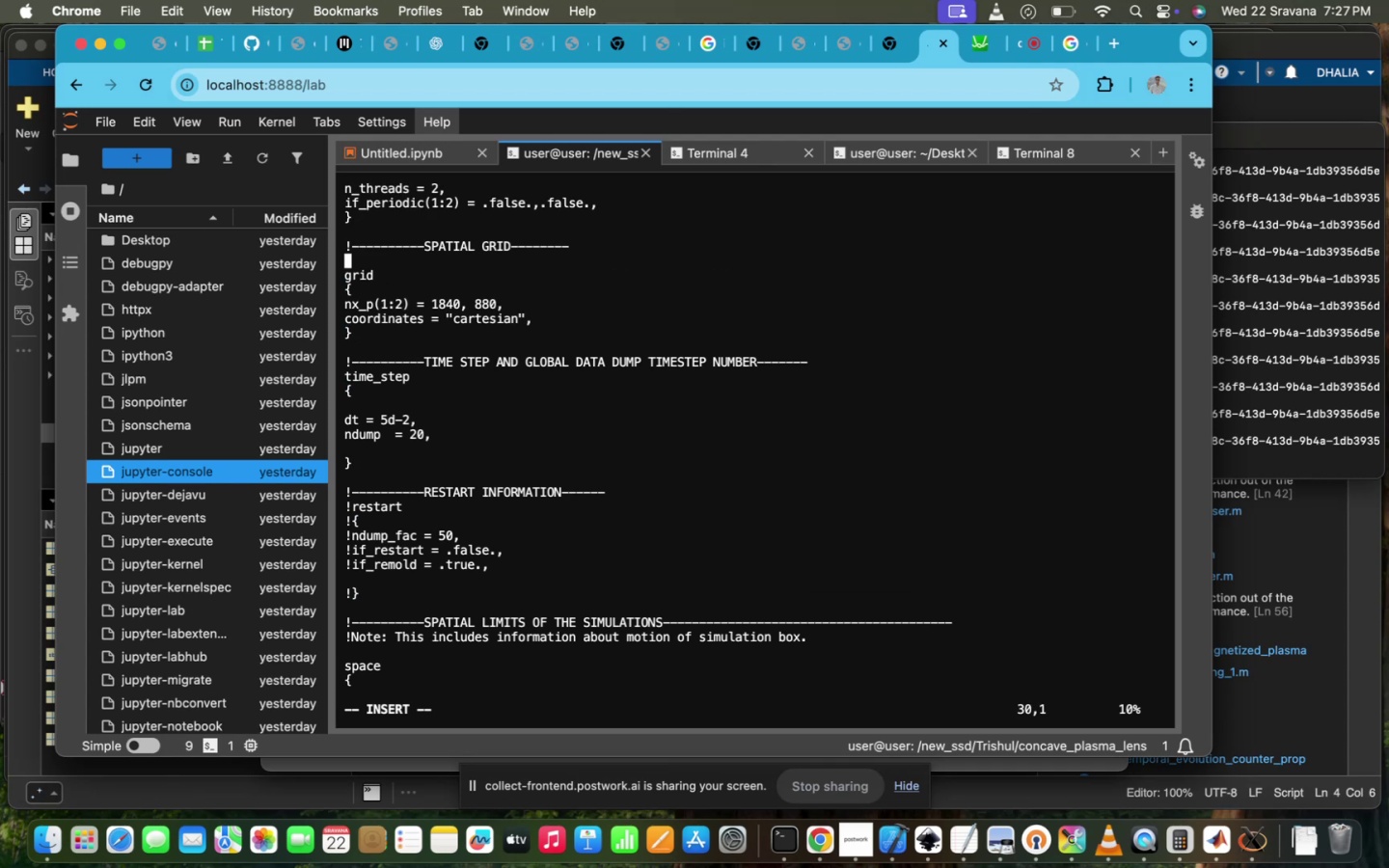 
hold_key(key=ArrowUp, duration=0.35)
 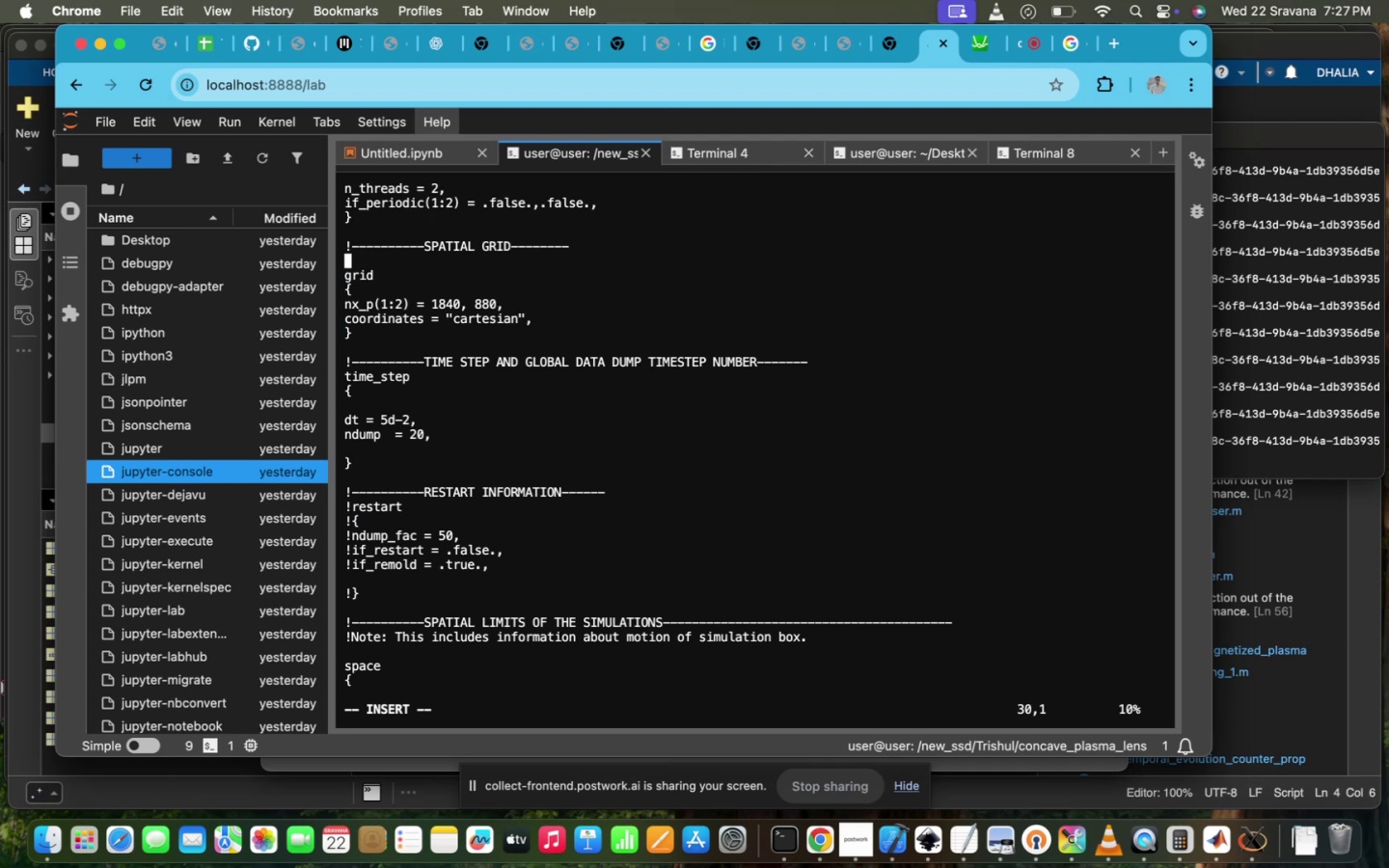 
key(ArrowDown)
 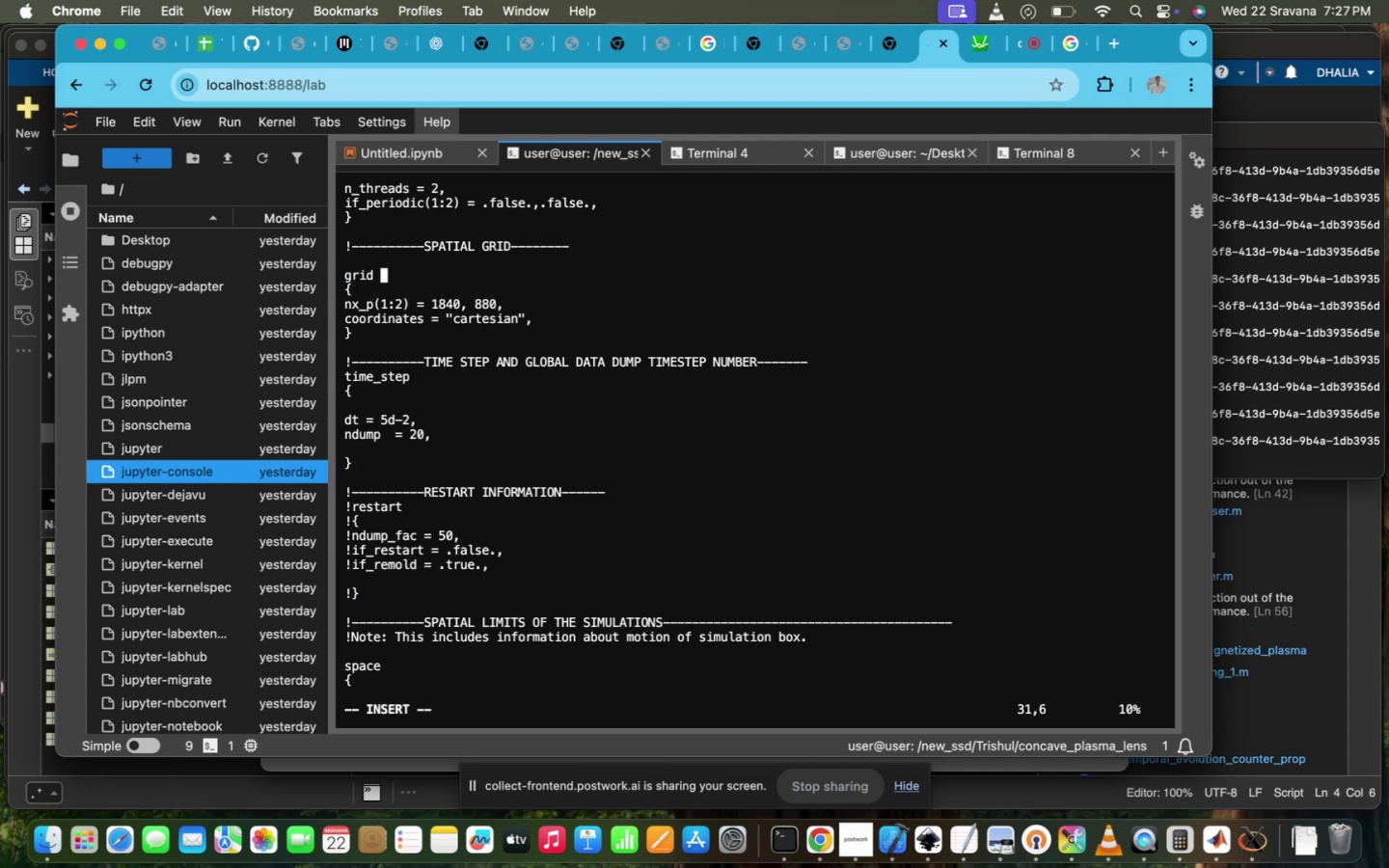 
key(ArrowDown)
 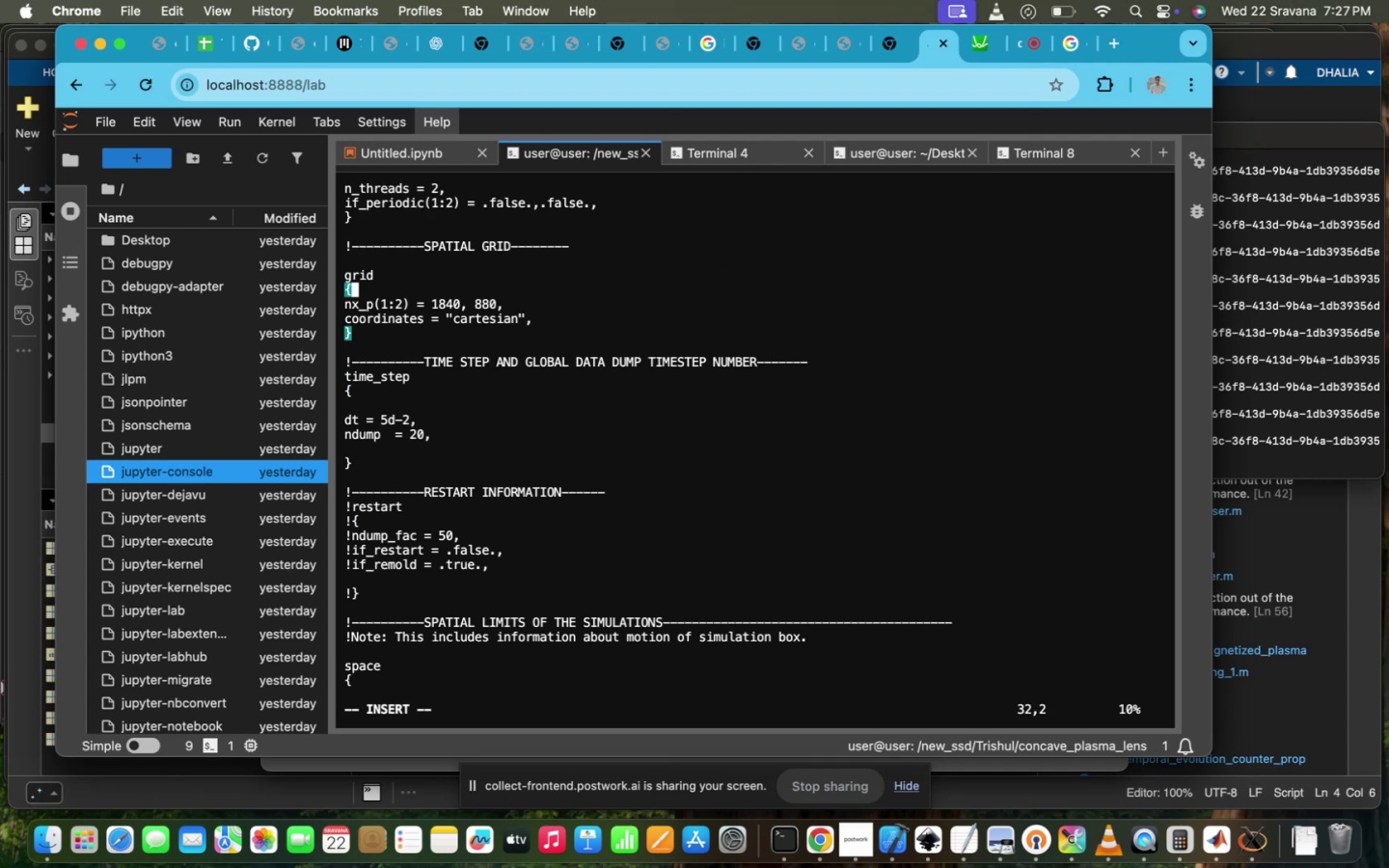 
key(ArrowDown)
 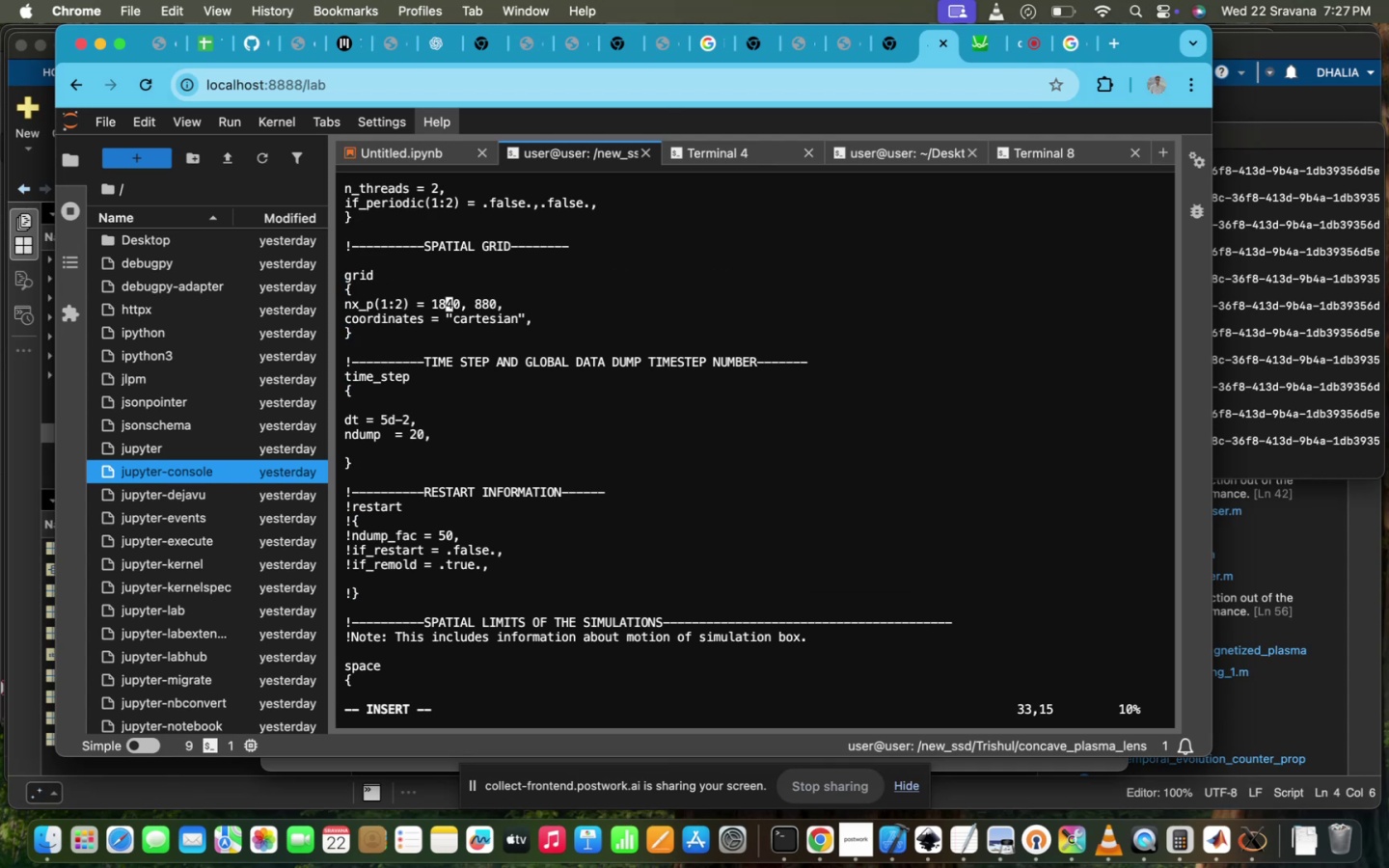 
hold_key(key=ArrowDown, duration=1.46)
 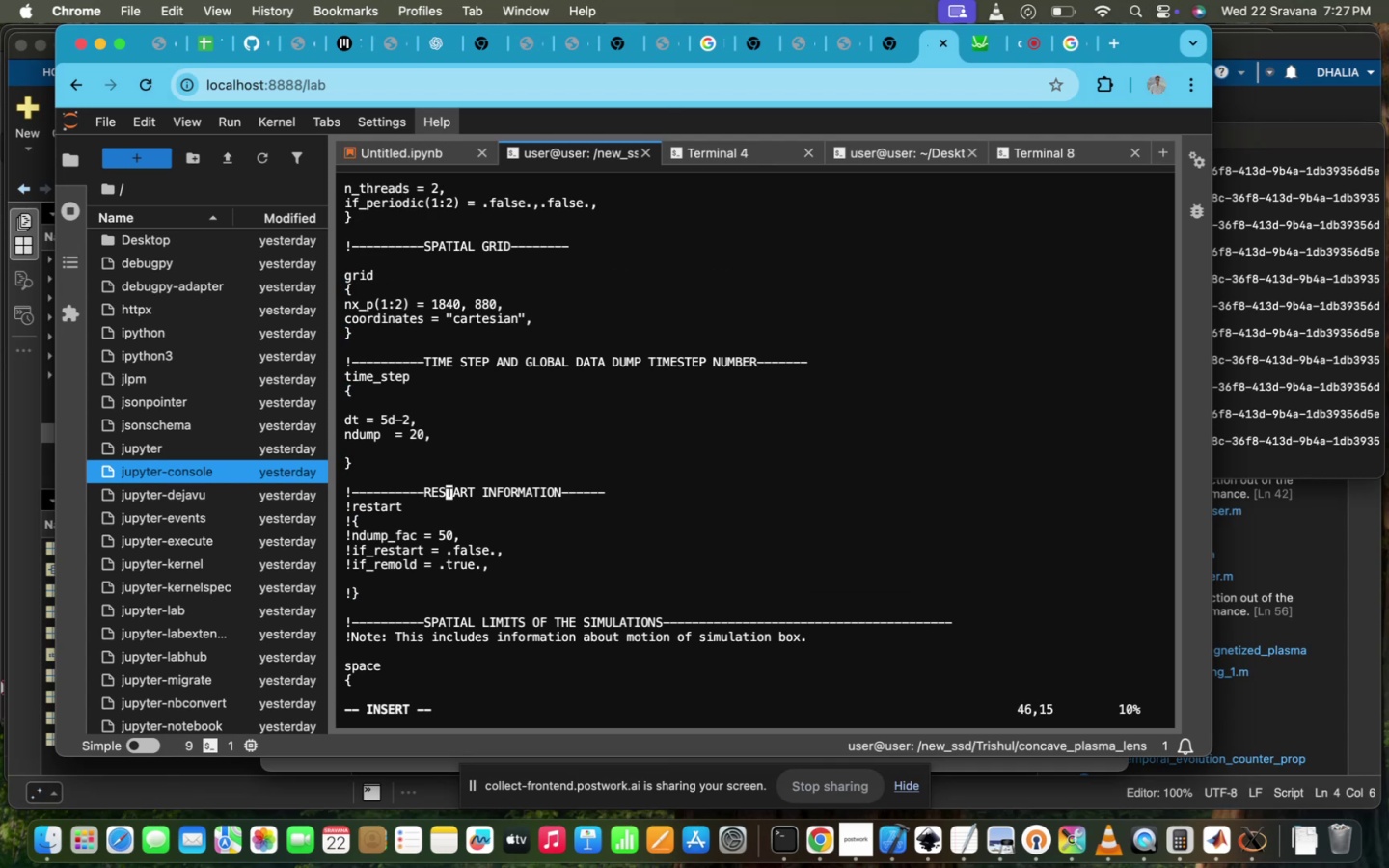 
hold_key(key=ArrowDown, duration=1.39)
 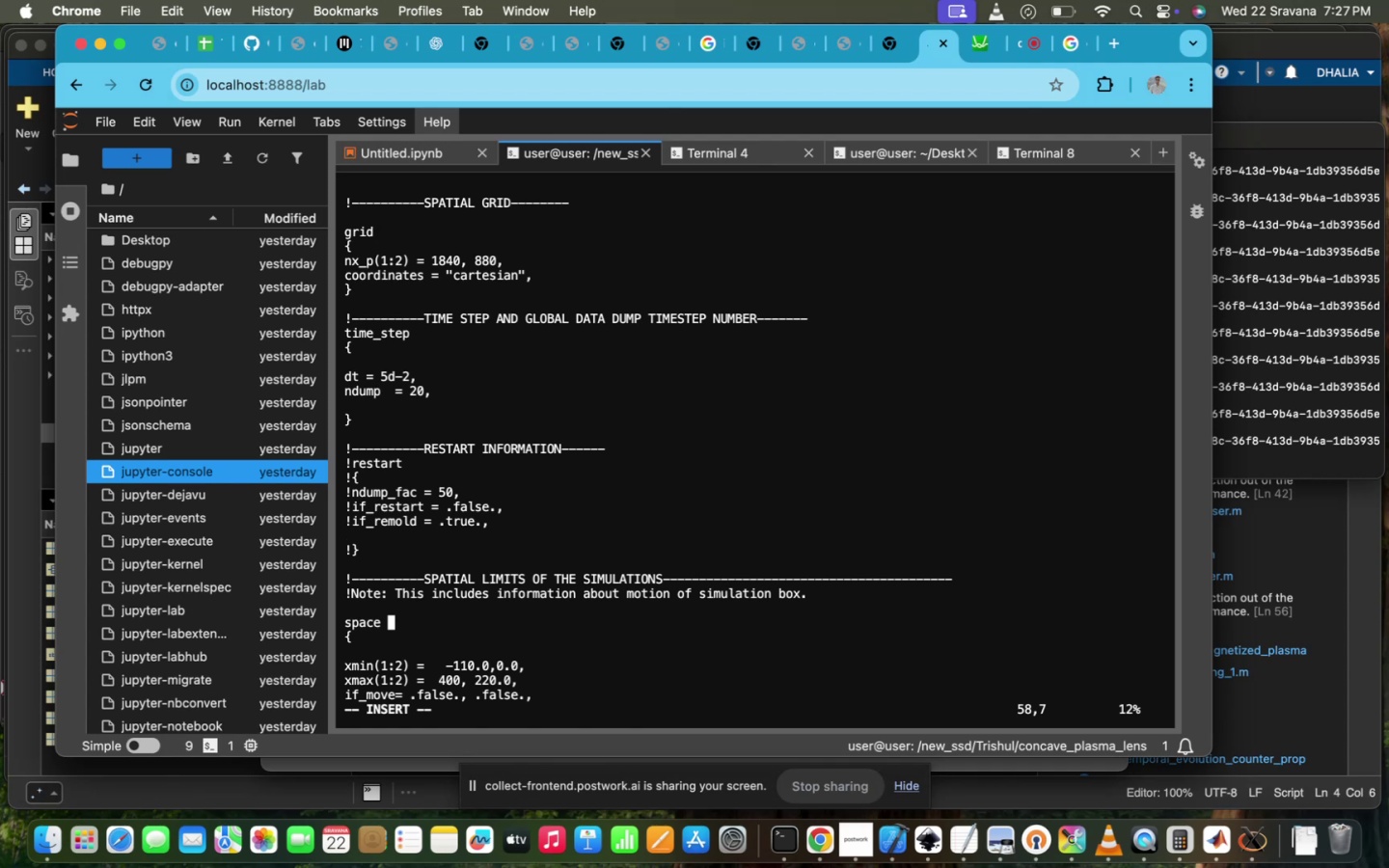 
wait(17.57)
 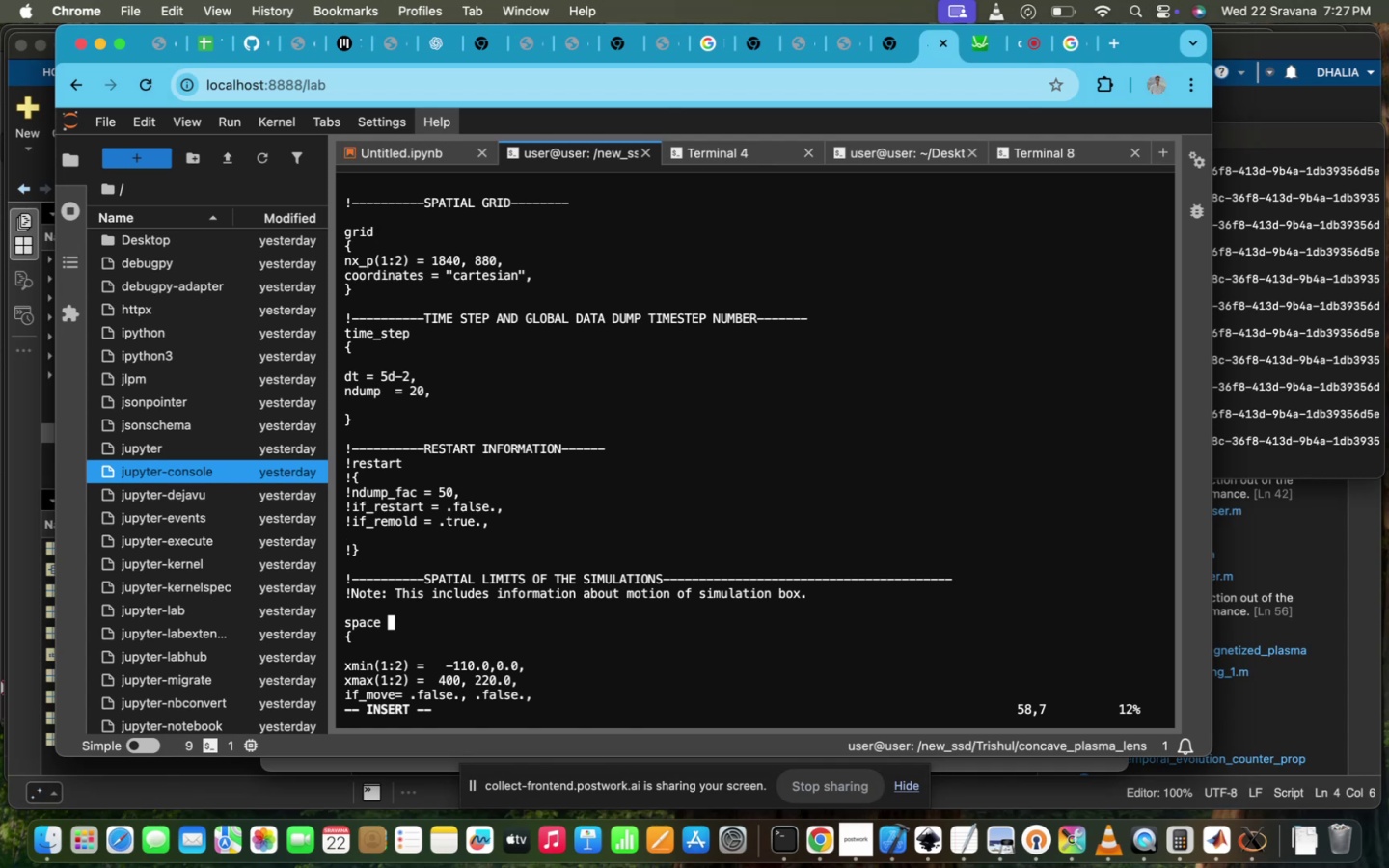 
hold_key(key=ArrowUp, duration=1.5)
 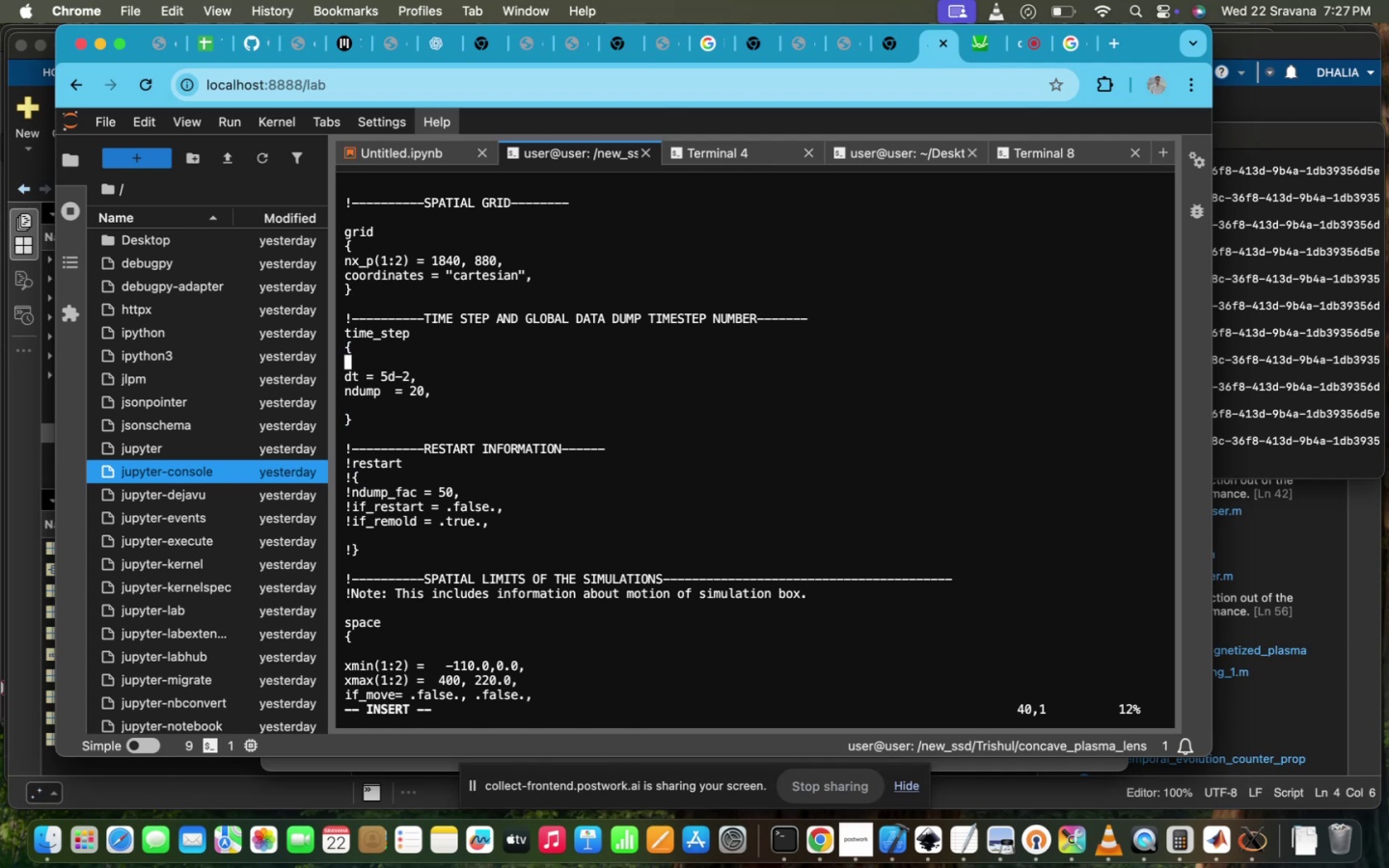 
hold_key(key=ArrowUp, duration=0.93)
 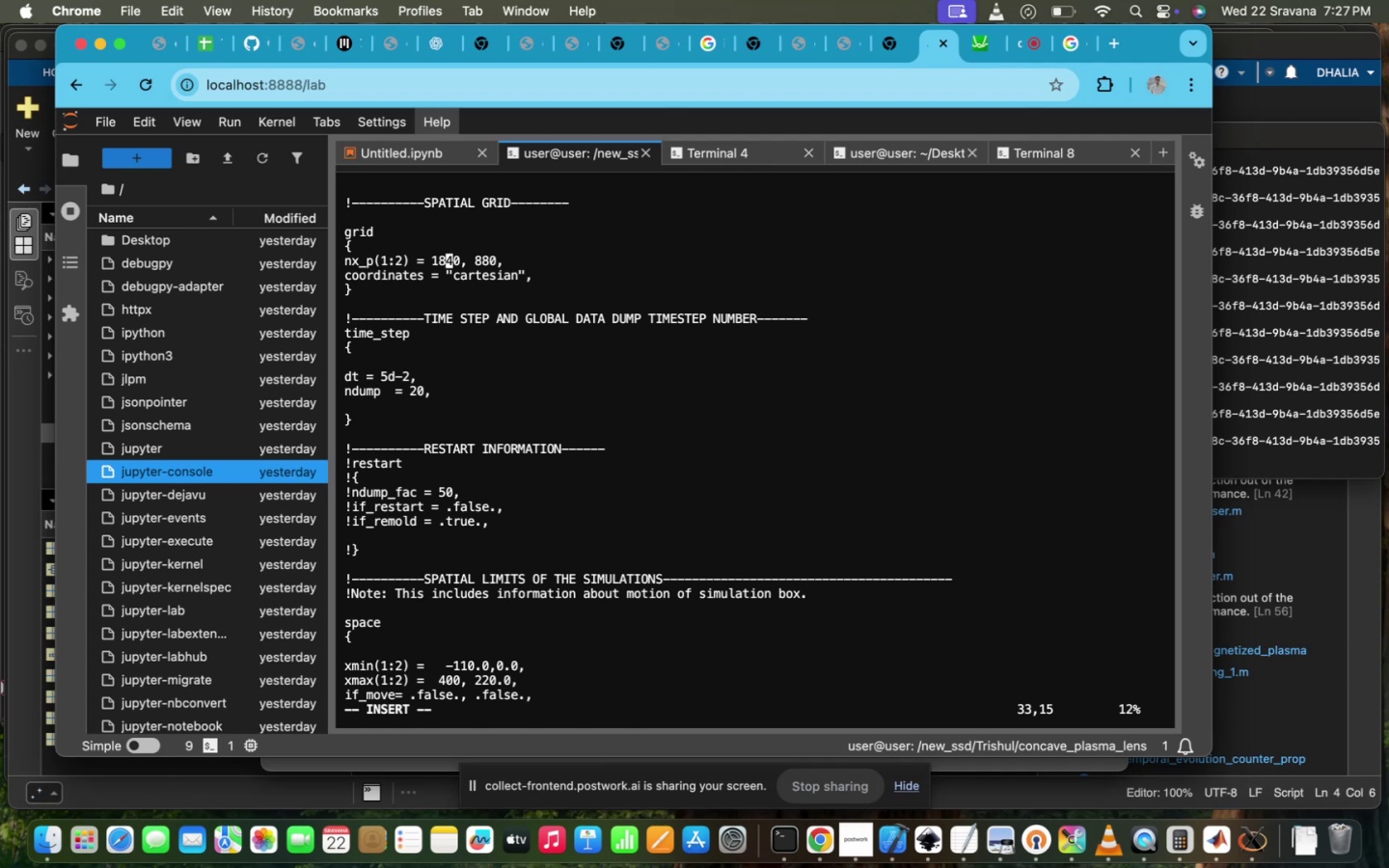 
type(i)
key(Backspace)
key(Backspace)
key(Backspace)
type(20)
key(Escape)
type(:Wq!)
key(Backspace)
key(Backspace)
key(Backspace)
type(wq!)
 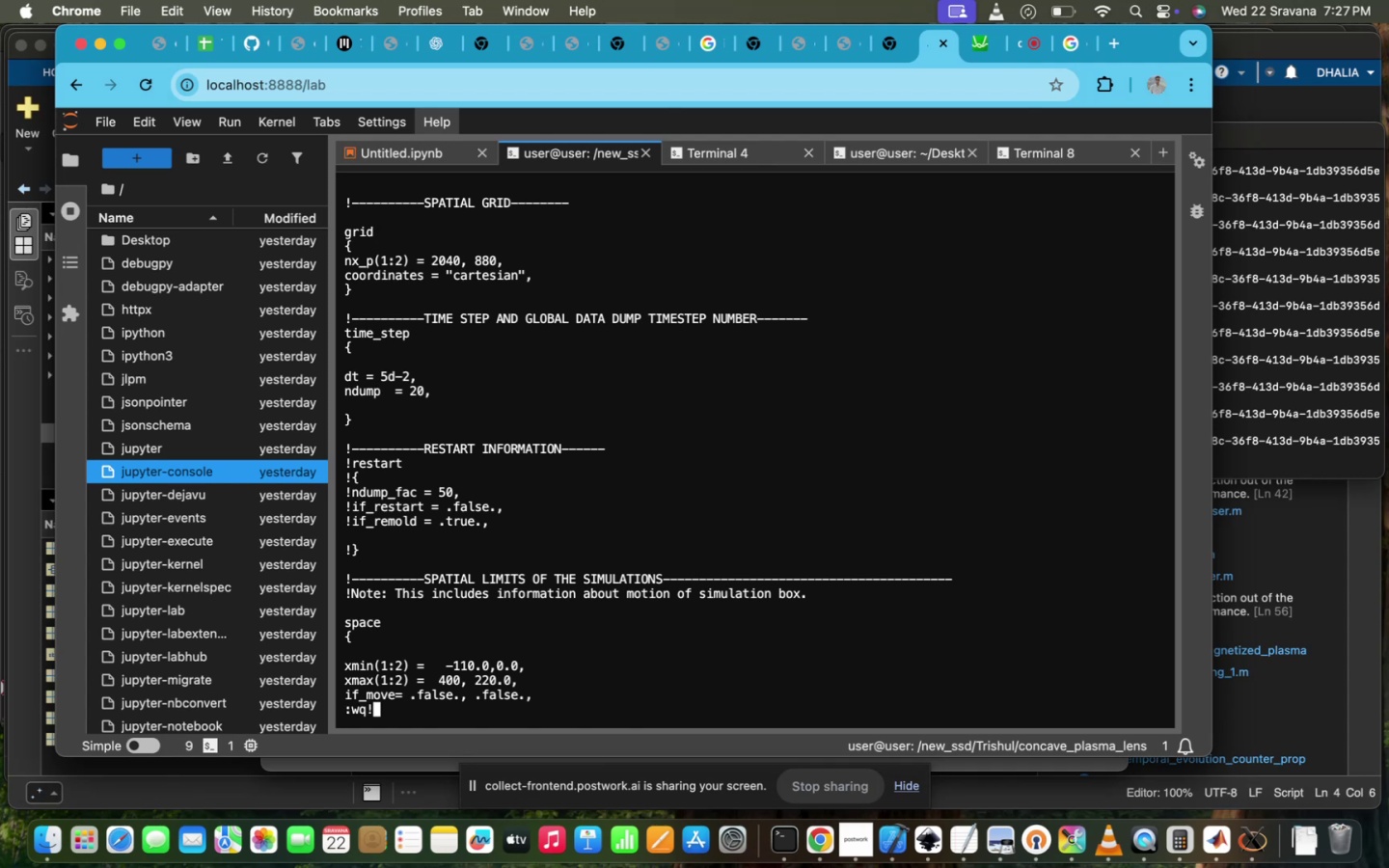 
 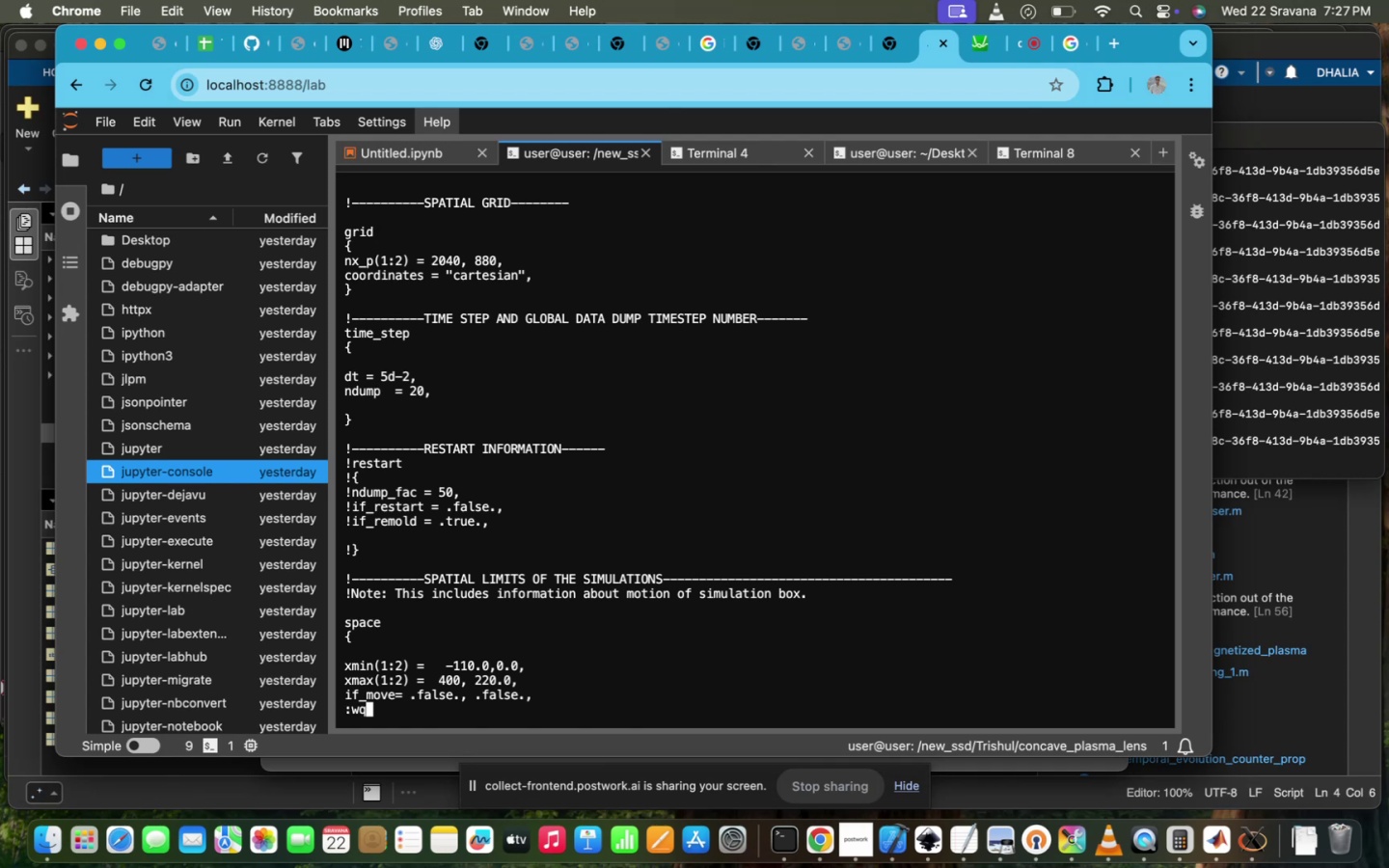 
key(Enter)
 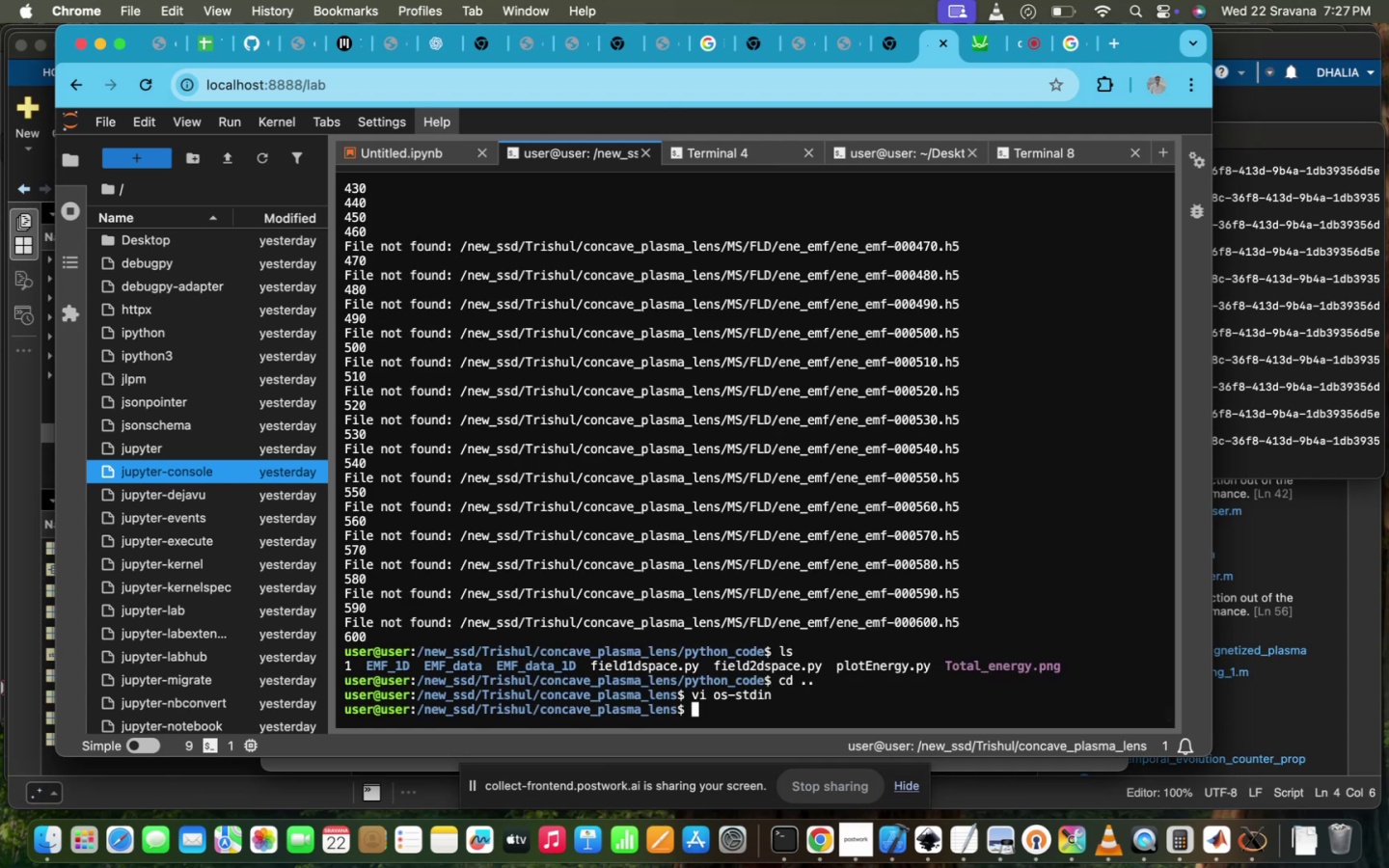 
key(ArrowUp)
 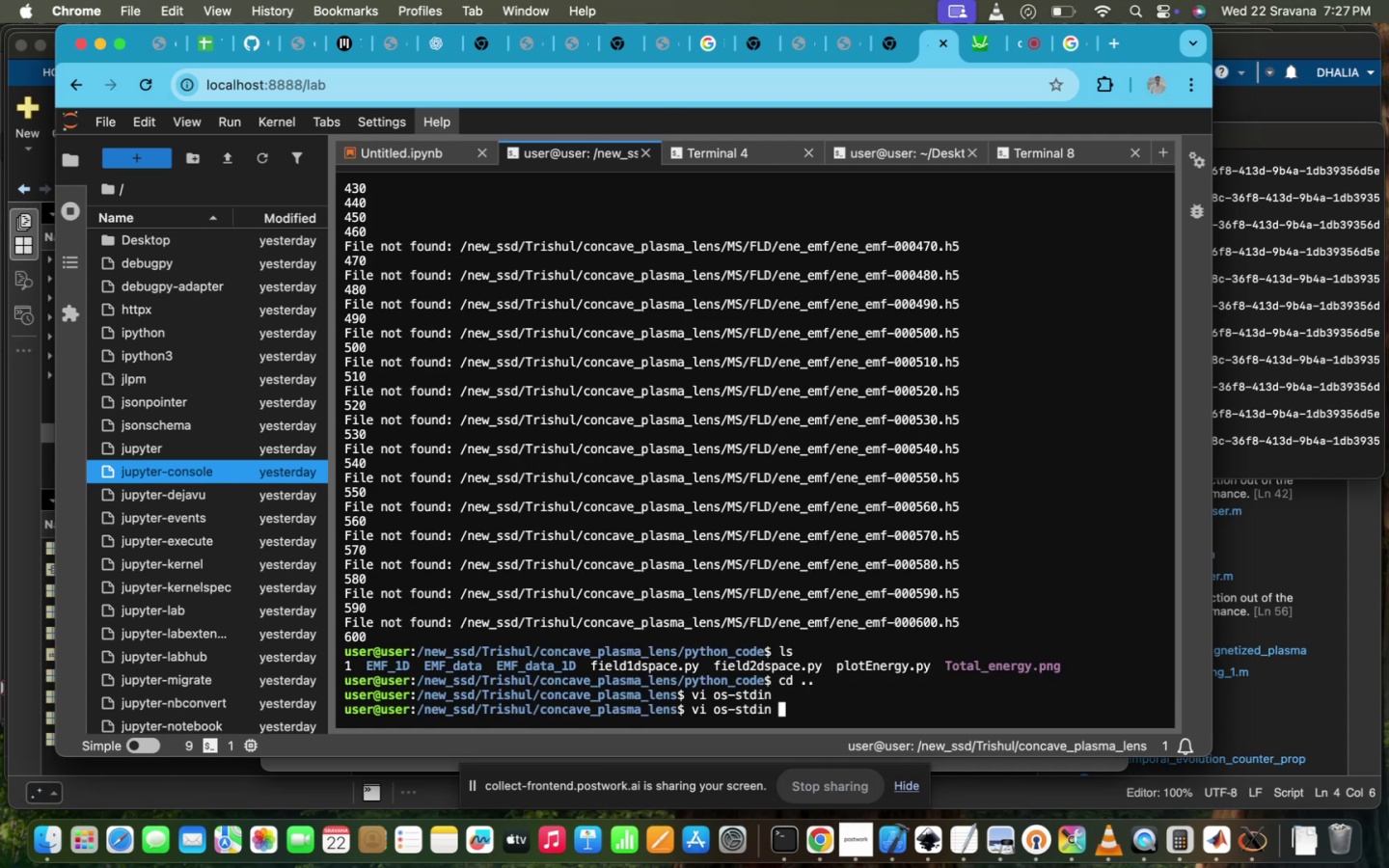 
key(ArrowUp)
 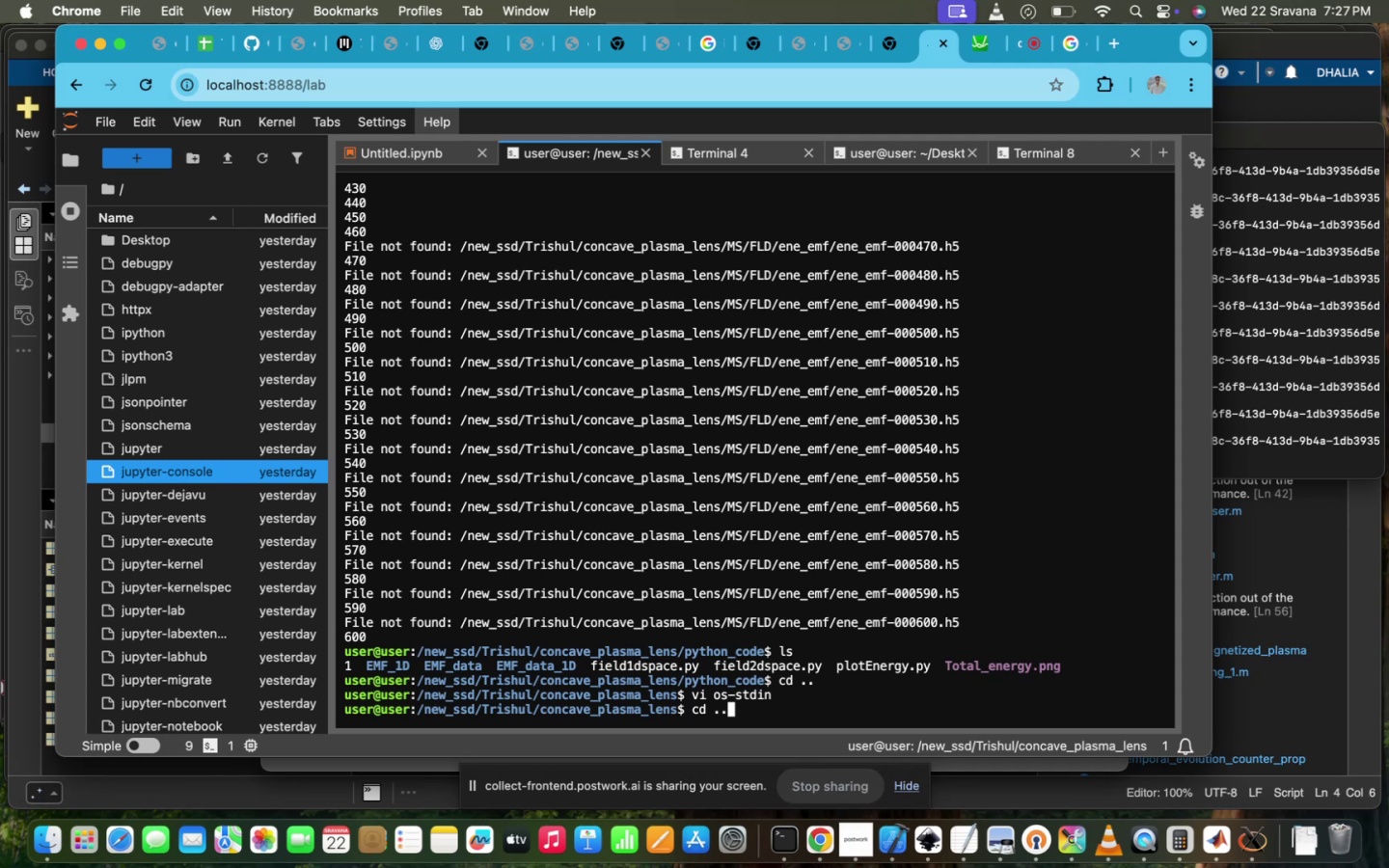 
key(ArrowUp)
 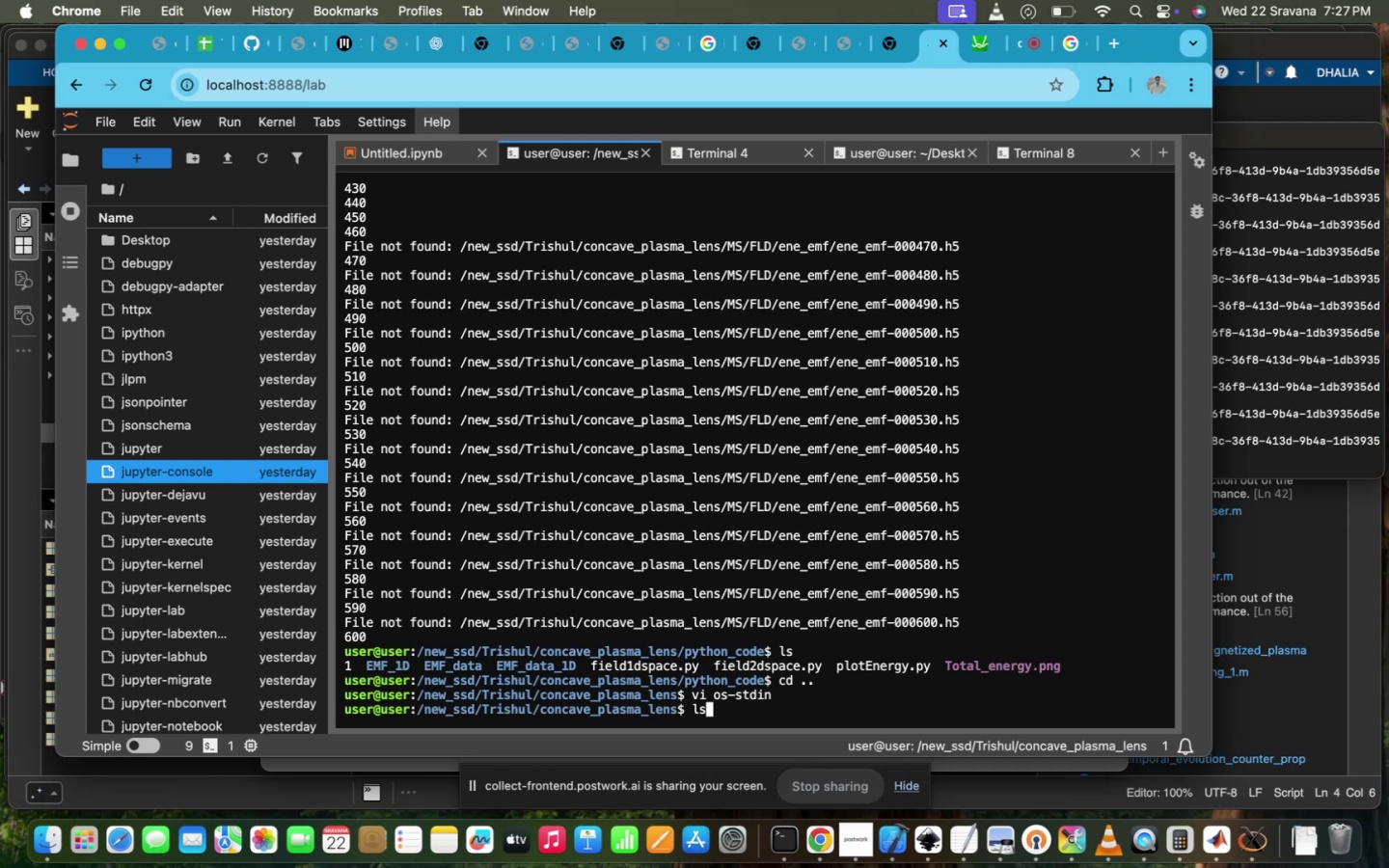 
key(ArrowUp)
 